 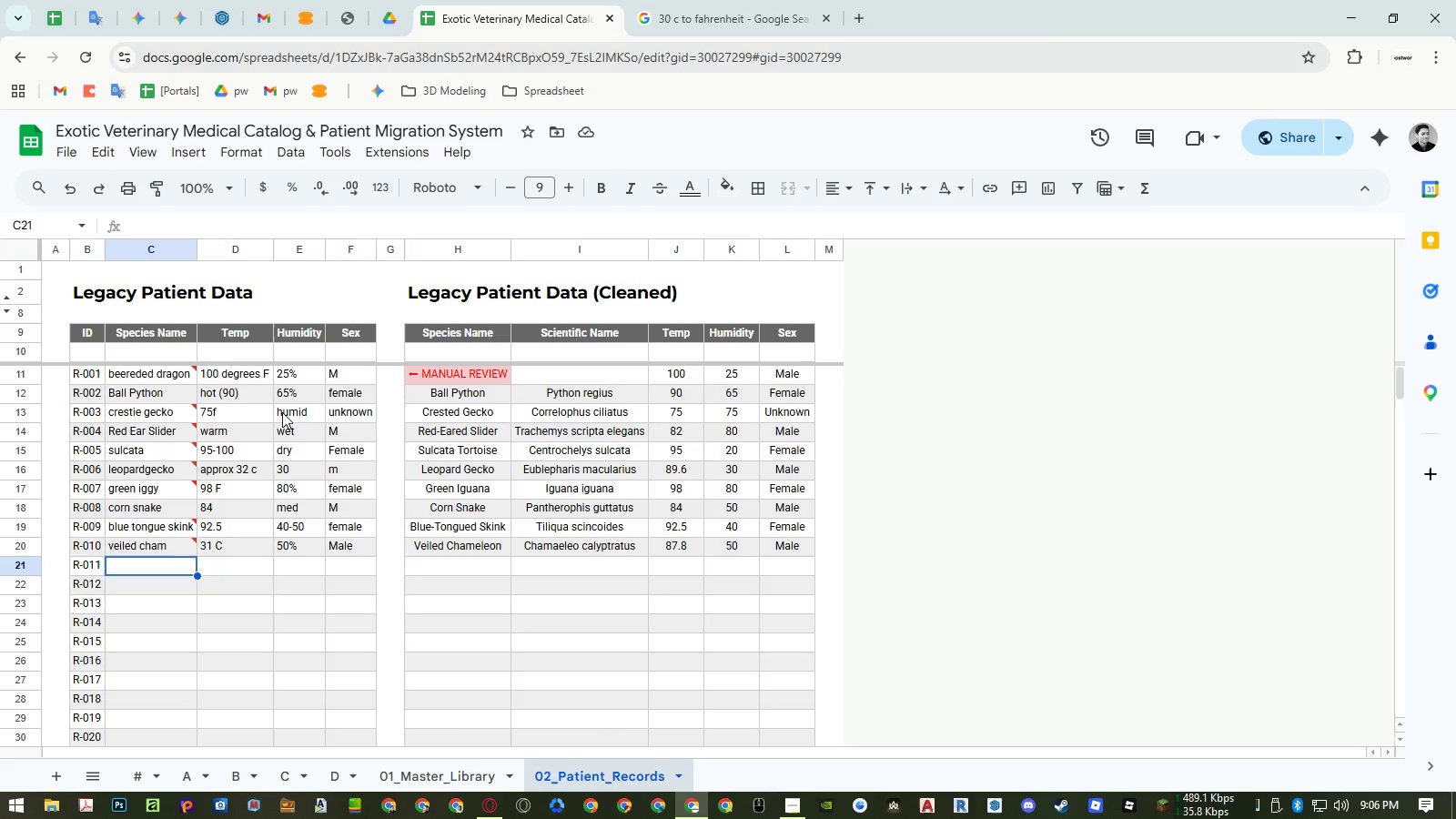 
left_click([162, 561])
 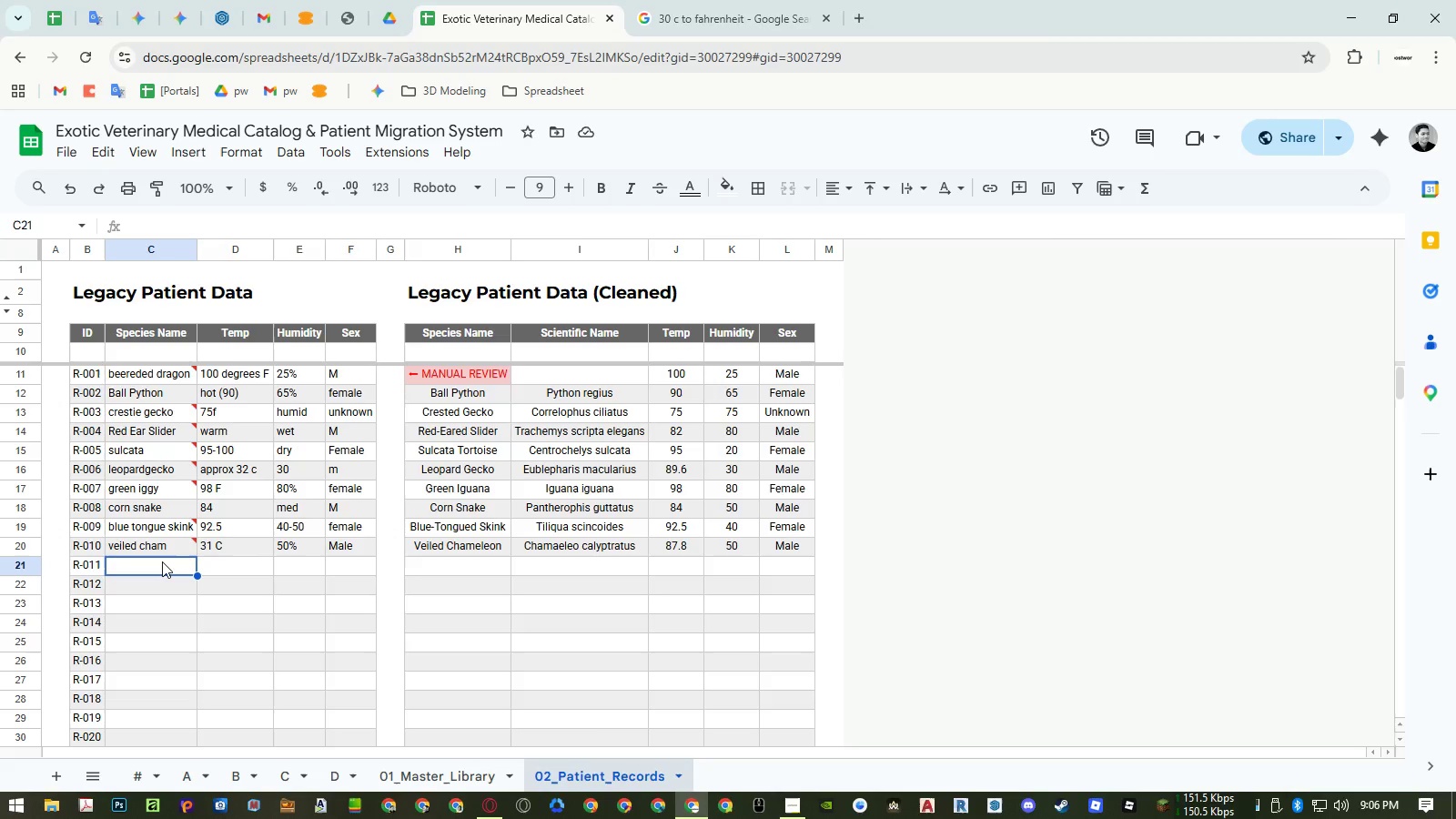 
type(russian tort)
 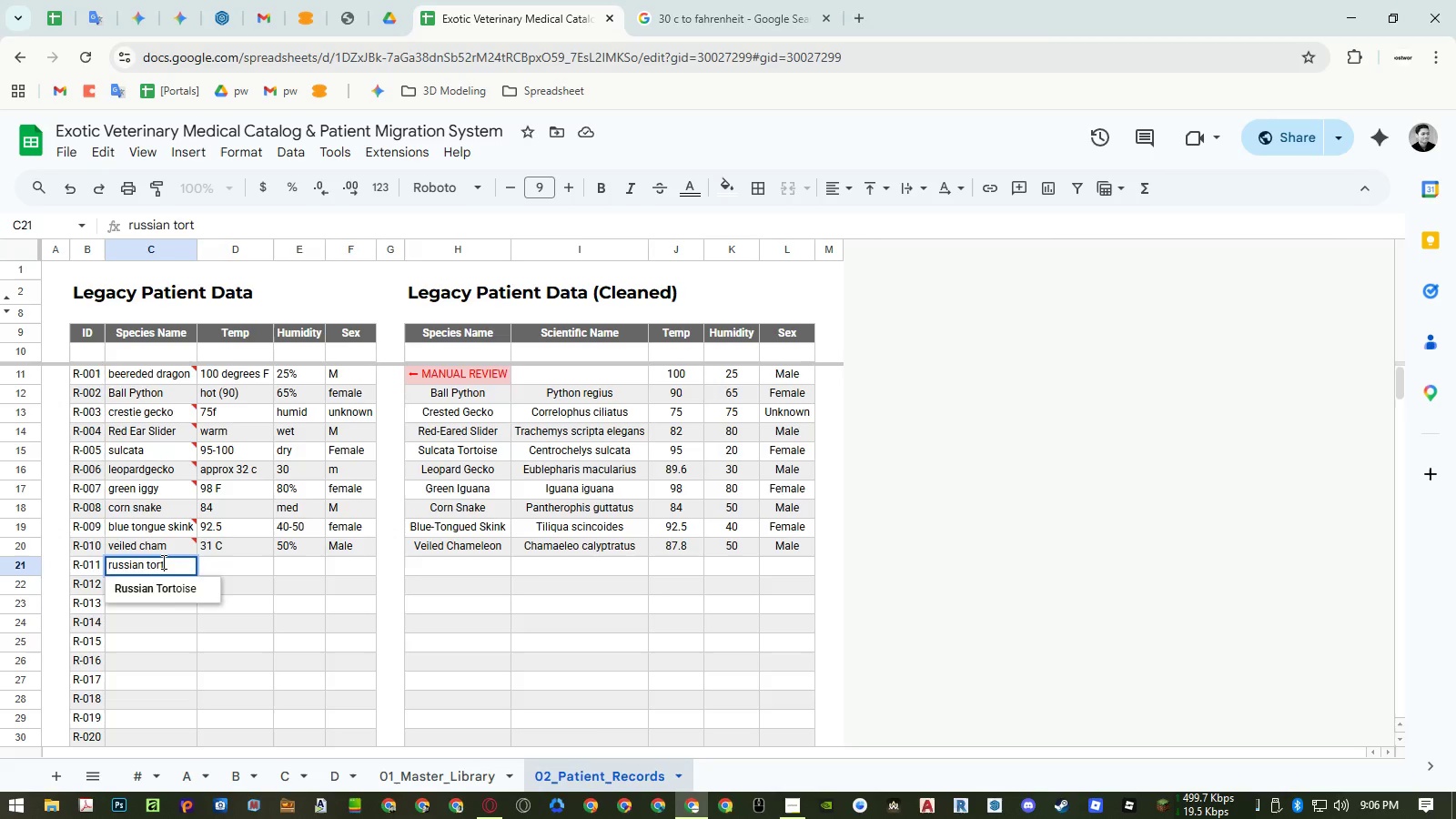 
key(Enter)
 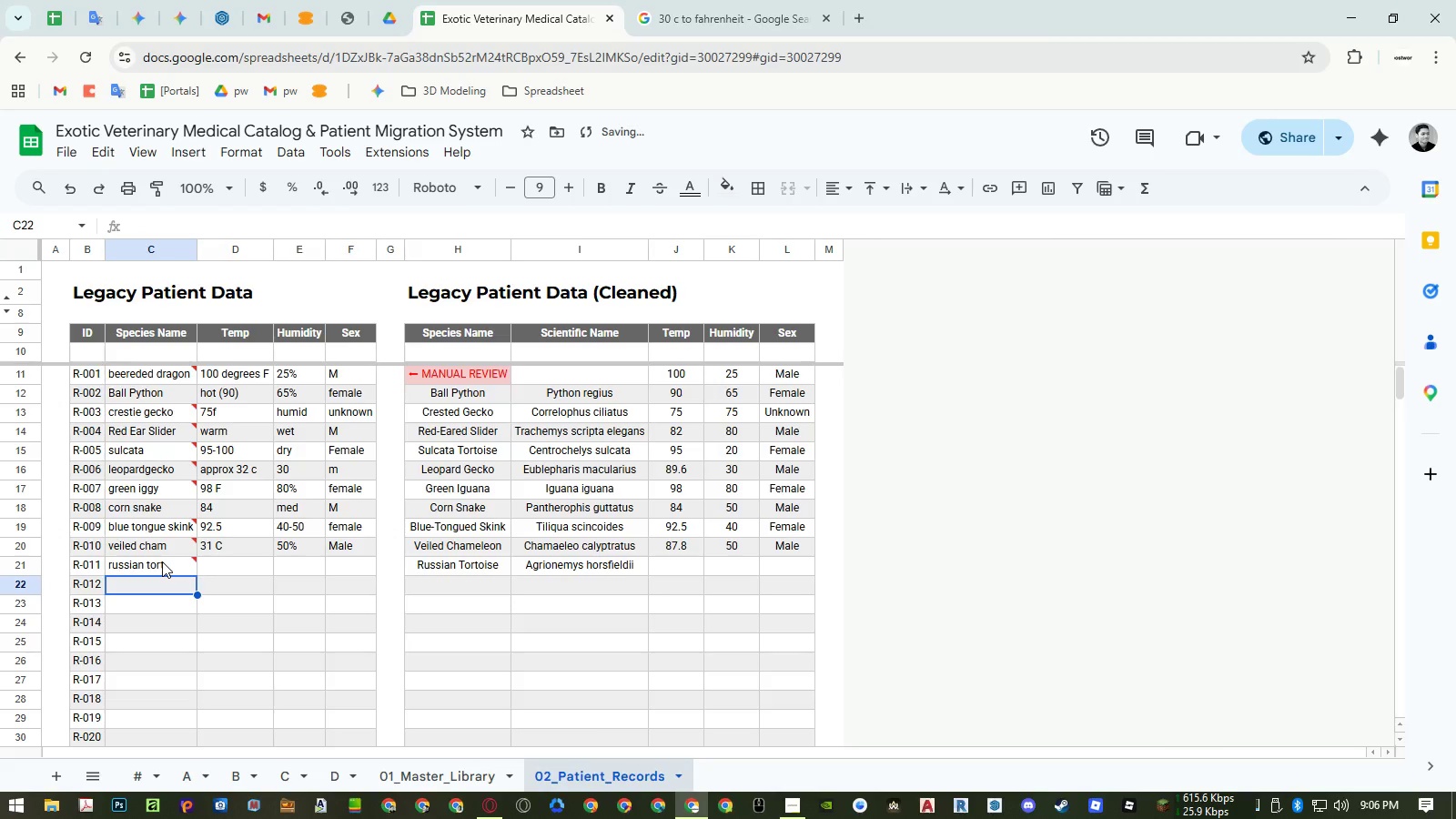 
key(Control+Z)
 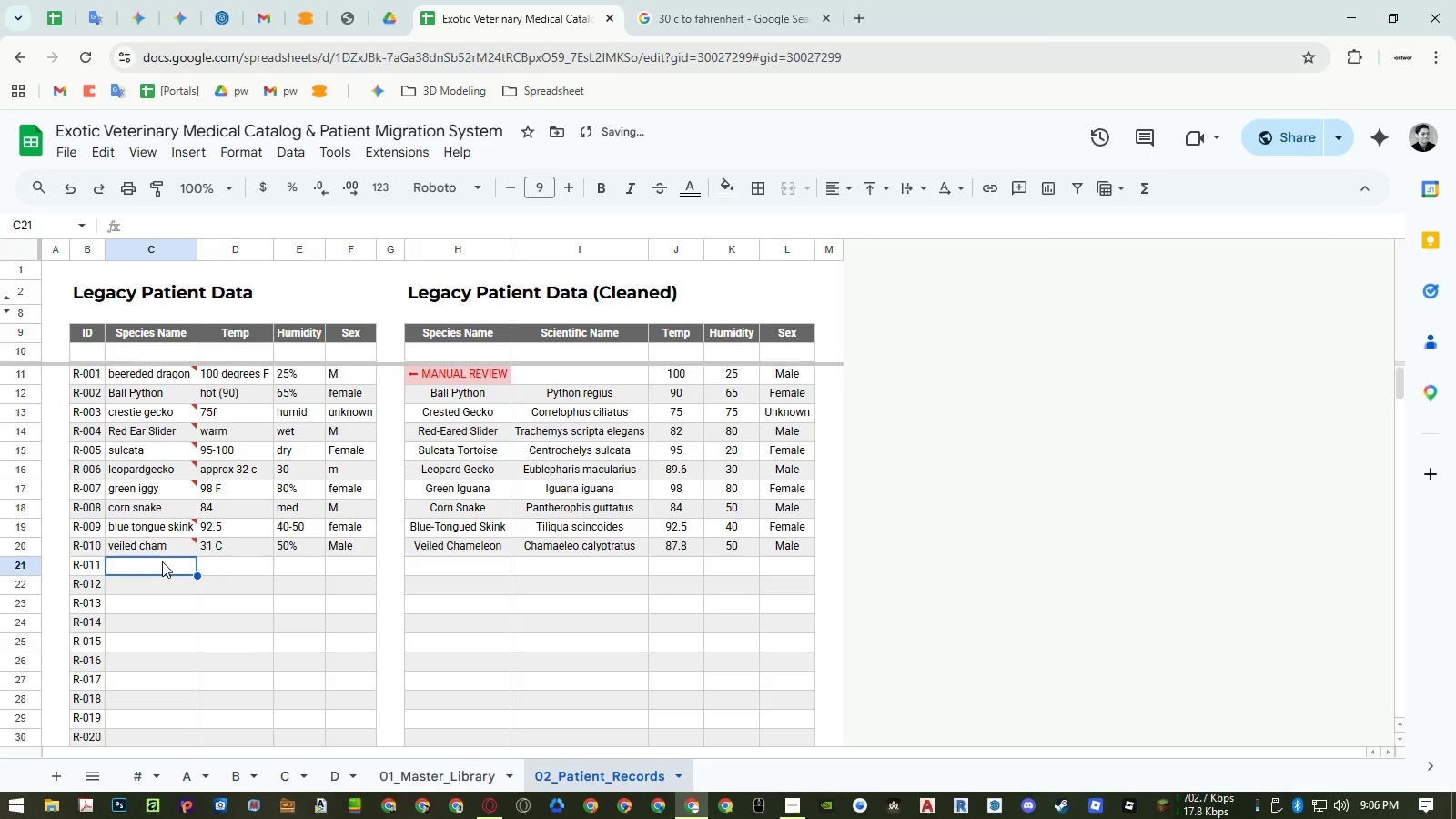 
key(Control+Y)
 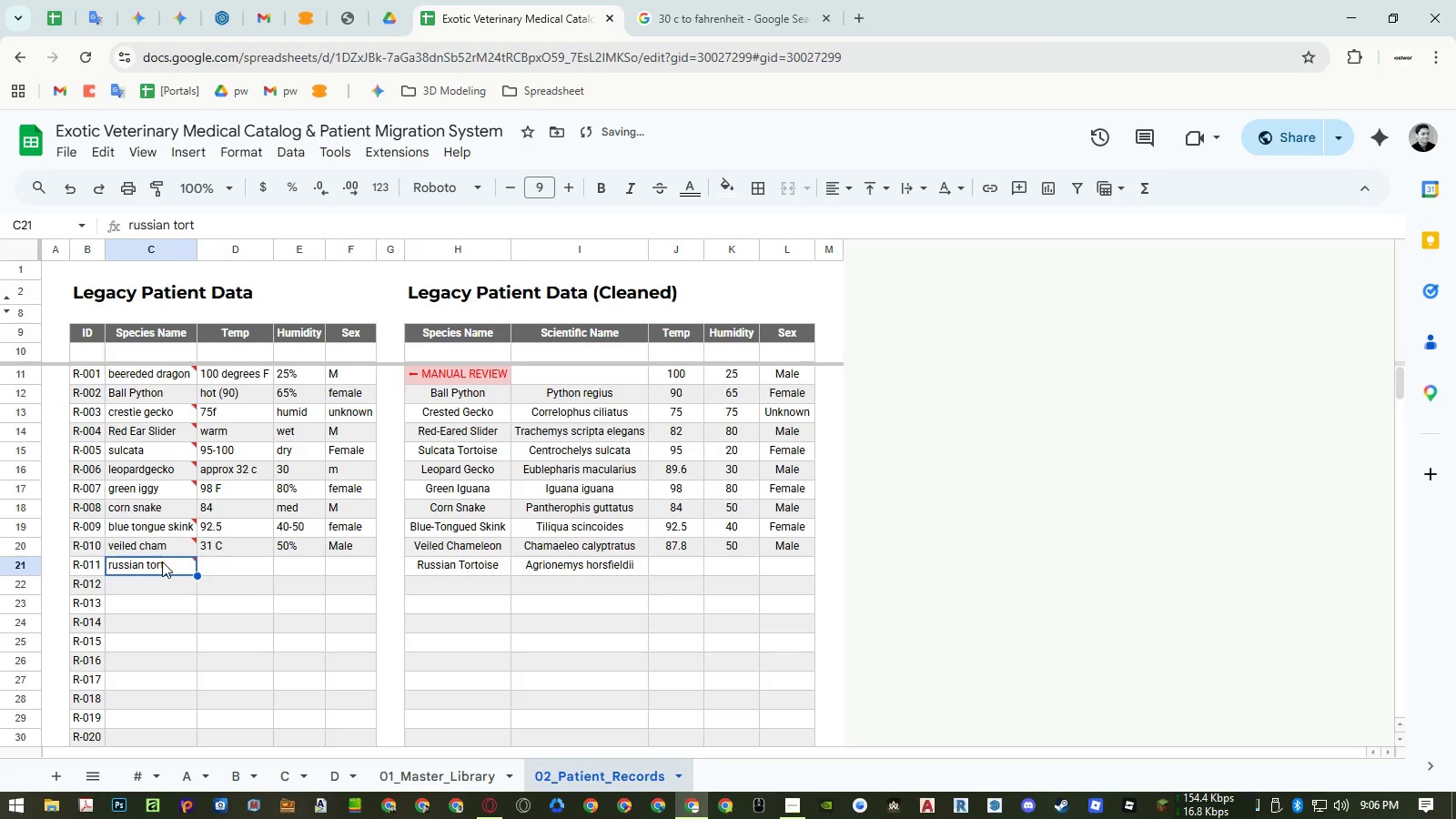 
key(ArrowDown)
 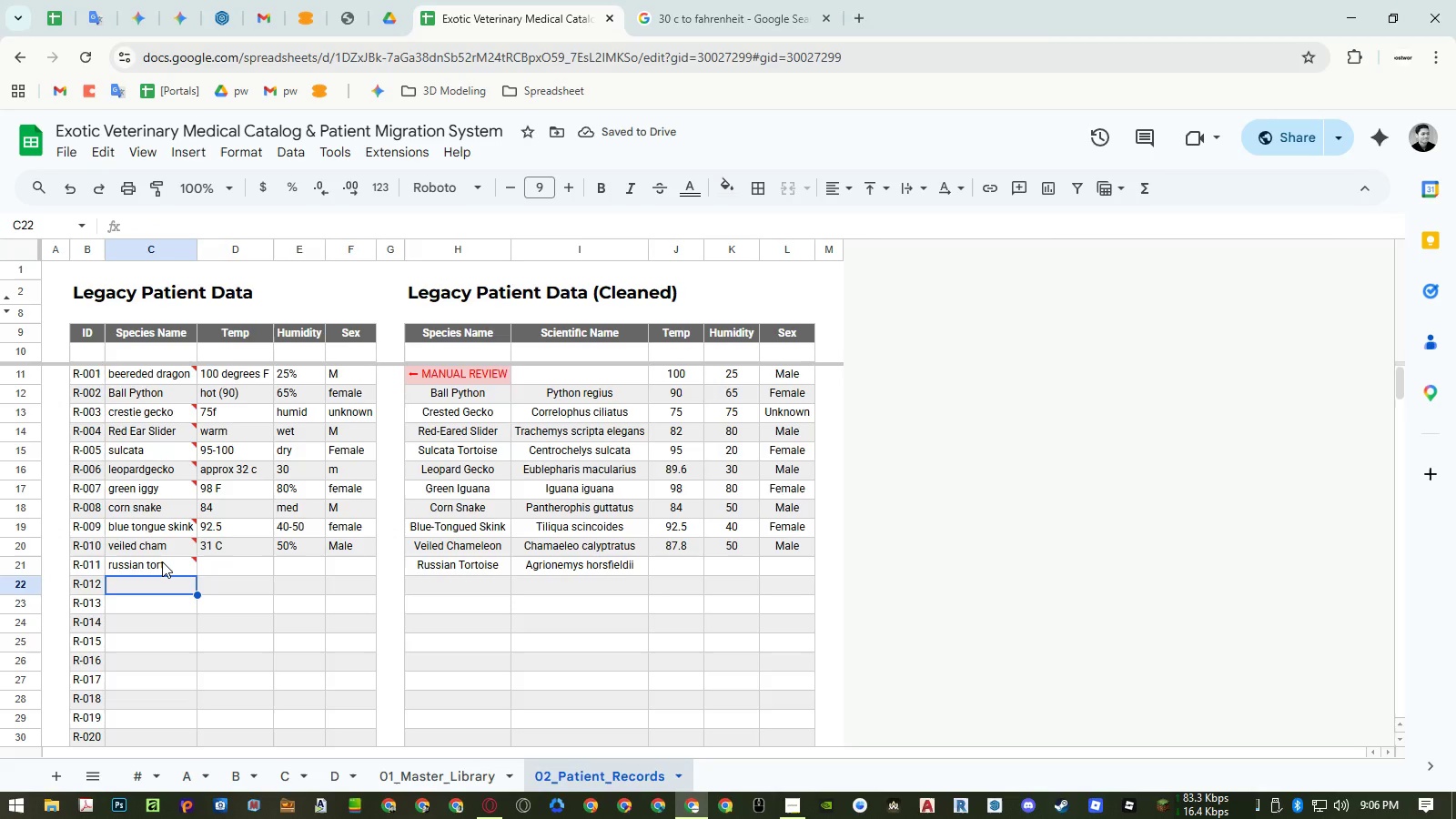 
type(panter chameleon)
 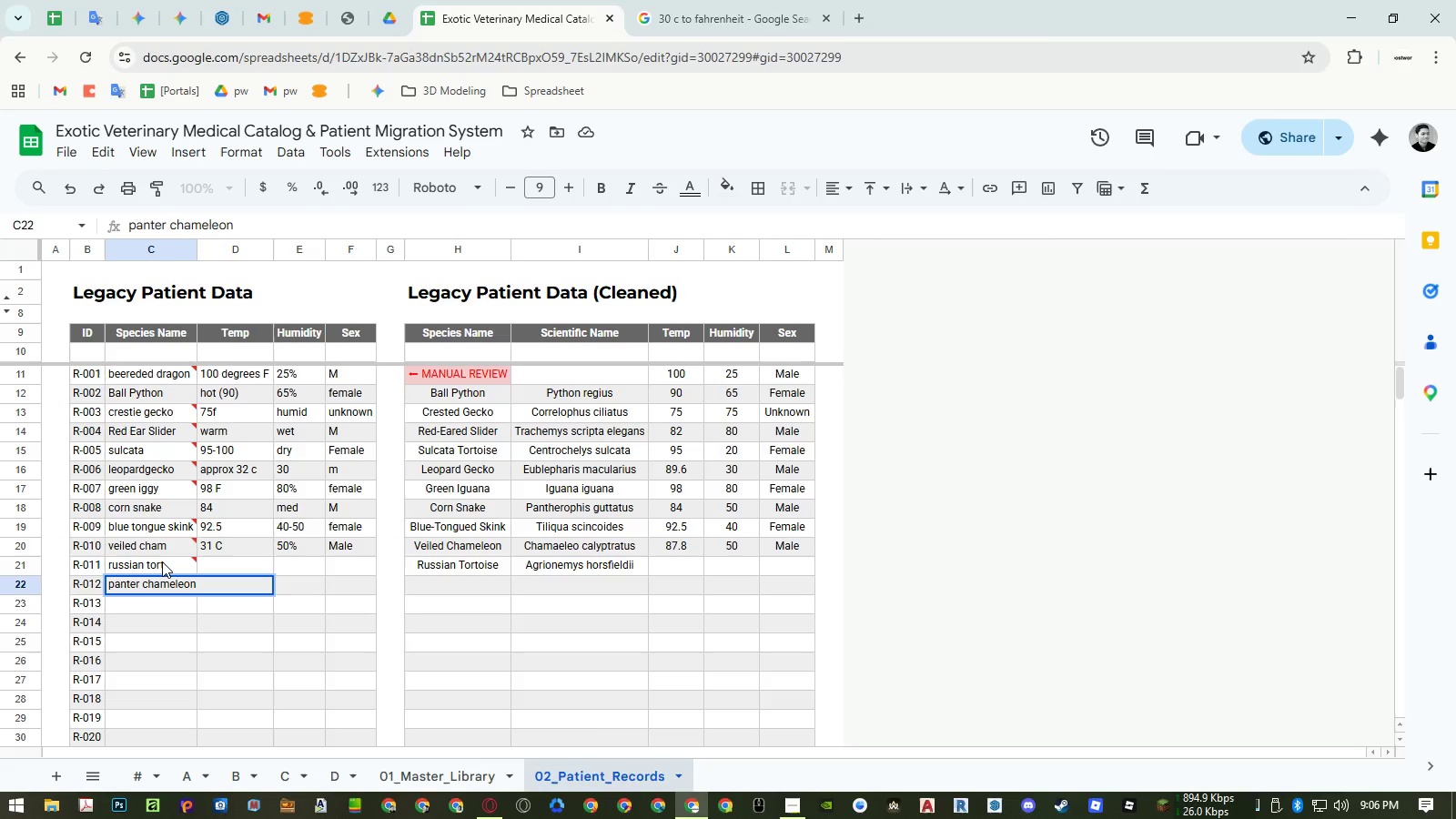 
key(Enter)
 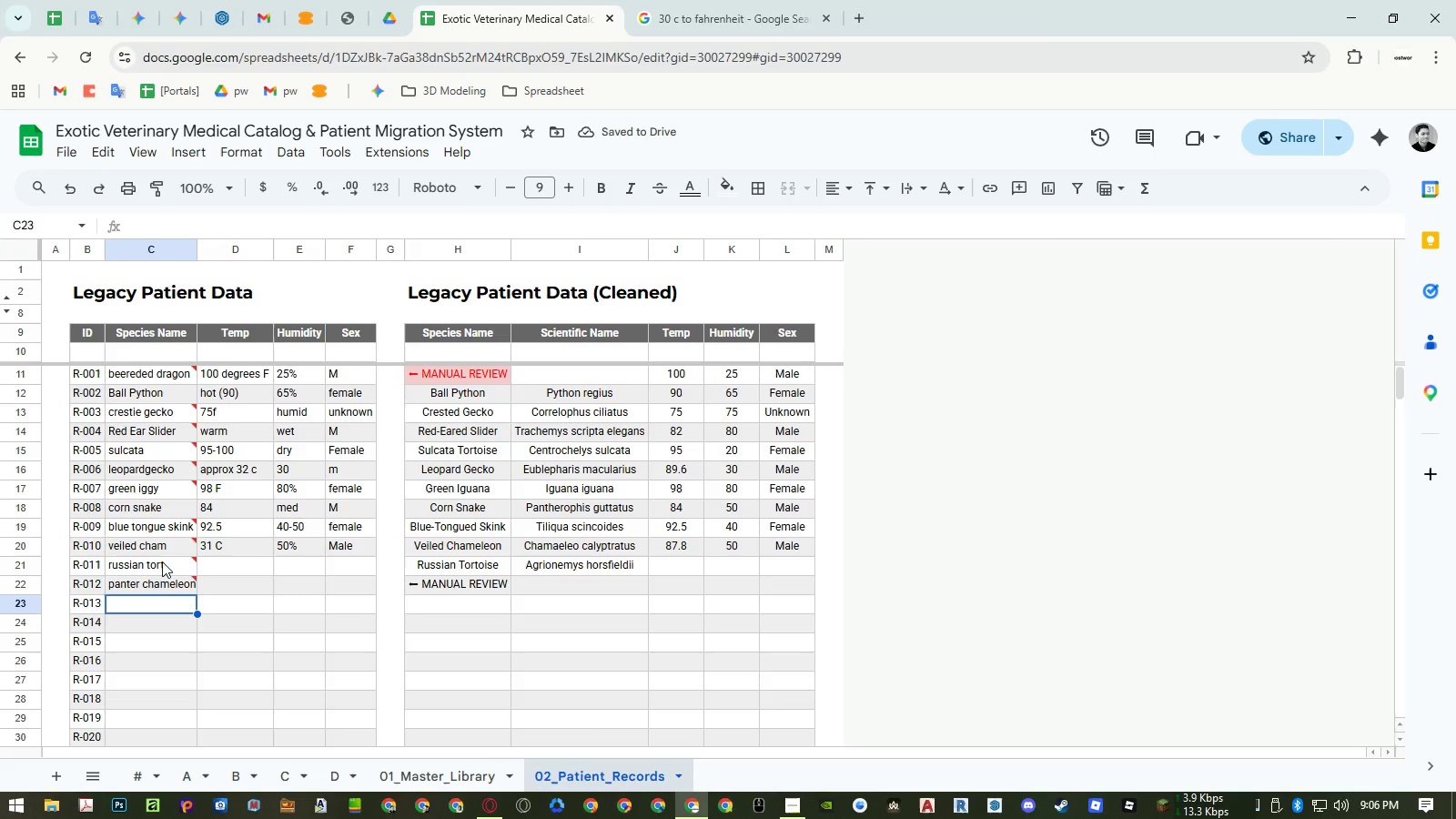 
type(pant)
key(Escape)
 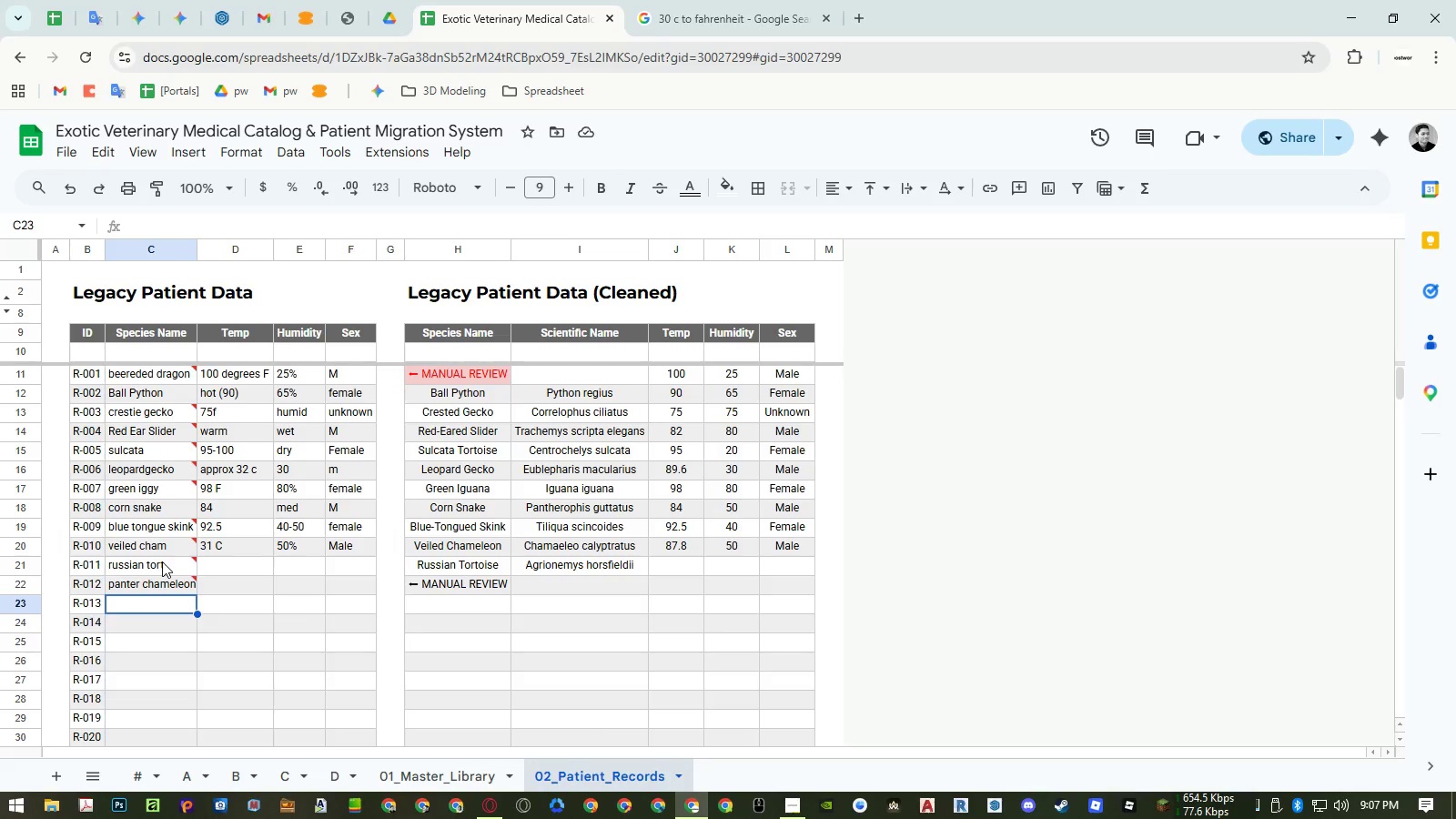 
wait(16.64)
 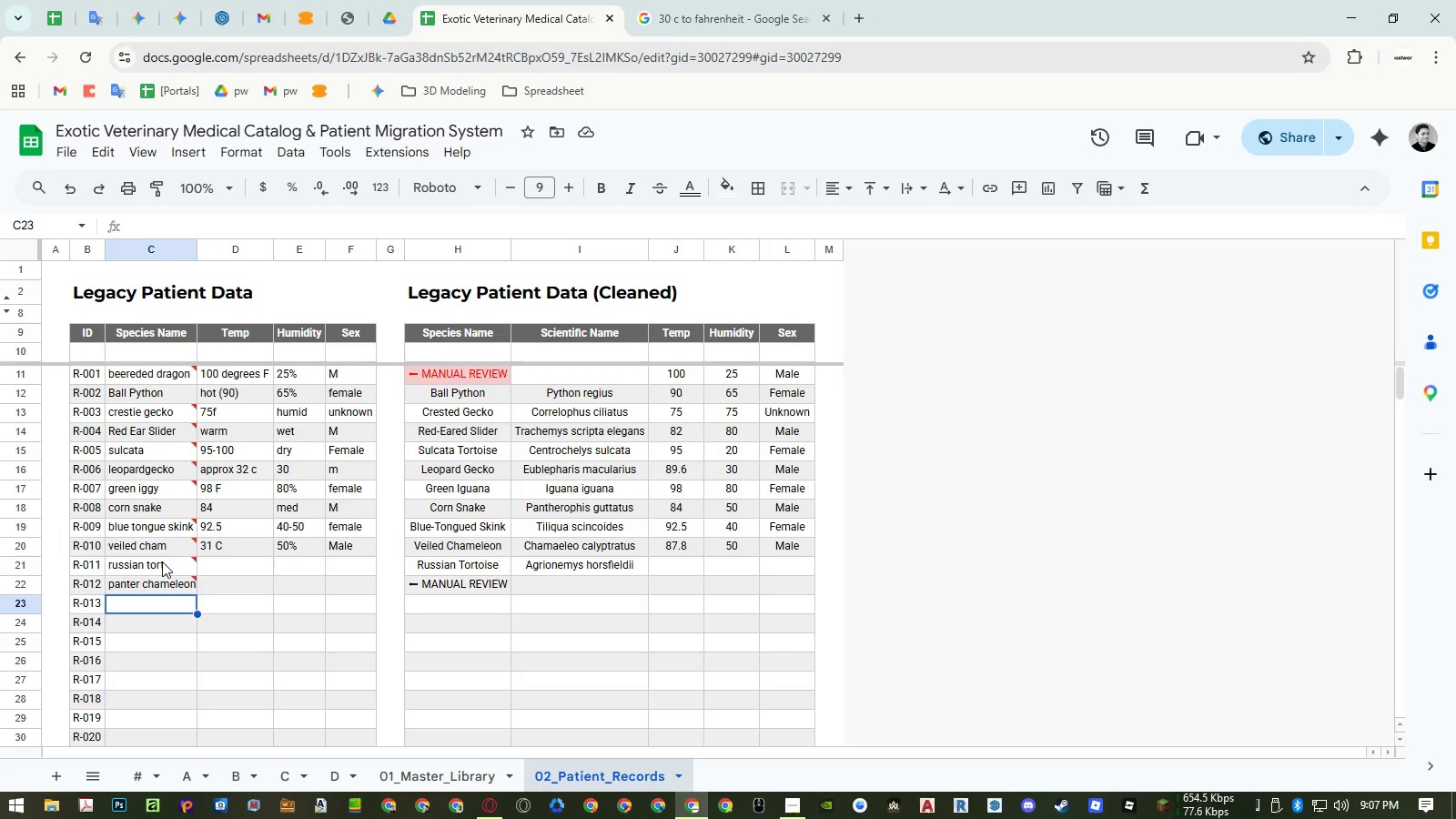 
type(tegu (b&w))
 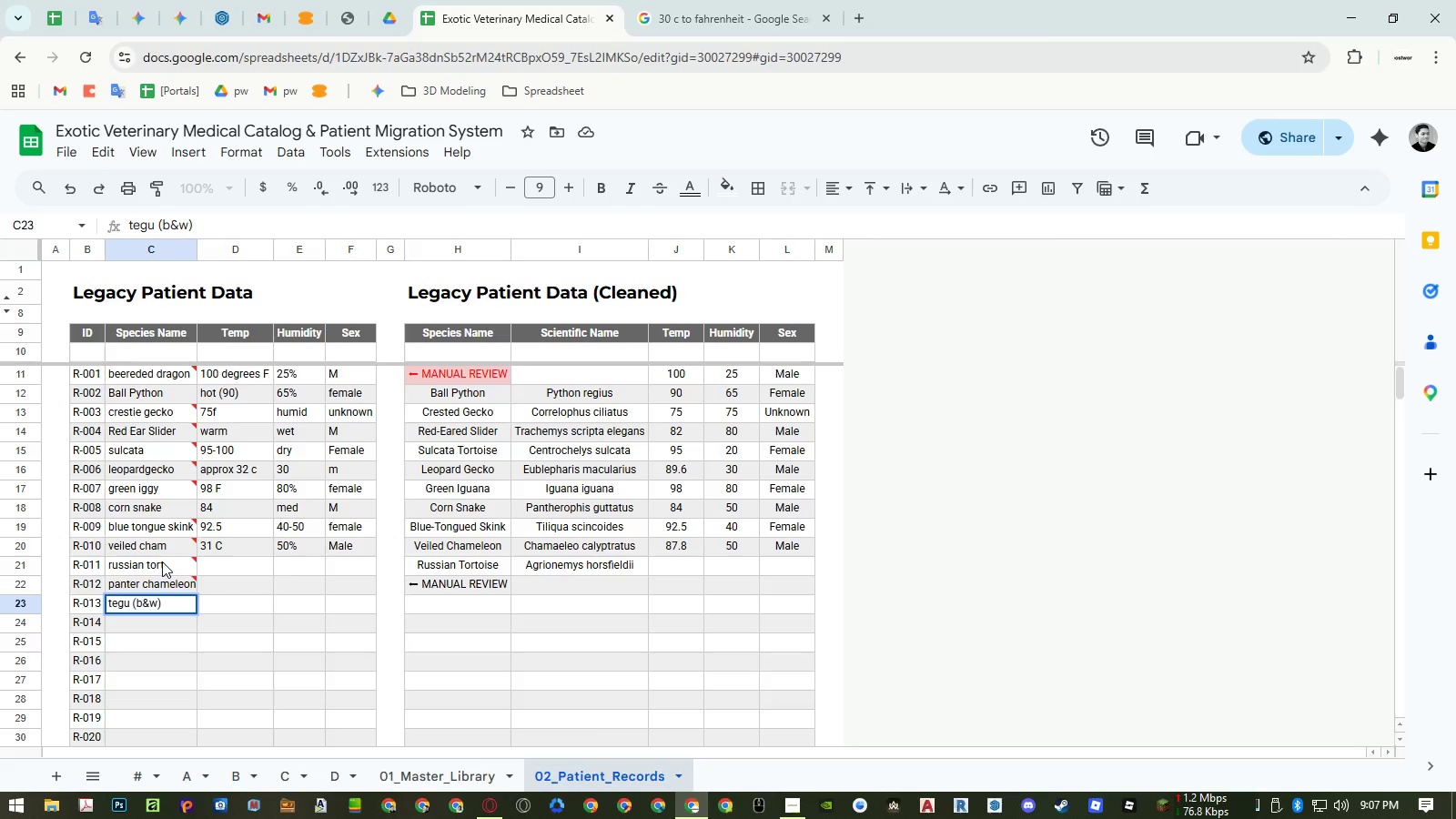 
key(Enter)
 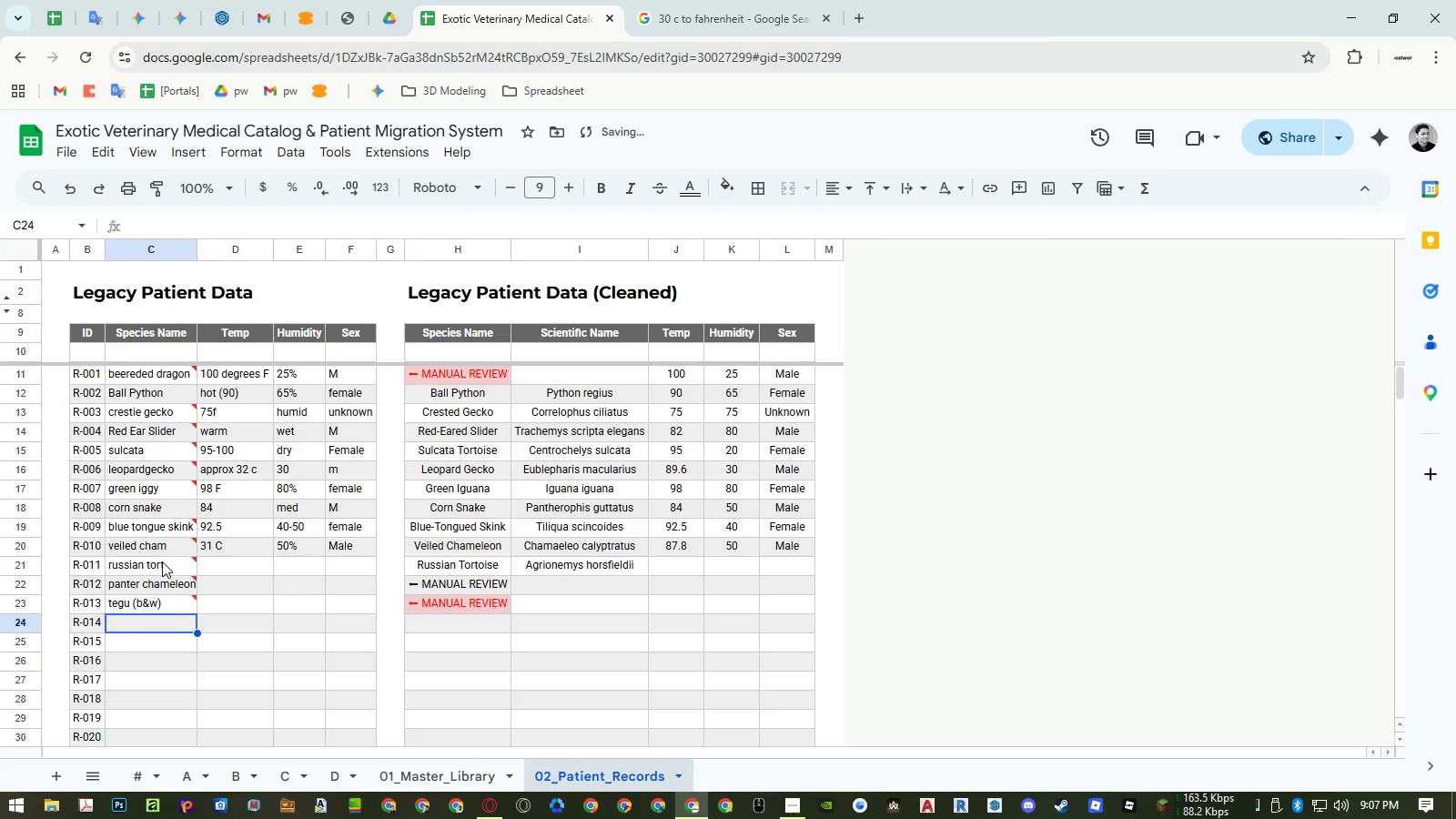 
key(ArrowUp)
 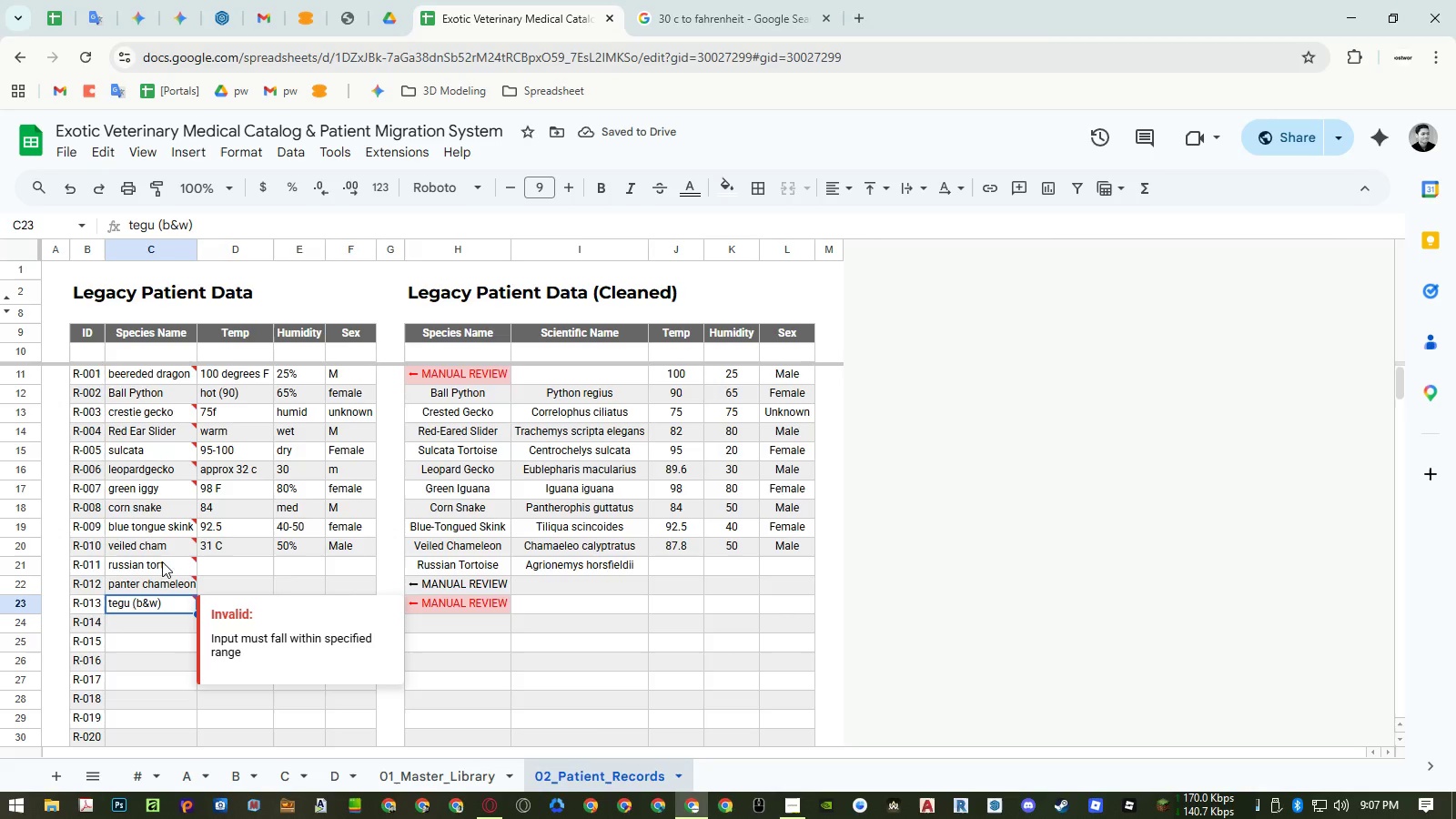 
left_click([433, 600])
 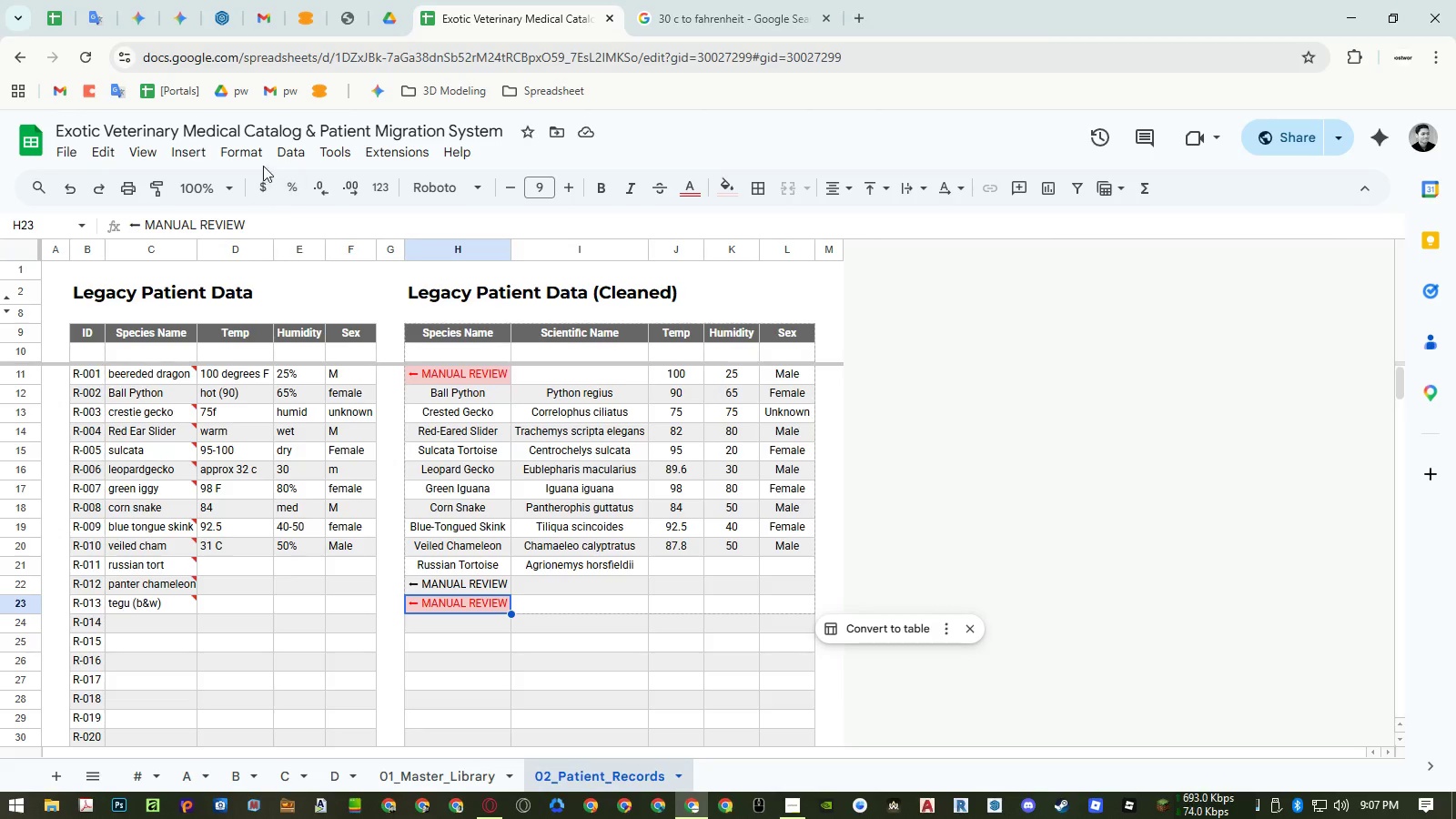 
left_click([254, 155])
 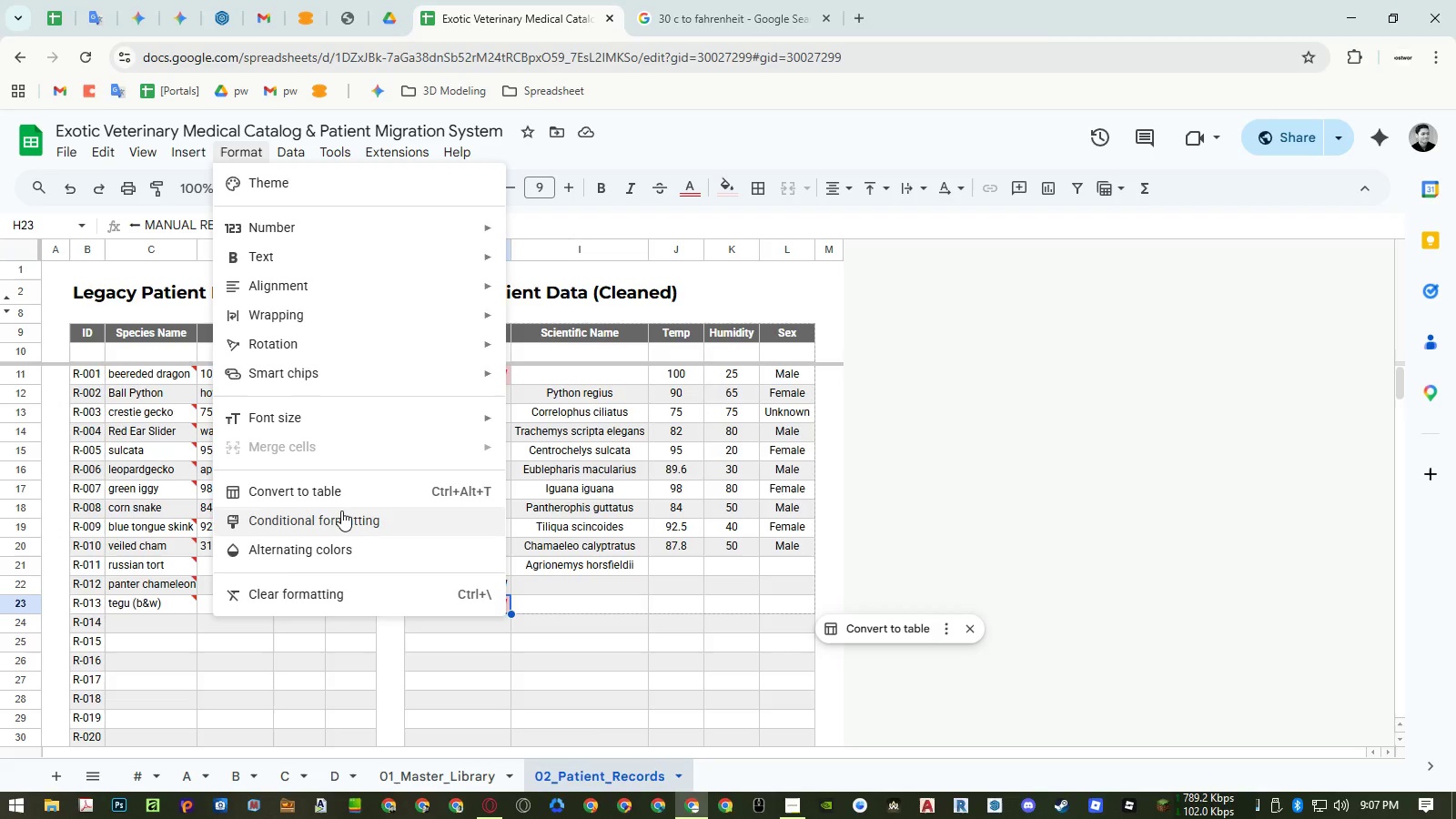 
wait(5.17)
 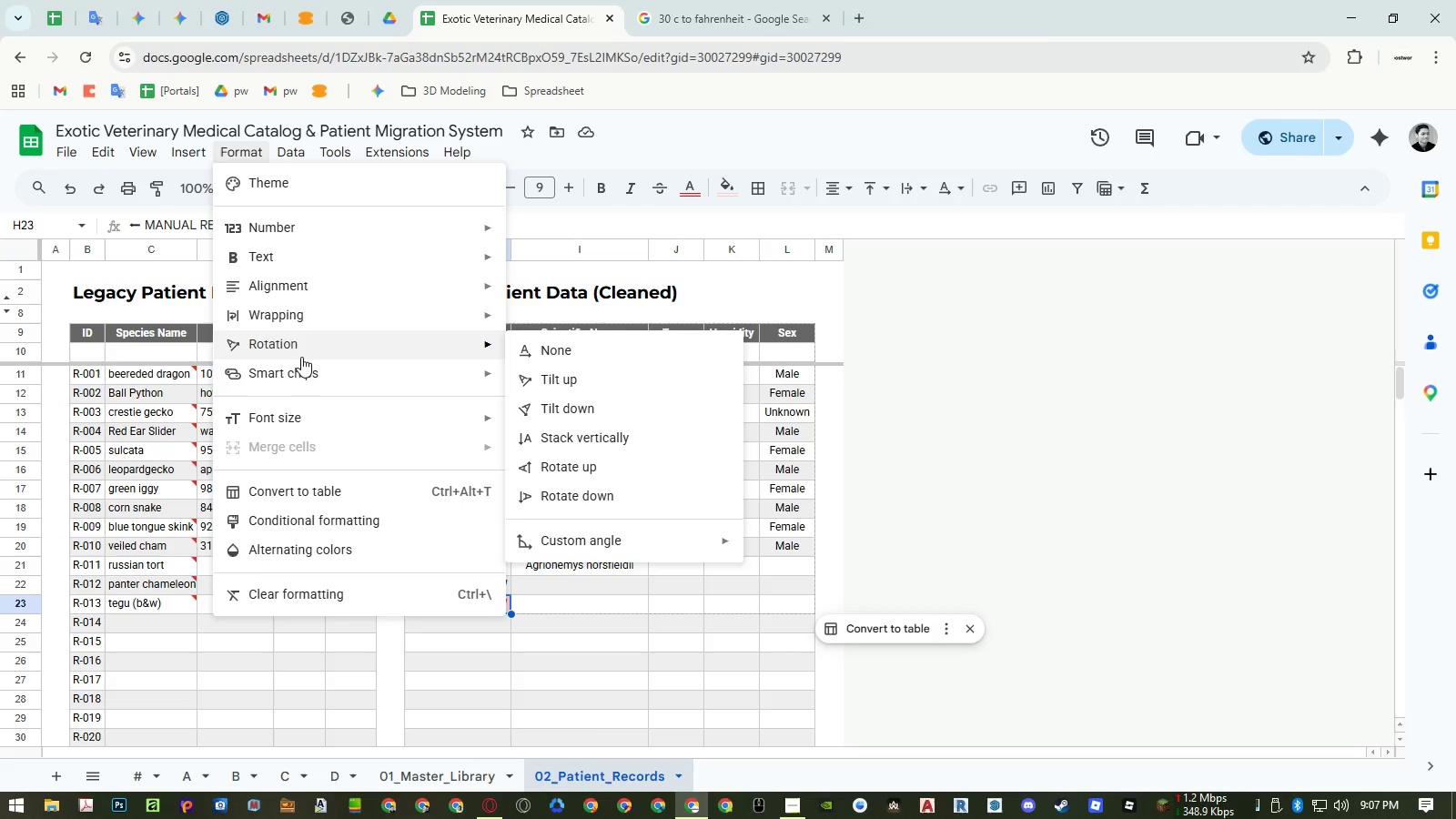 
left_click([341, 511])
 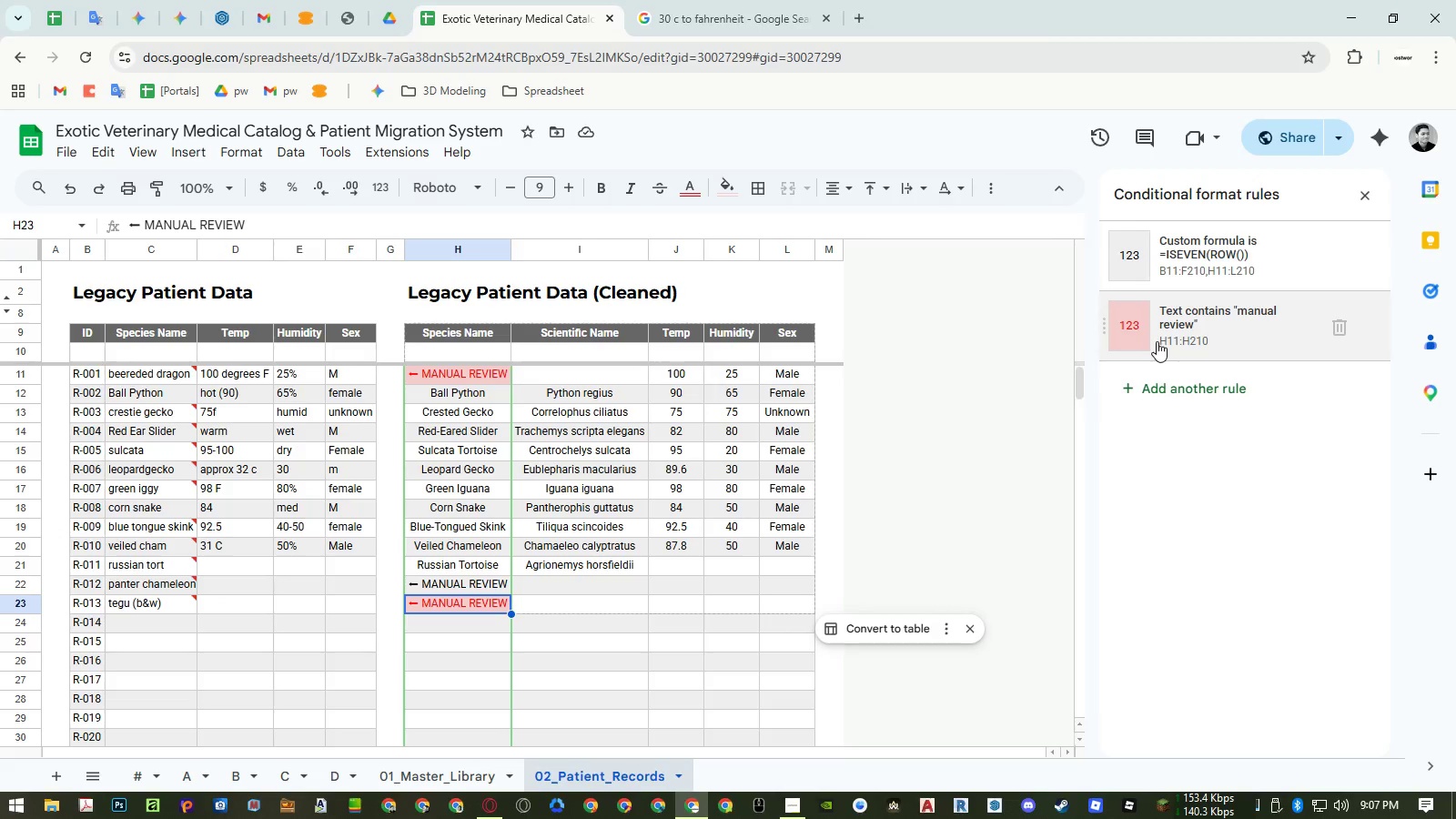 
wait(5.78)
 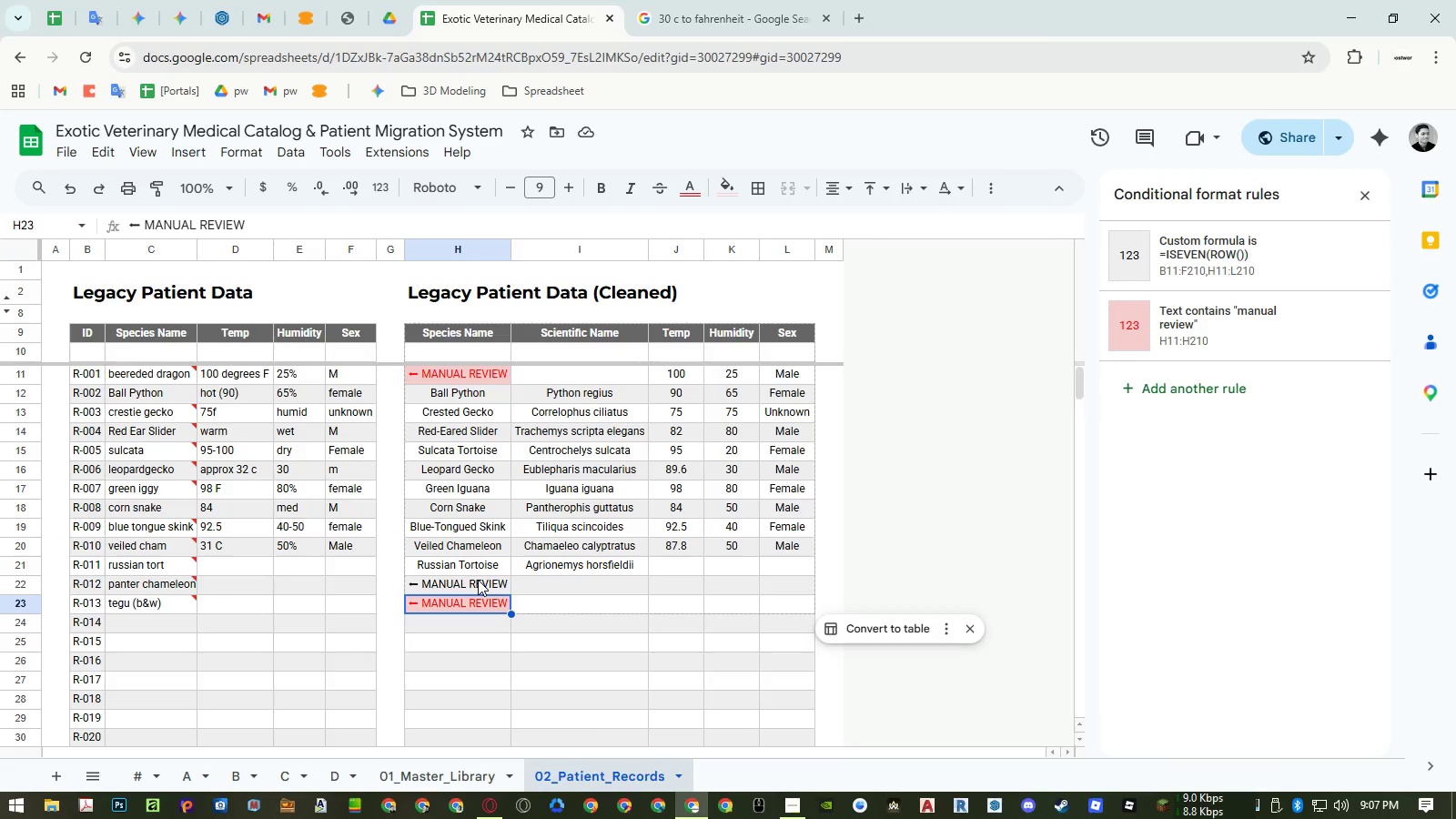 
left_click([475, 609])
 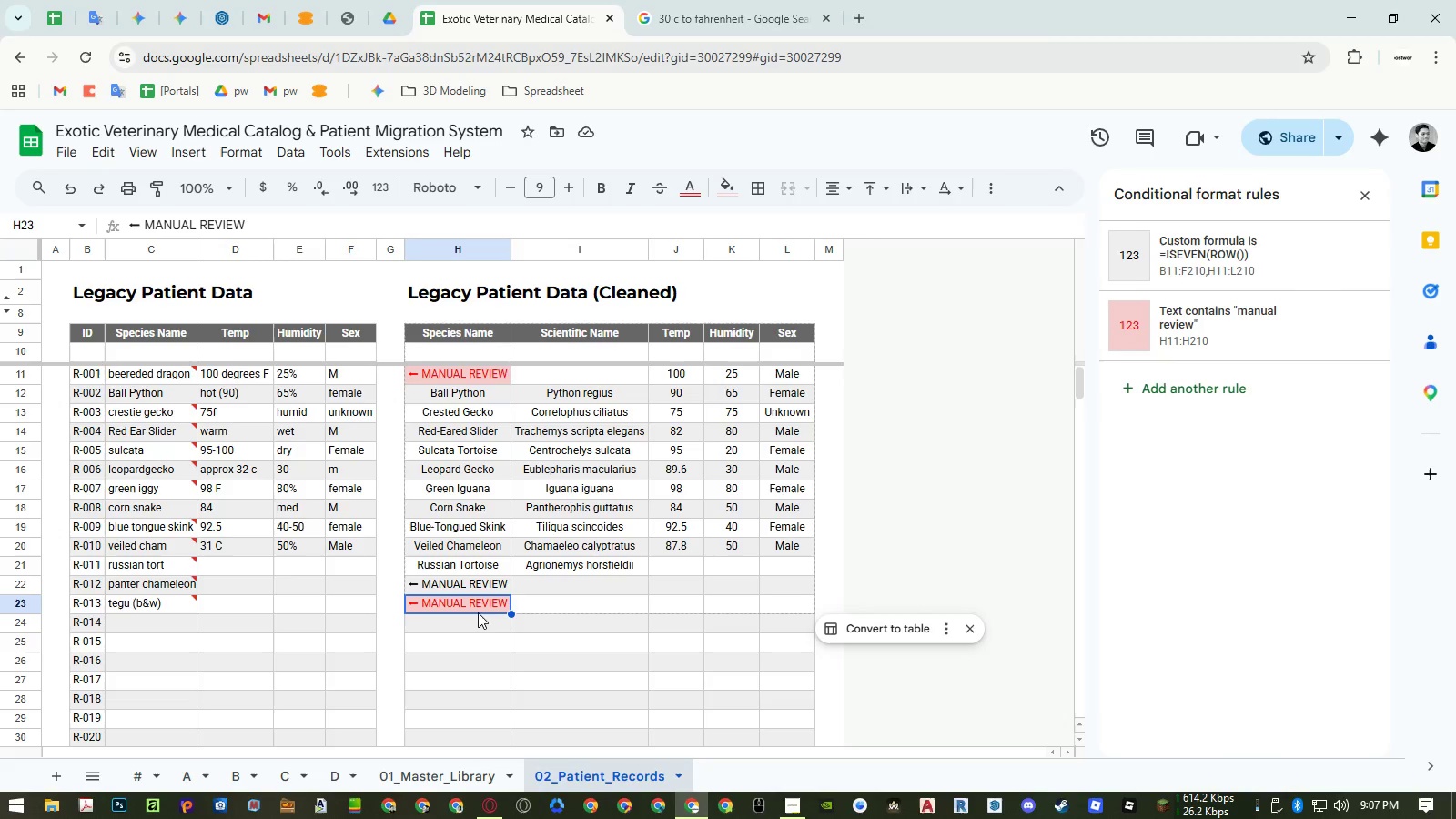 
key(Control+ControlLeft)
 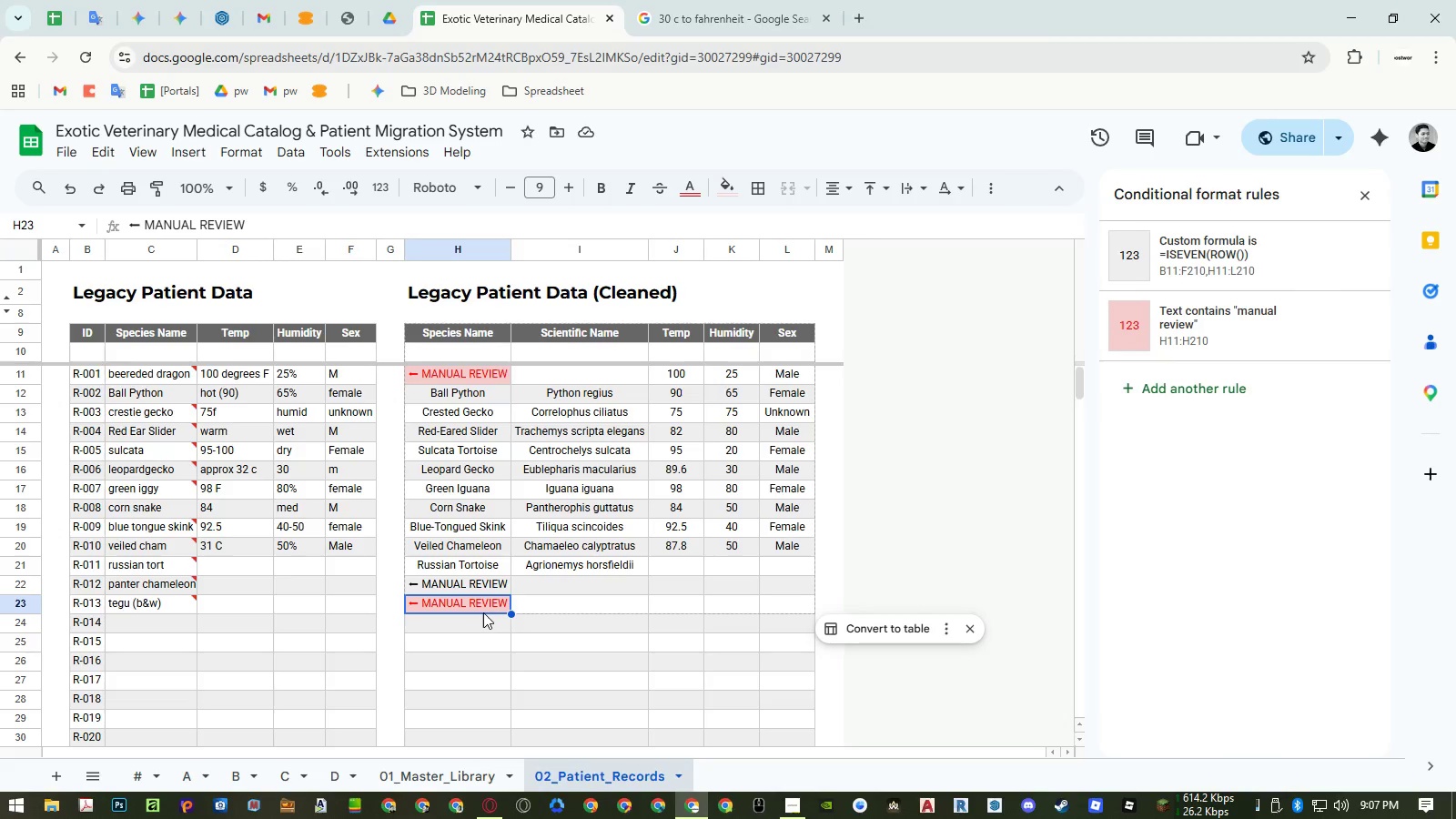 
key(Control+C)
 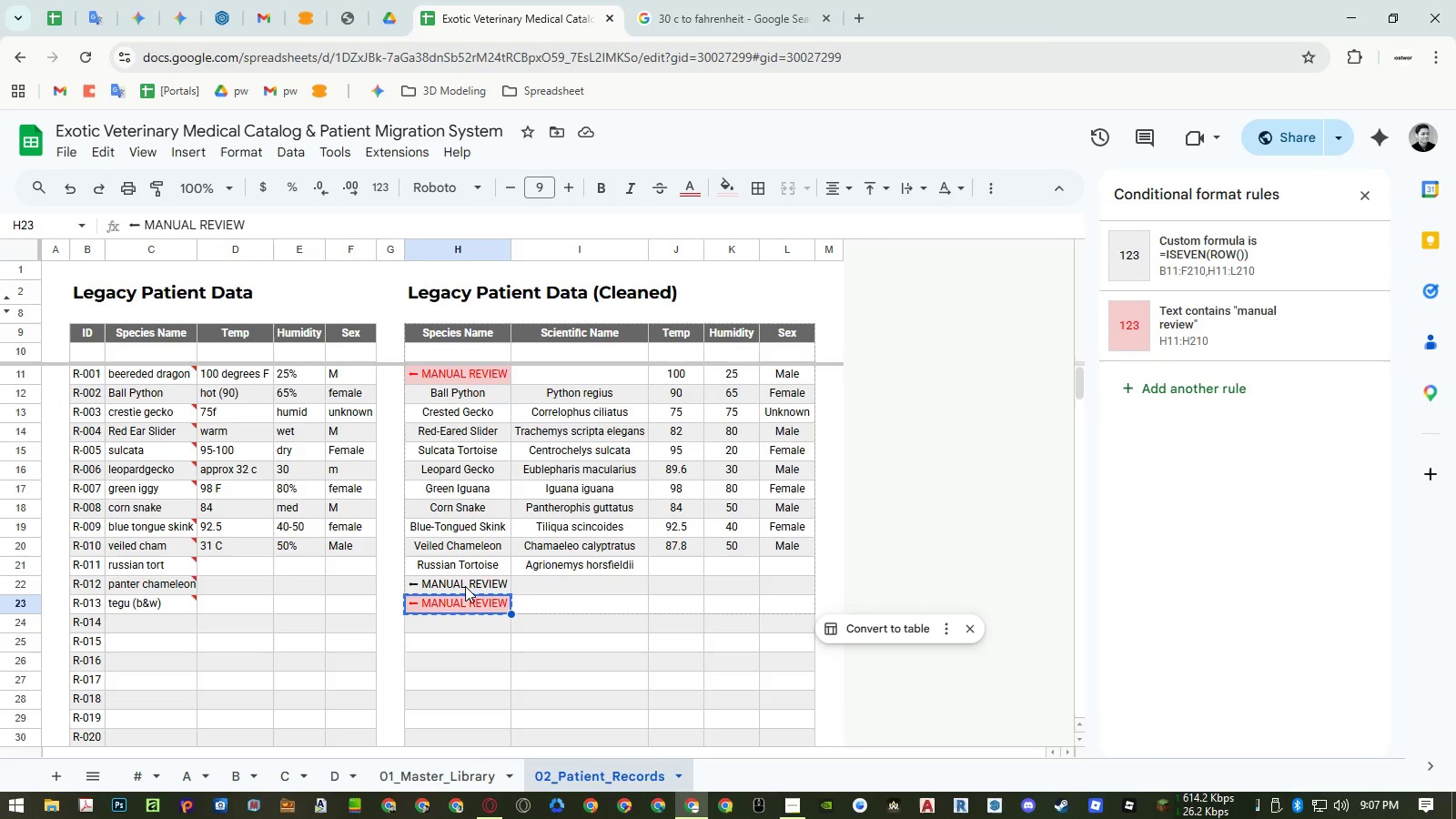 
left_click([465, 586])
 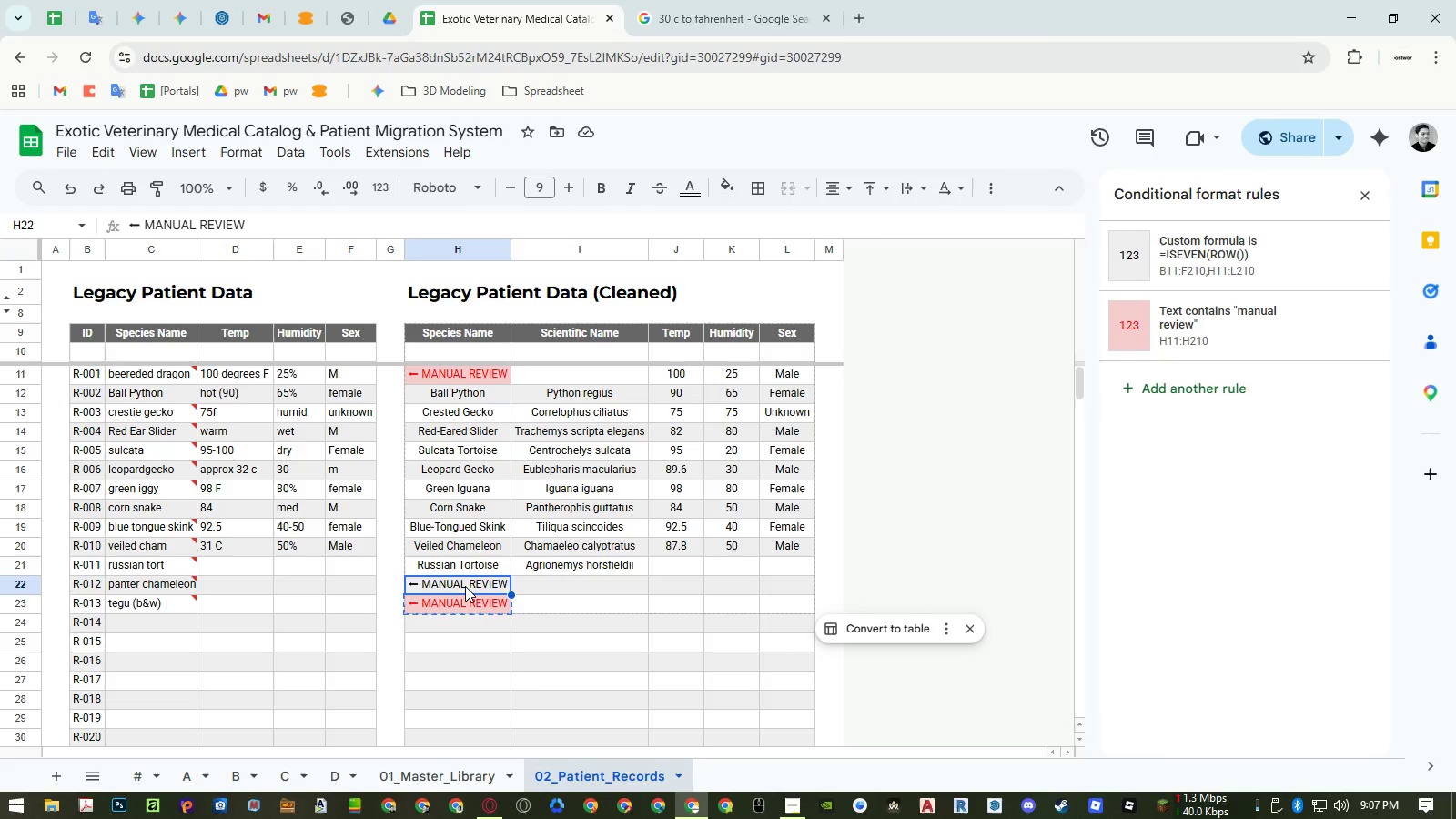 
key(Alt+Control+V)
 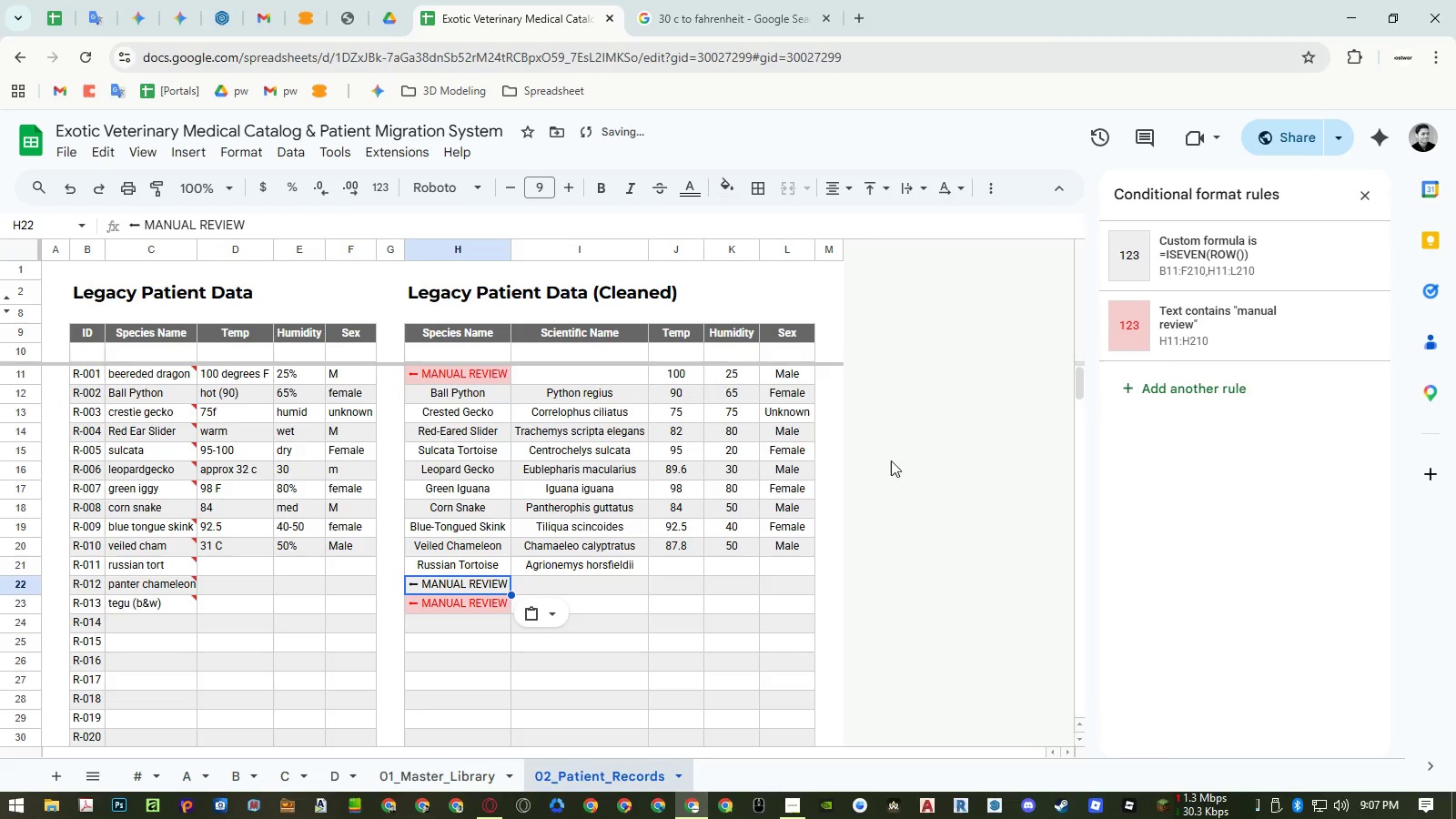 
left_click_drag(start_coordinate=[1107, 328], to_coordinate=[1104, 266])
 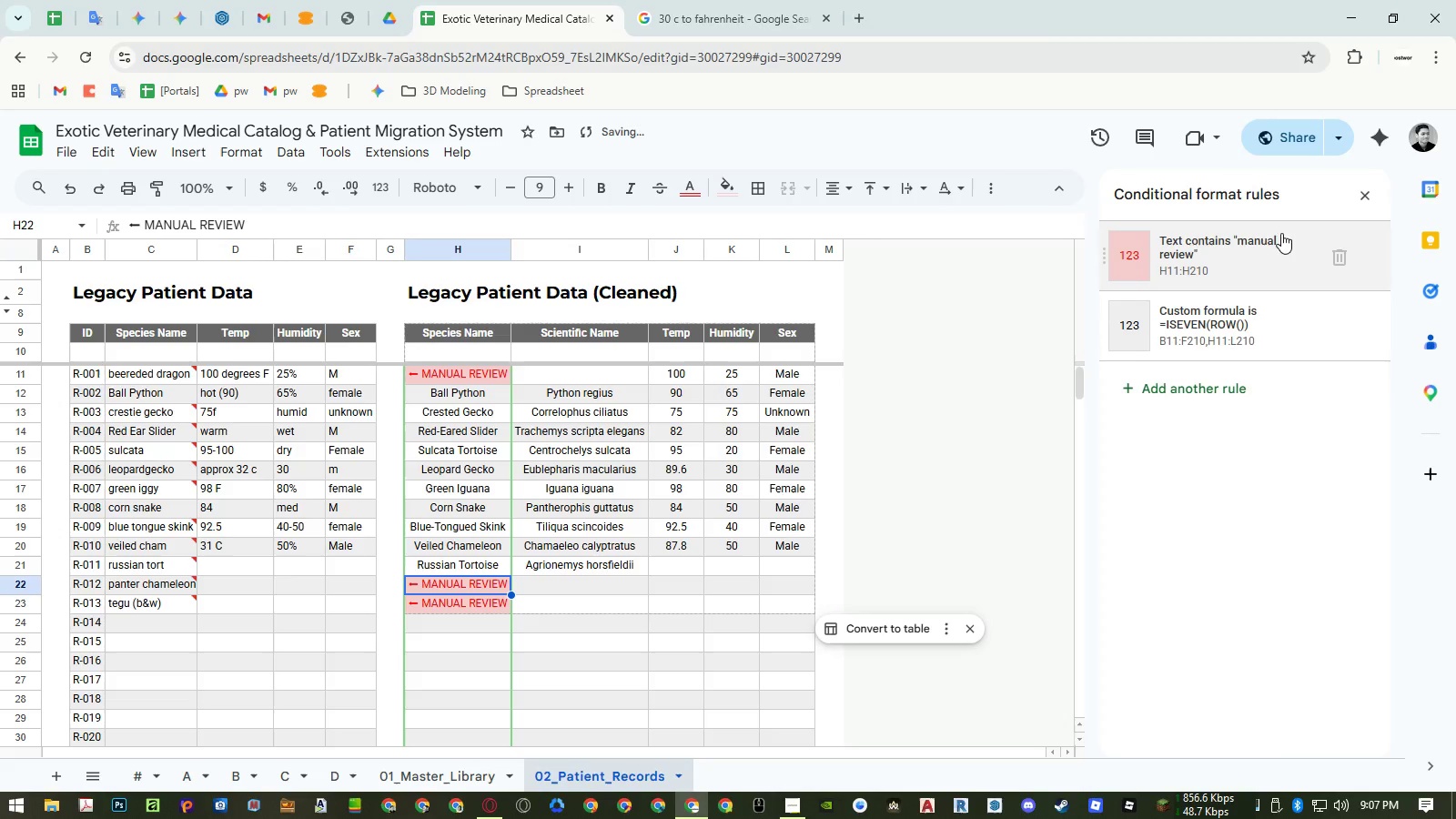 
mouse_move([1331, 214])
 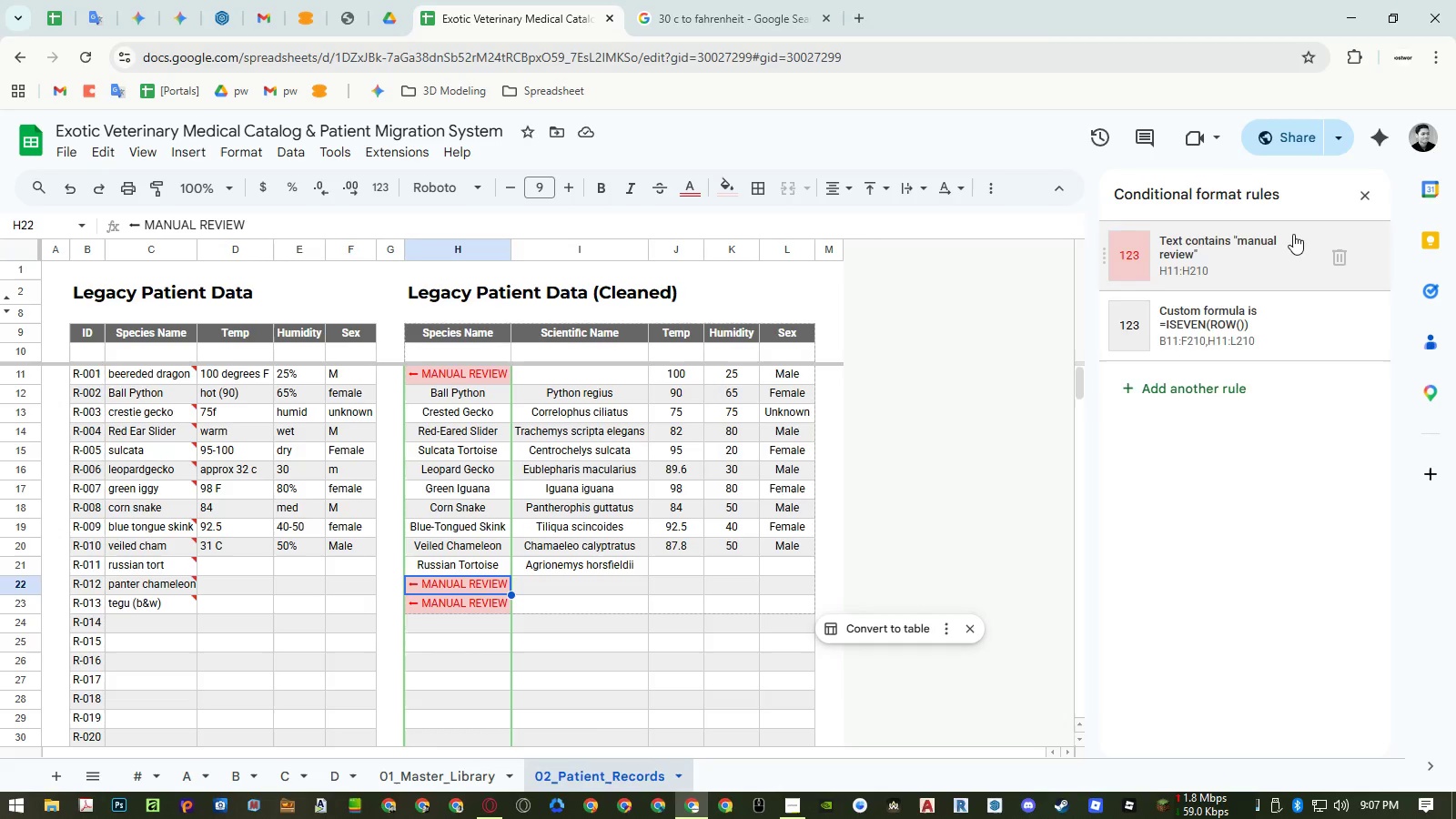 
left_click([1293, 234])
 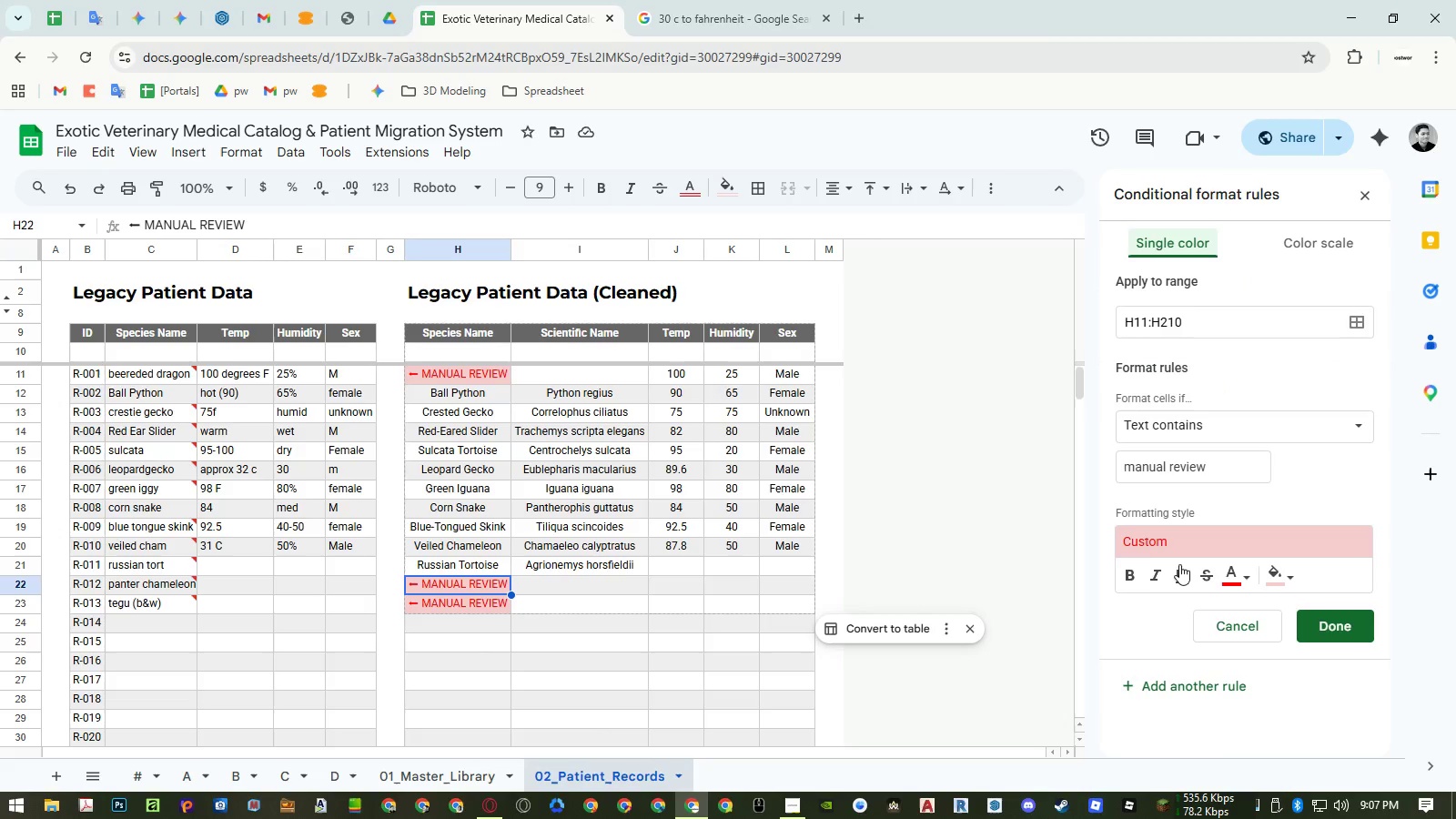 
left_click([1152, 576])
 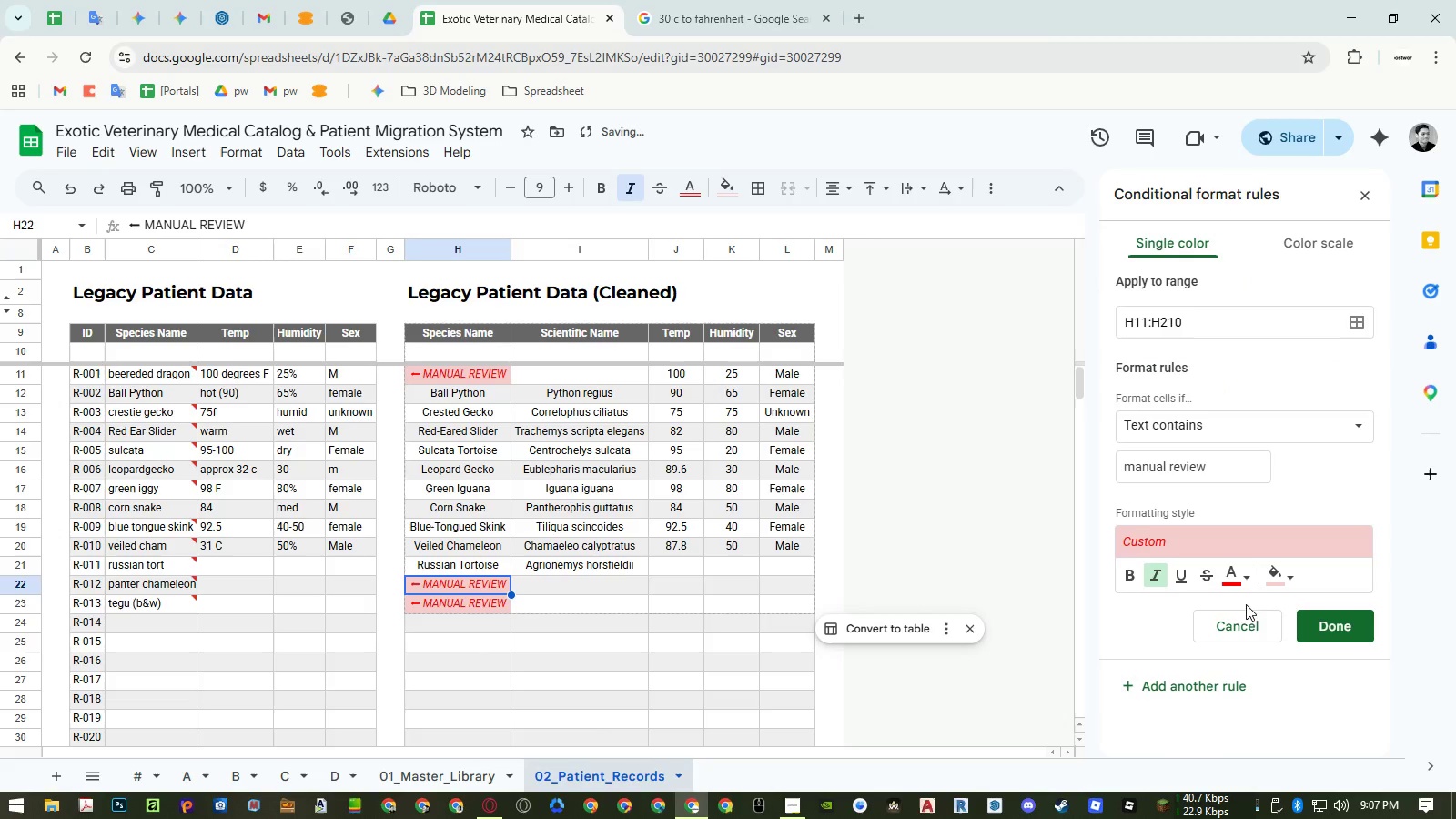 
left_click([1323, 635])
 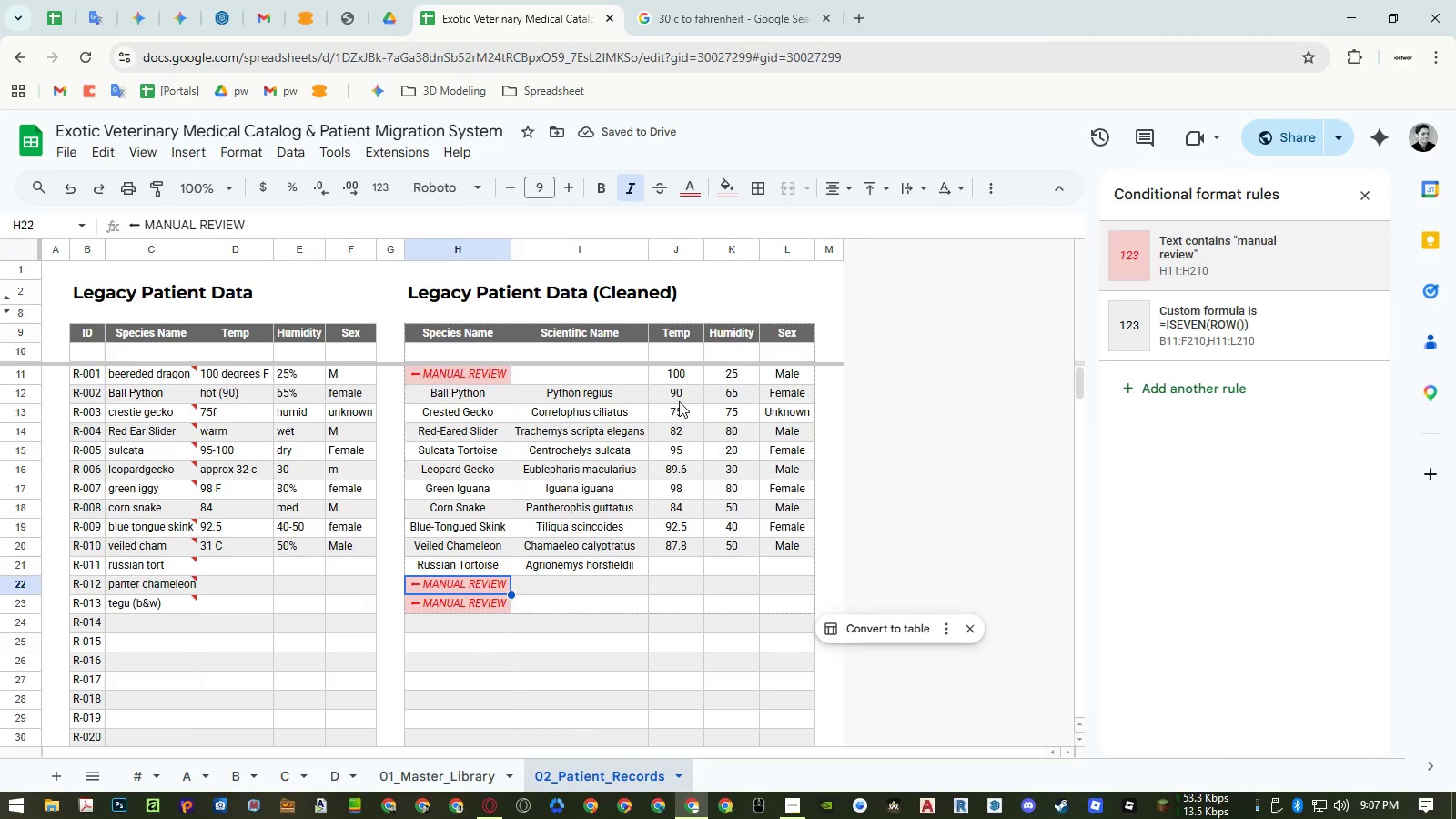 
left_click([676, 389])
 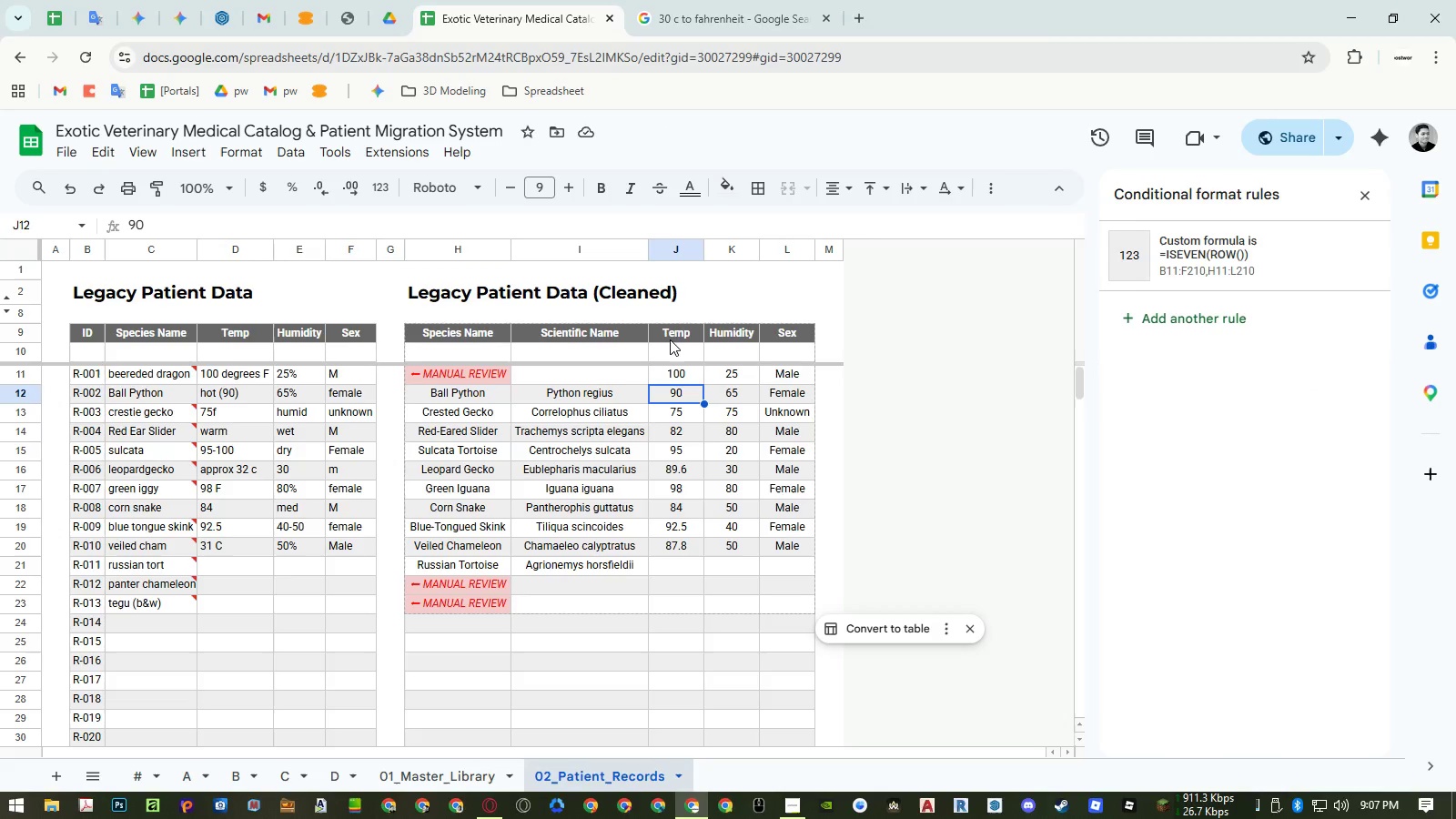 
left_click([677, 359])
 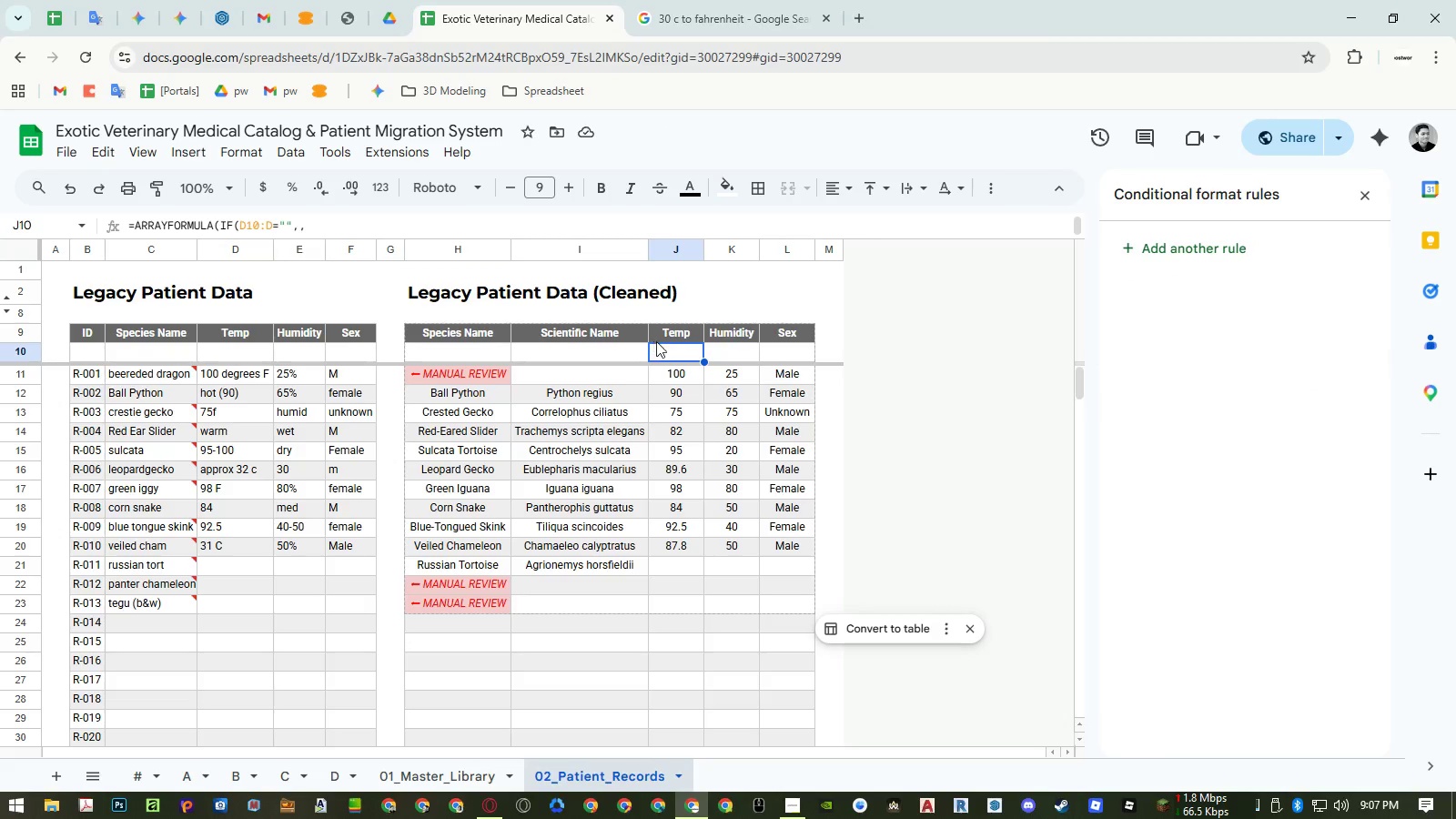 
double_click([669, 350])
 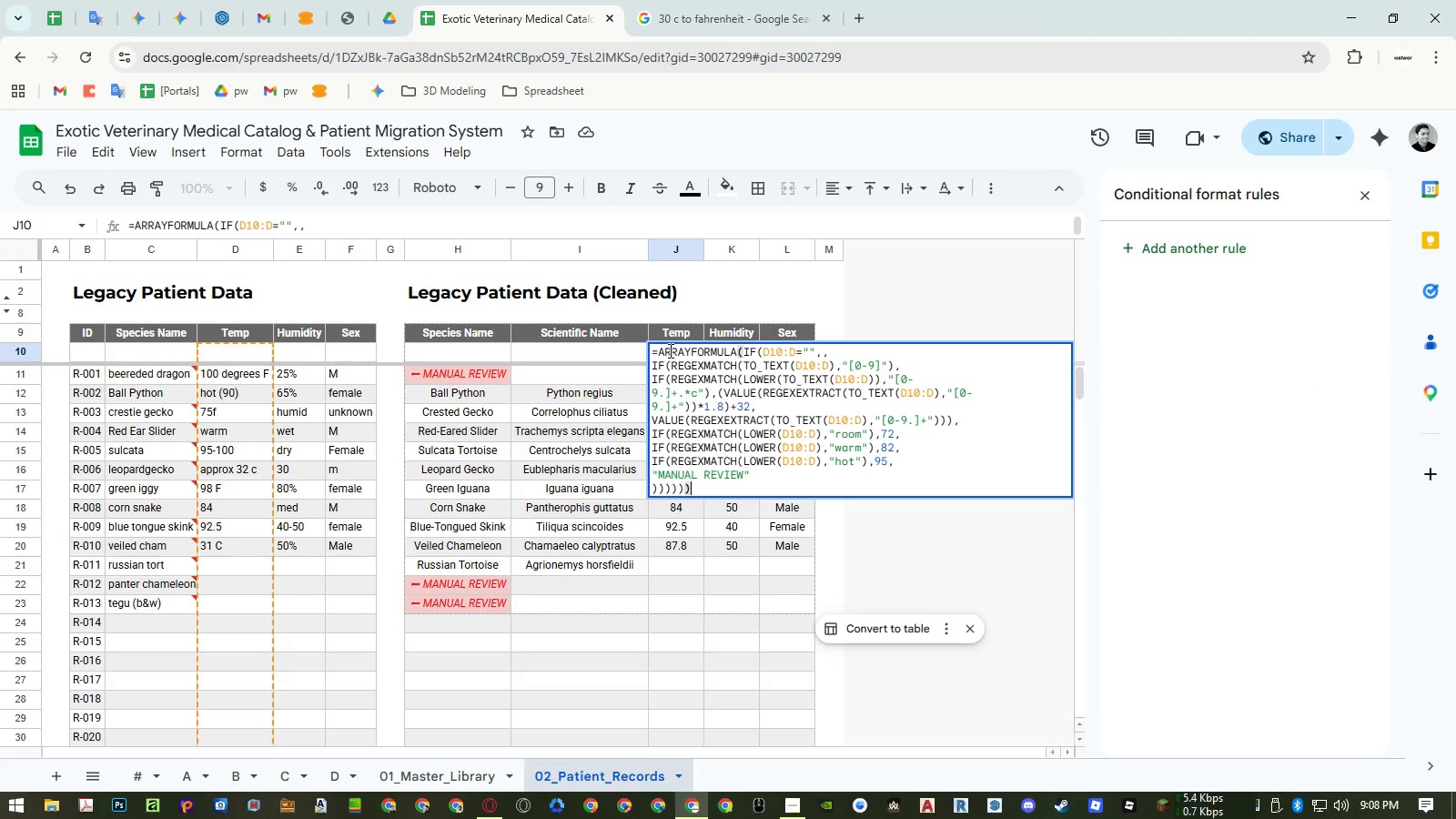 
key(Escape)
 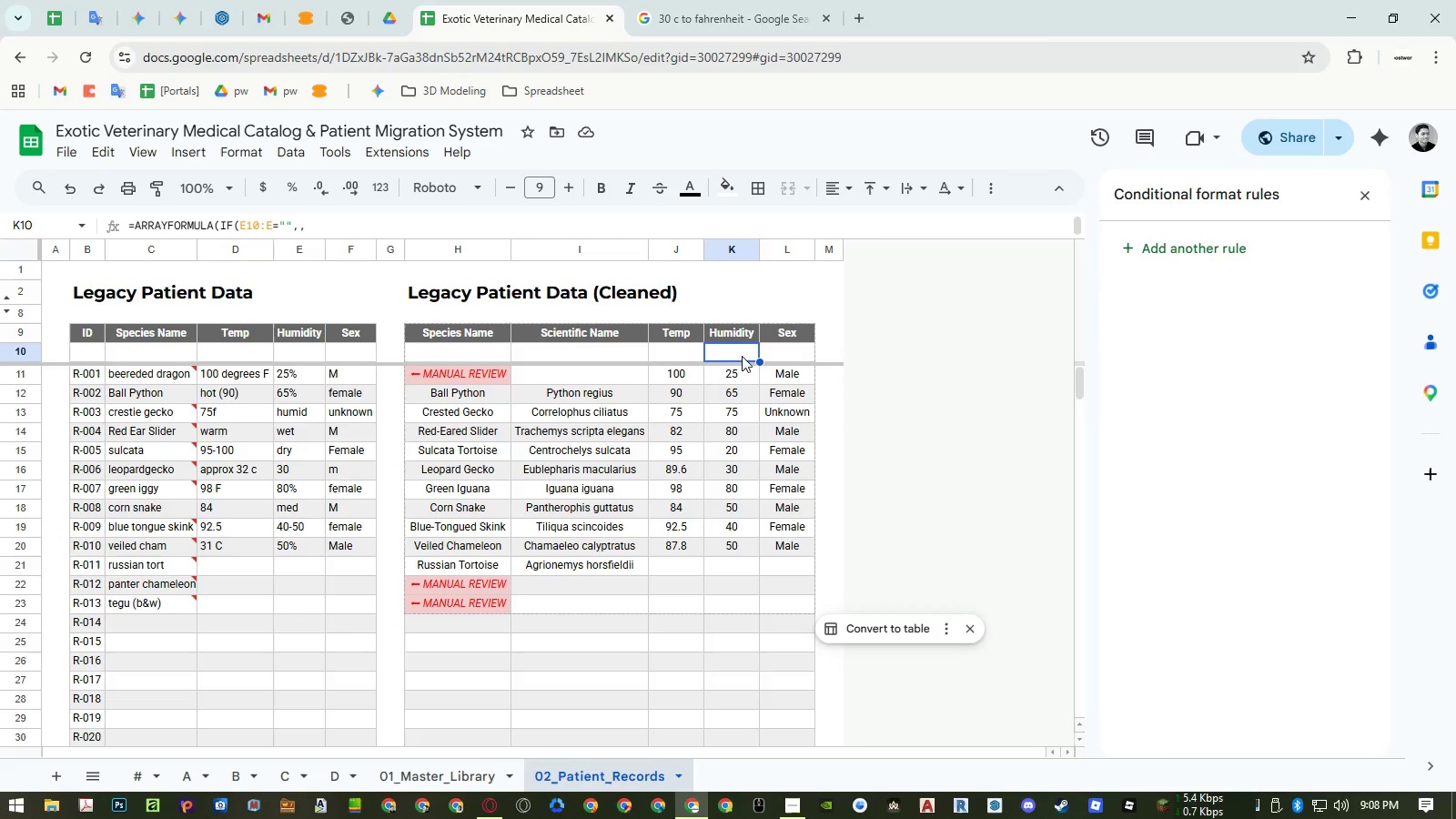 
double_click([742, 356])
 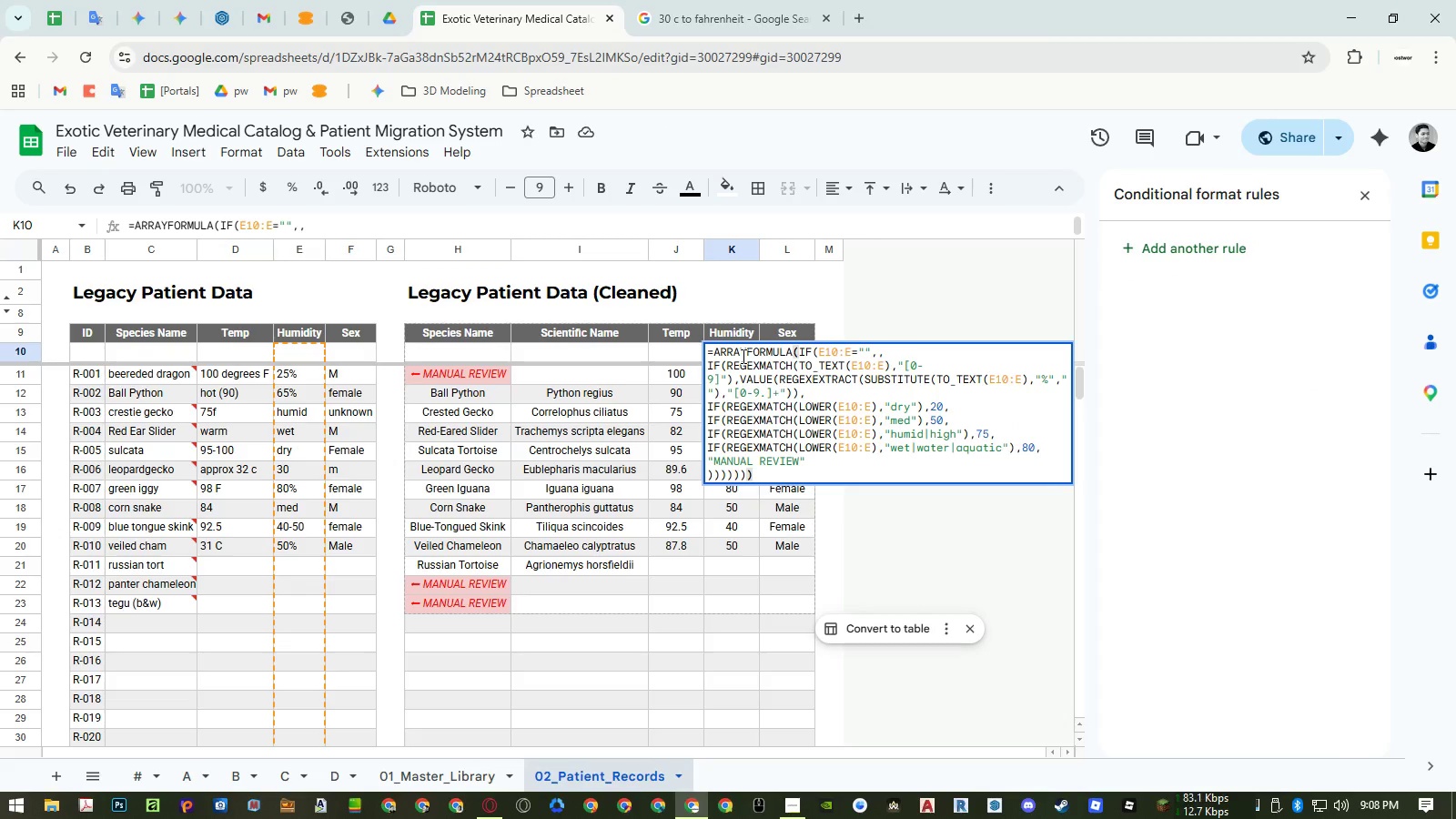 
key(Escape)
 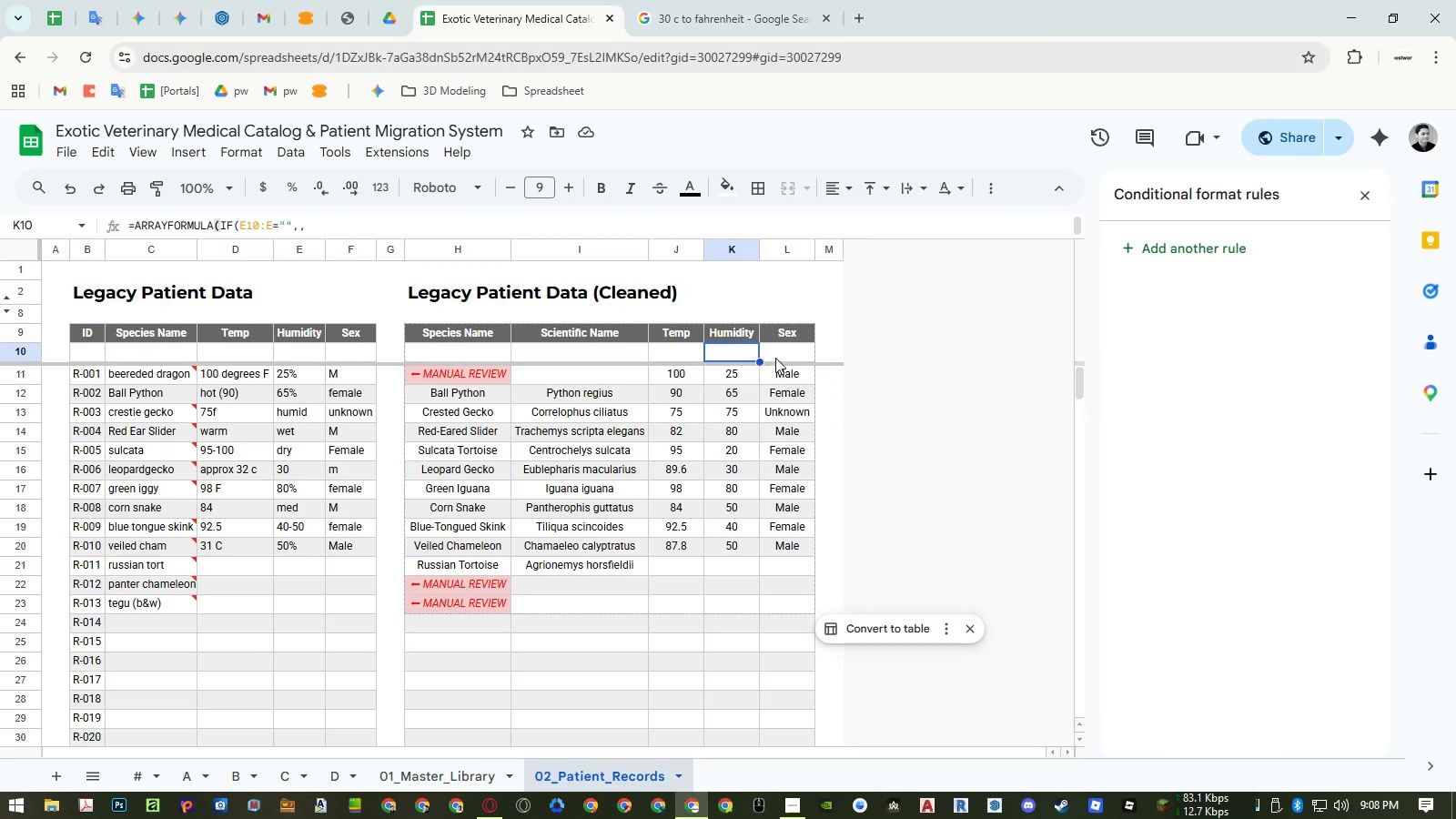 
double_click([775, 358])
 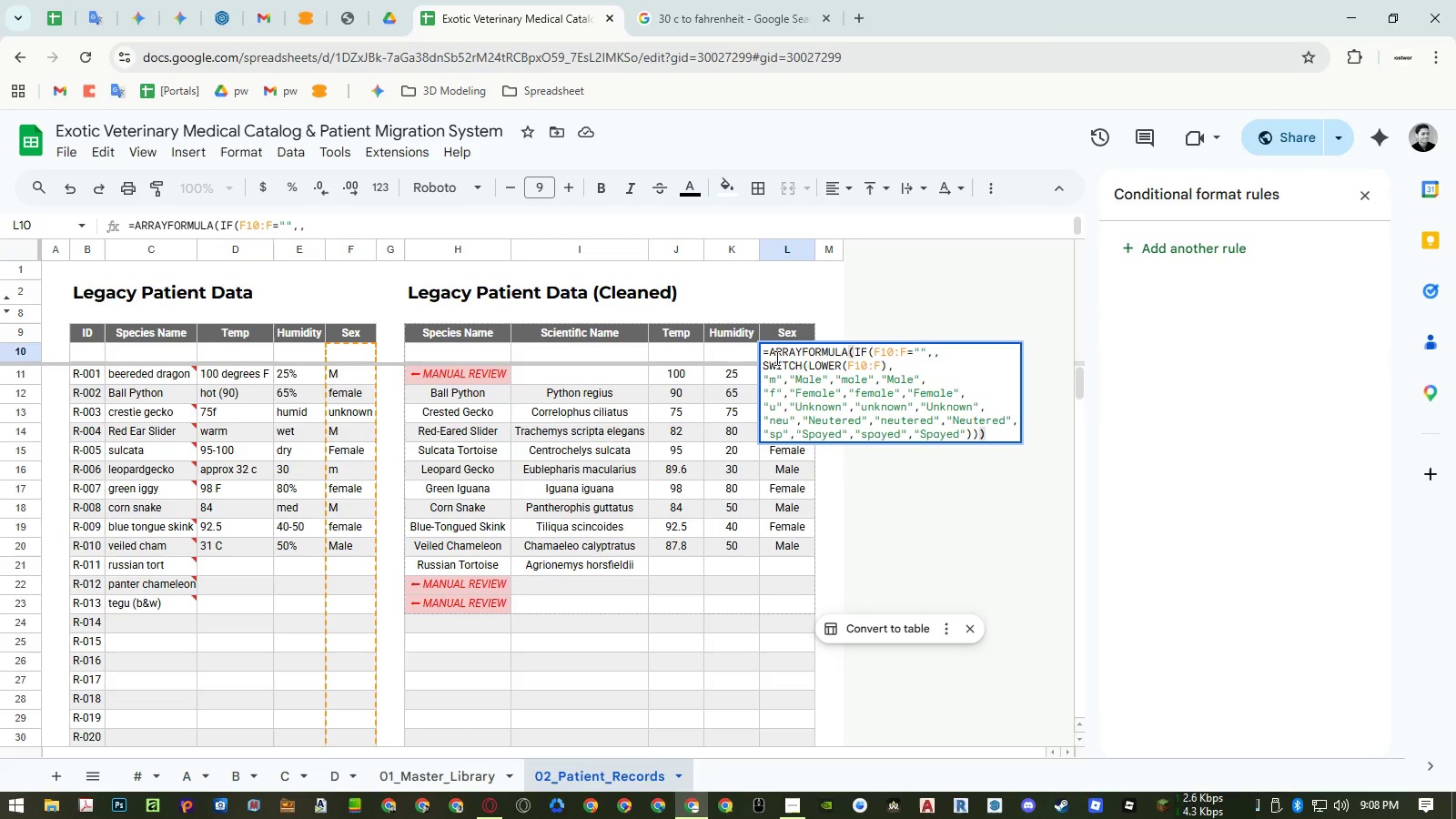 
key(Escape)
 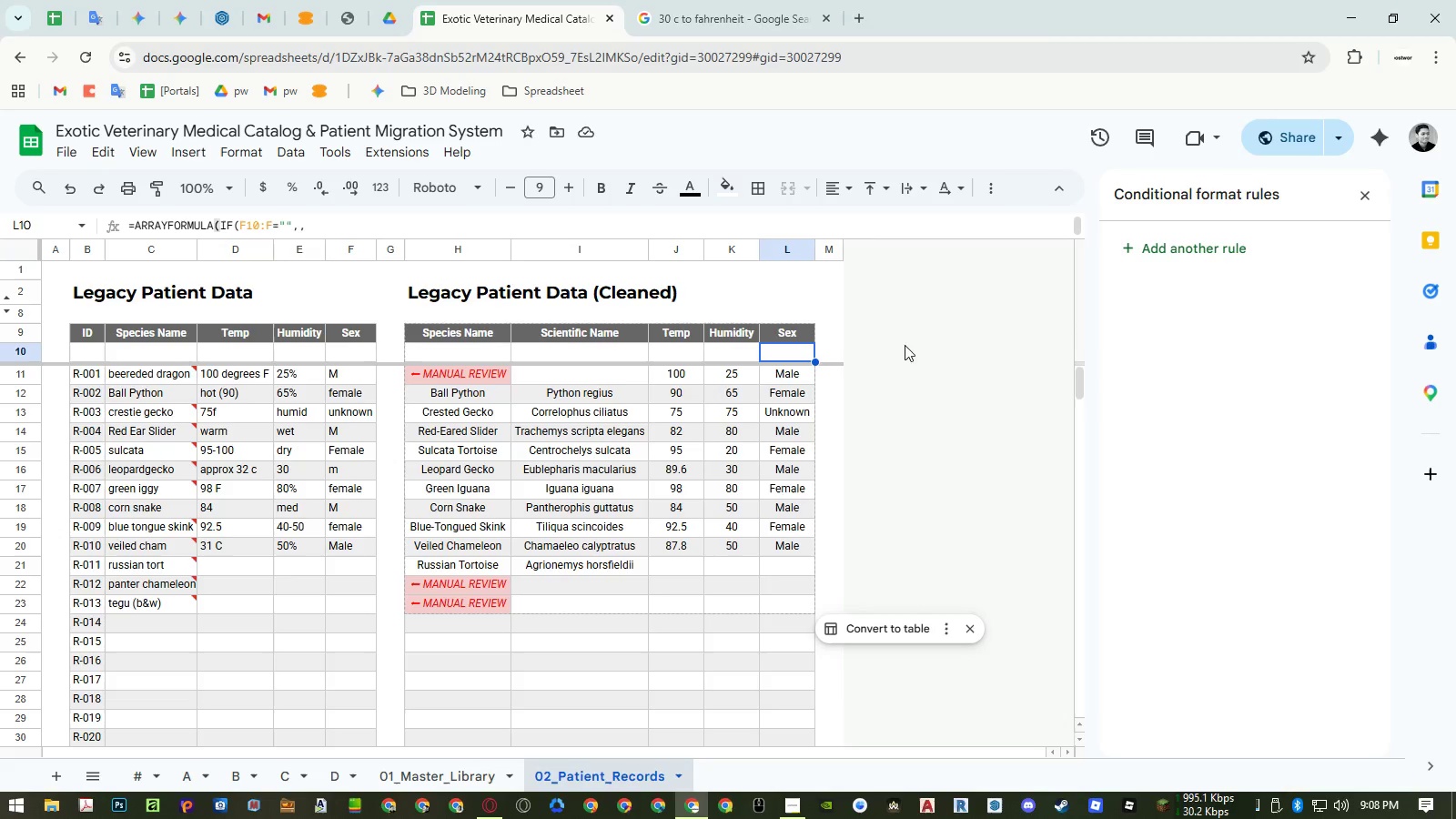 
left_click([458, 467])
 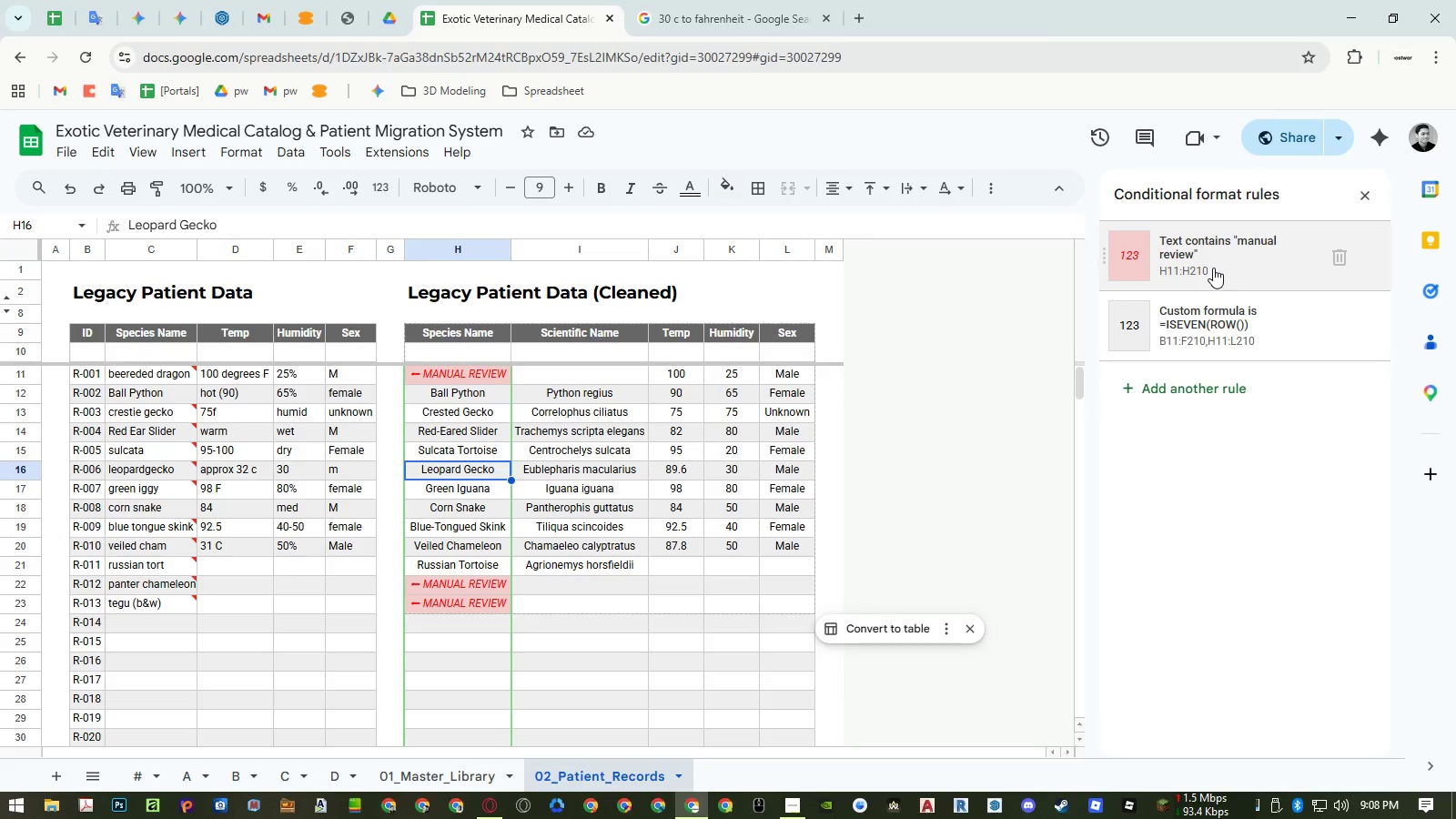 
left_click([1213, 268])
 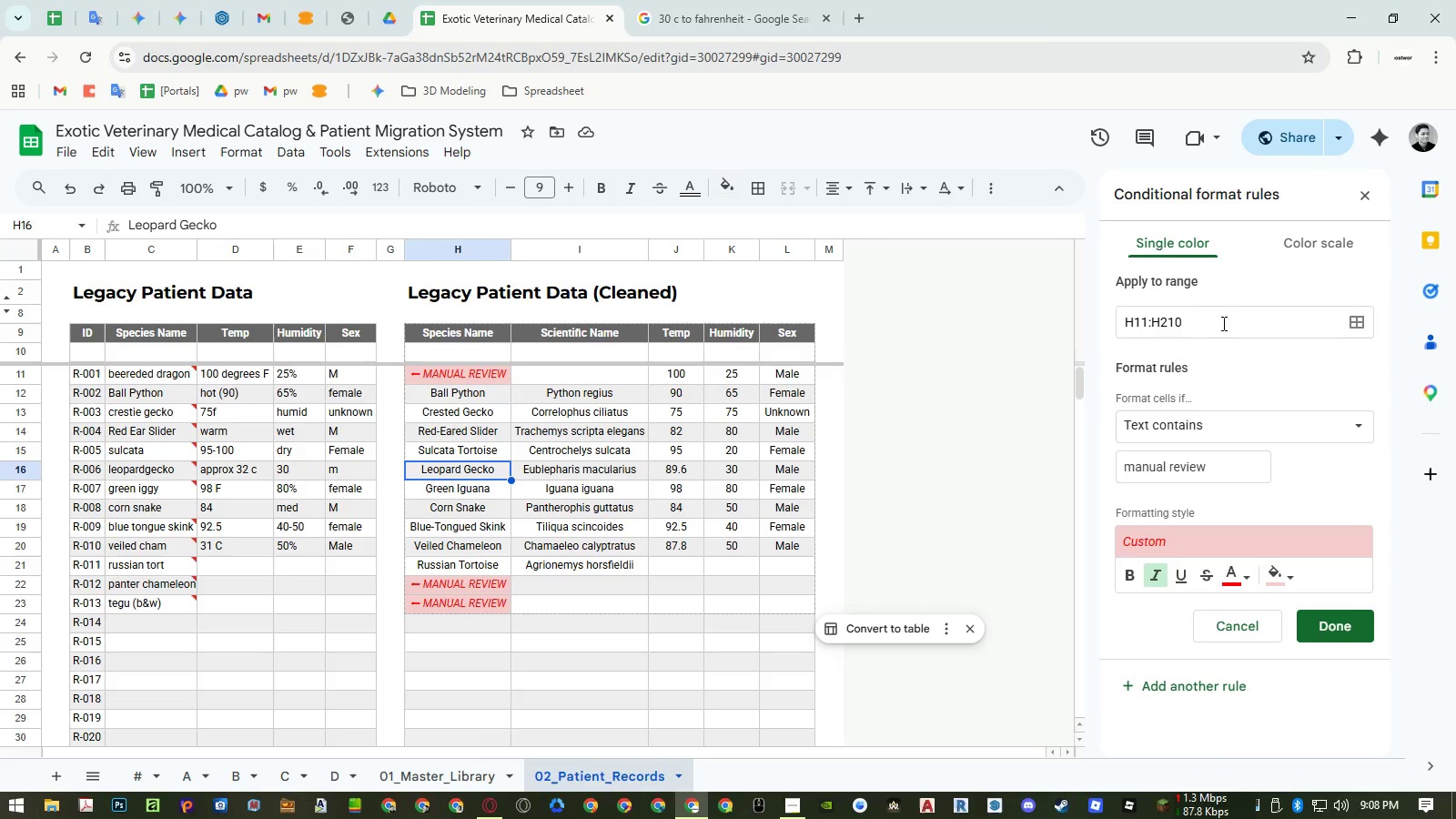 
left_click_drag(start_coordinate=[1158, 328], to_coordinate=[1153, 329])
 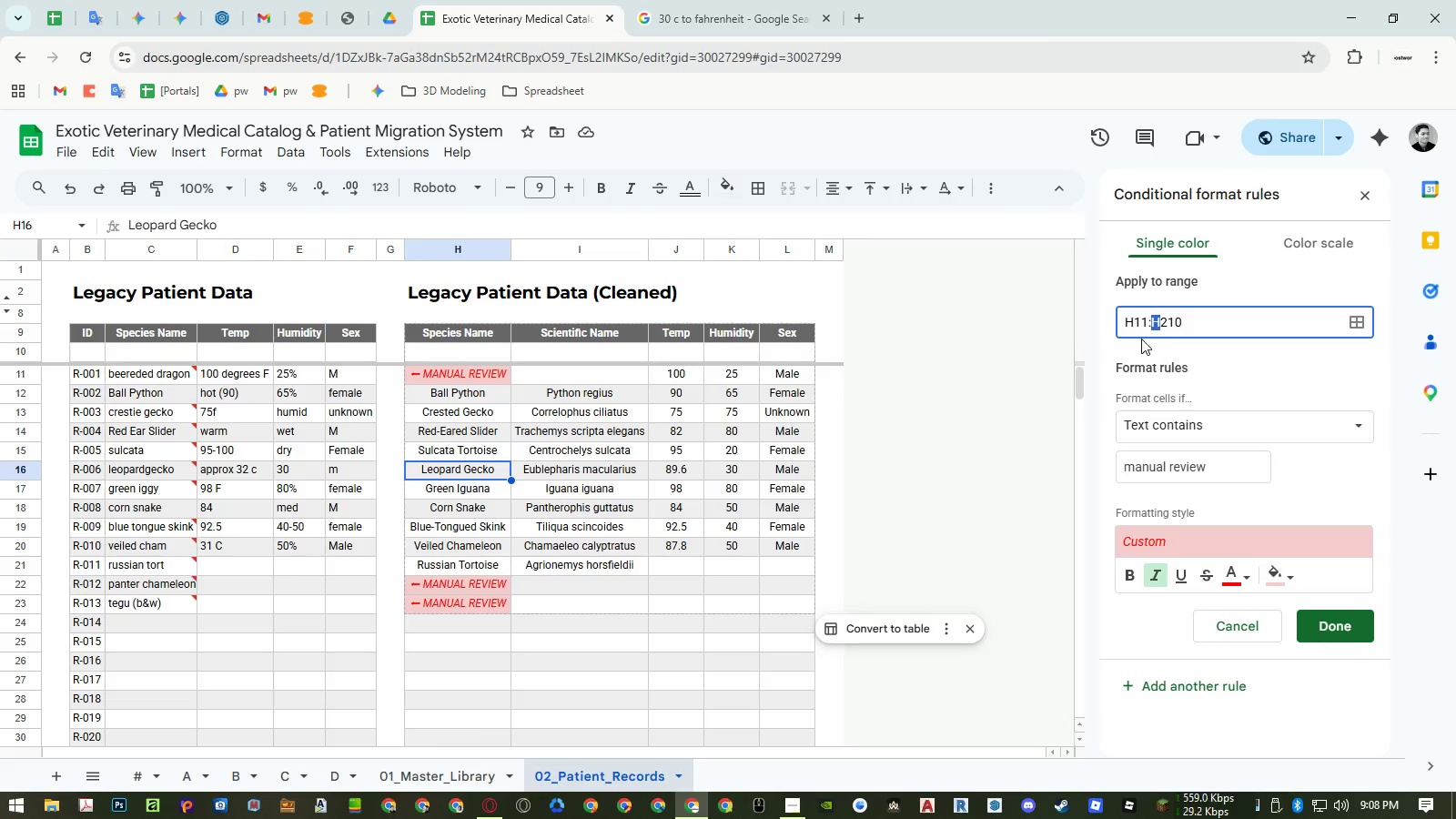 
key(Shift+ShiftRight)
 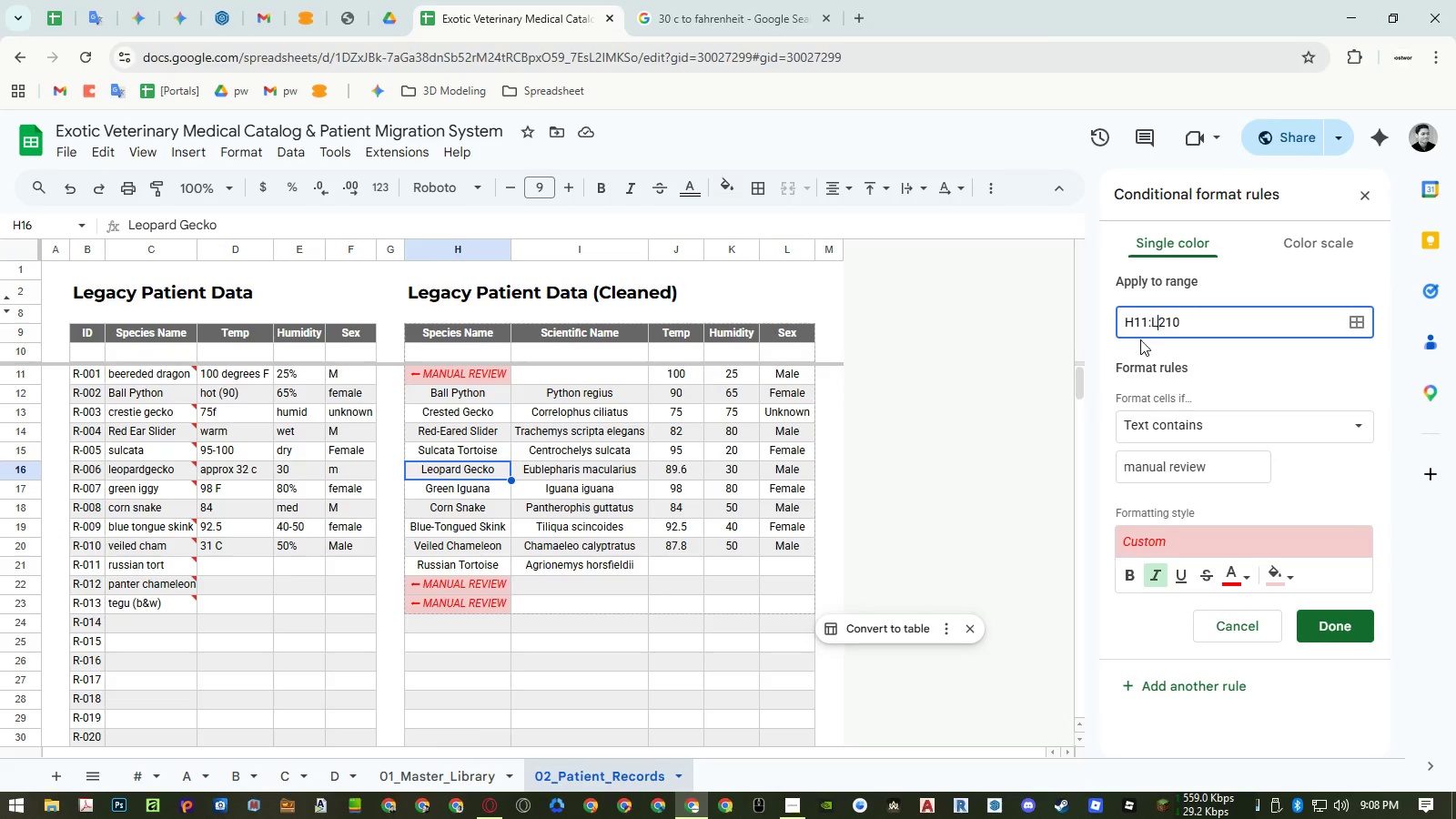 
key(Shift+L)
 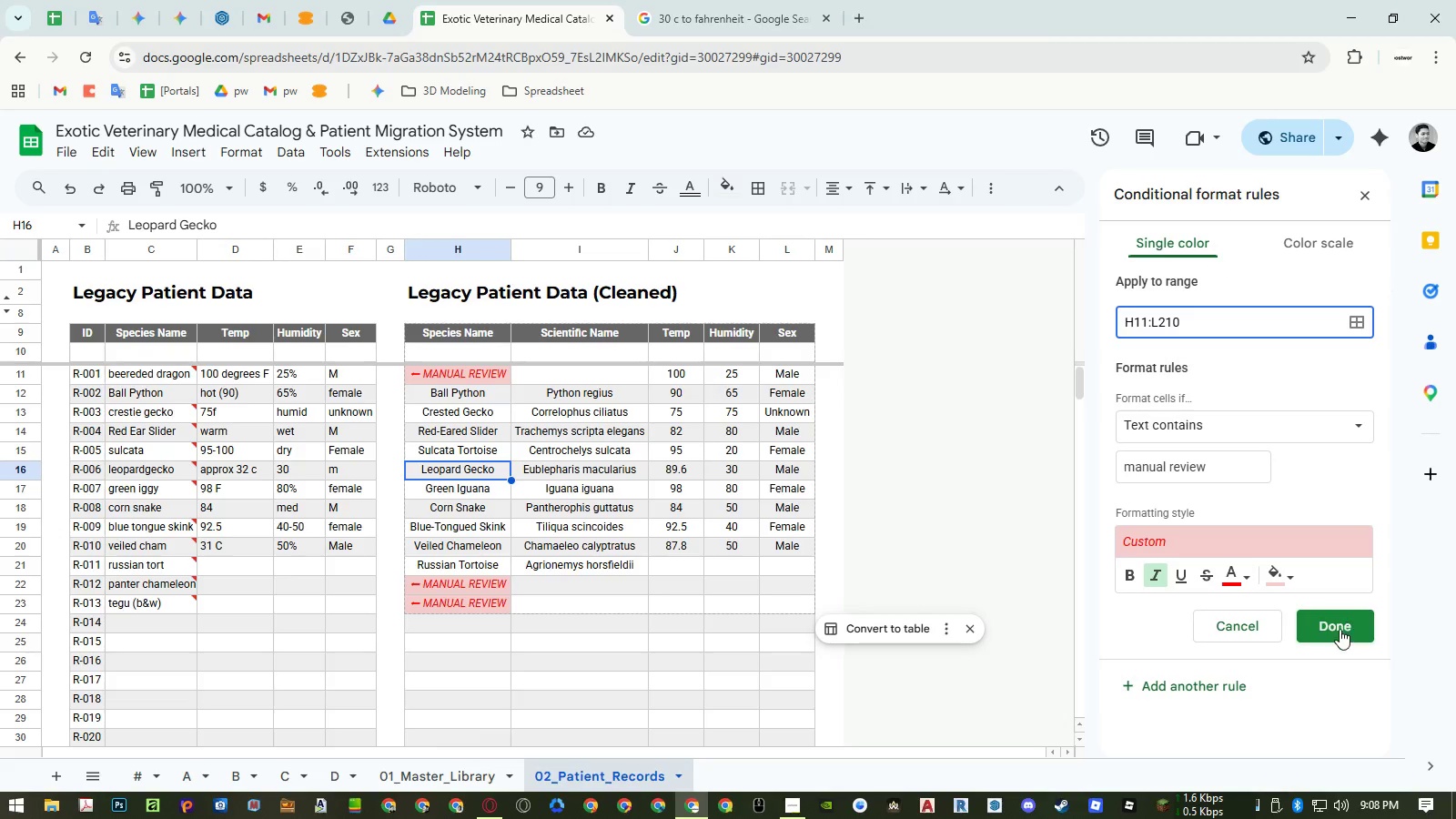 
left_click([1339, 631])
 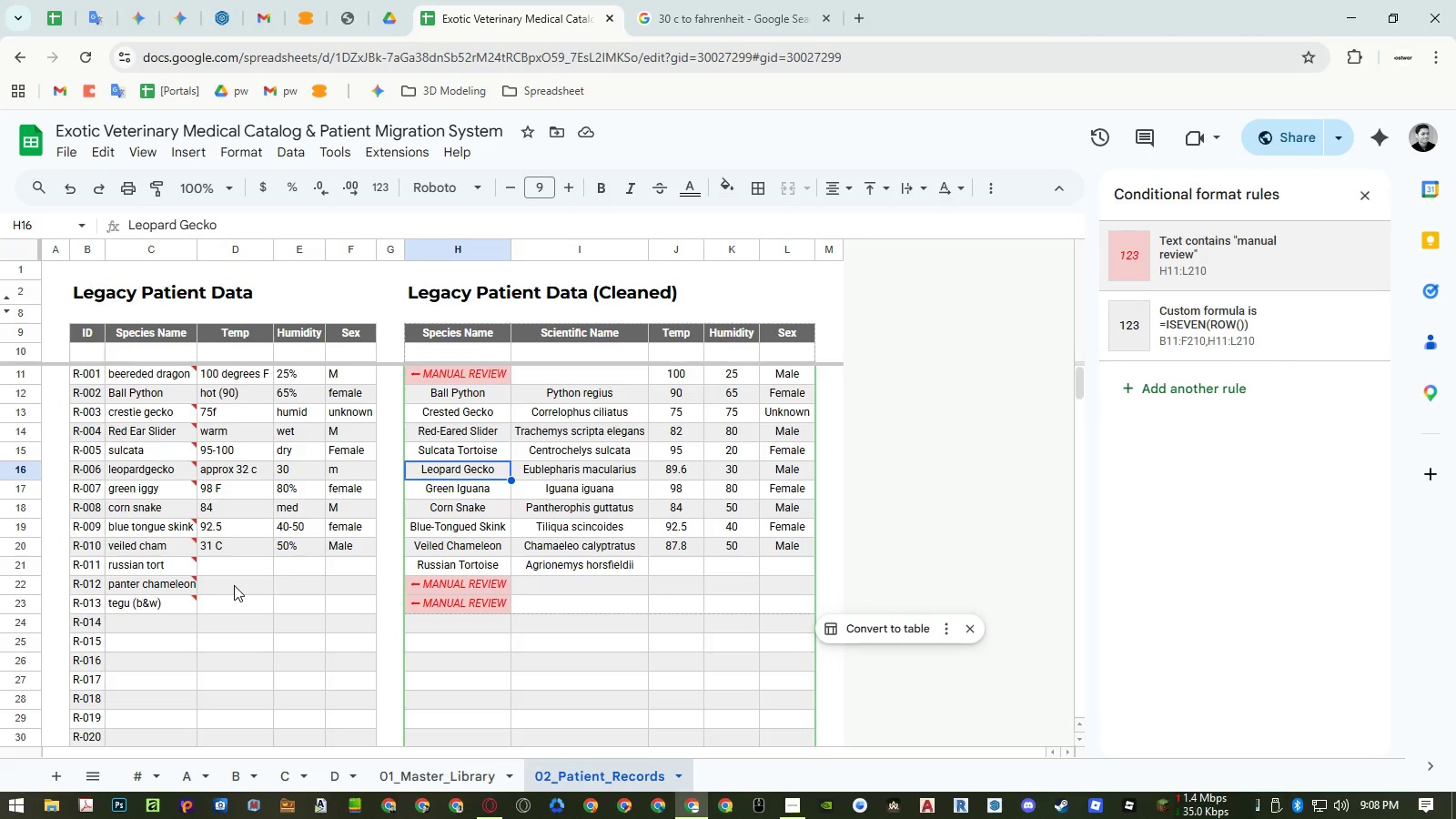 
wait(7.12)
 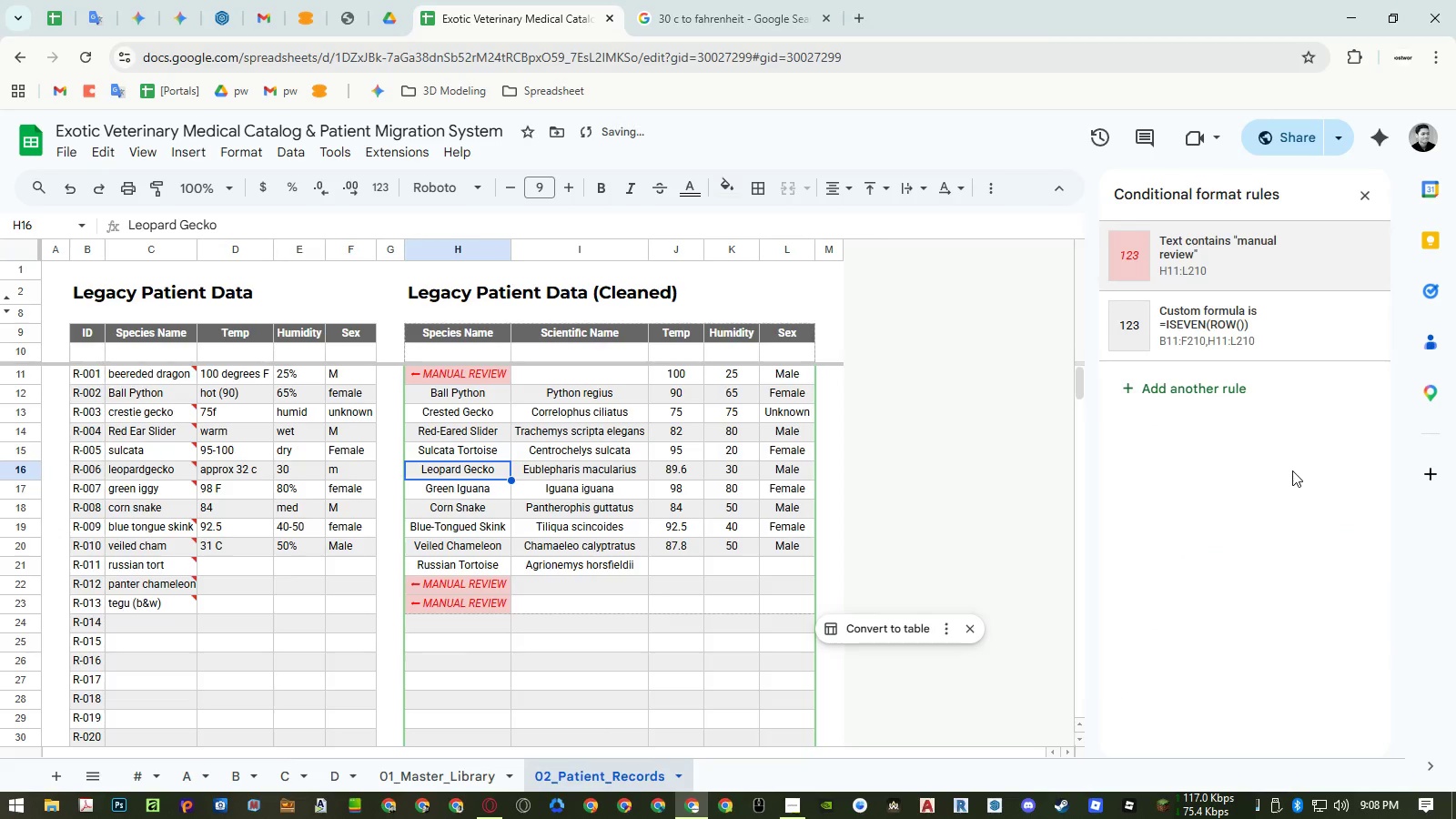 
left_click([234, 651])
 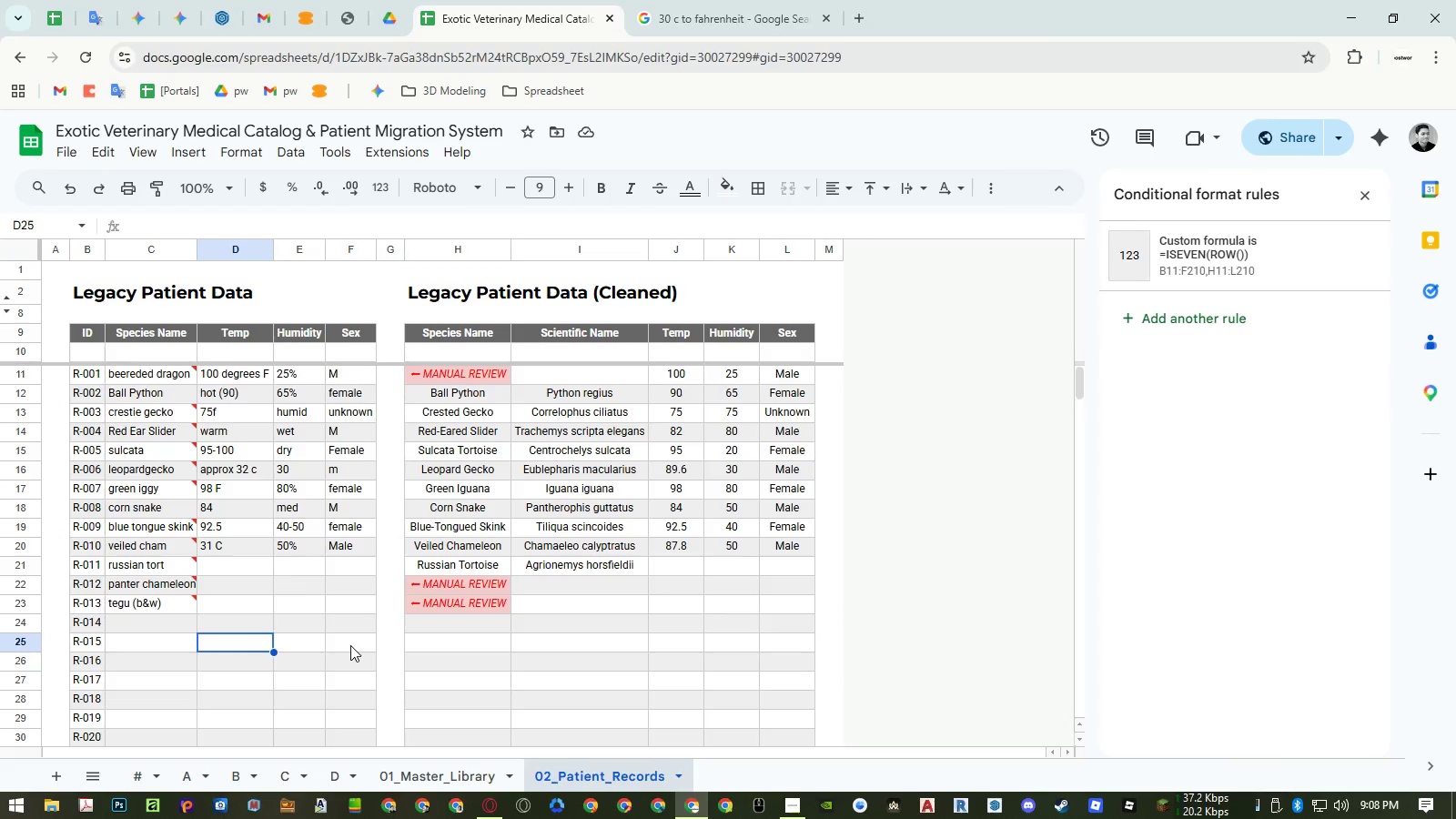 
key(Numpad3)
 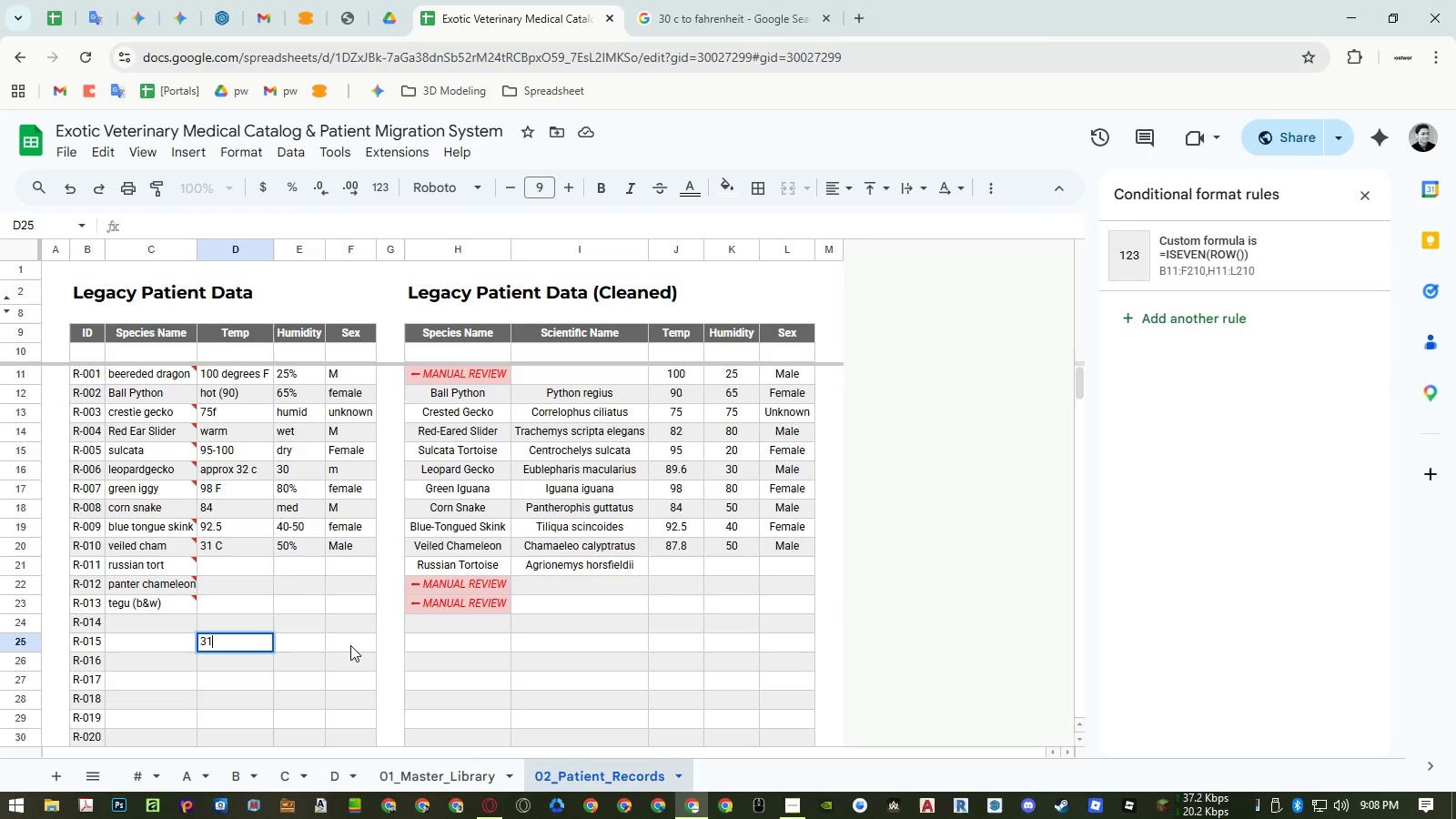 
key(Numpad1)
 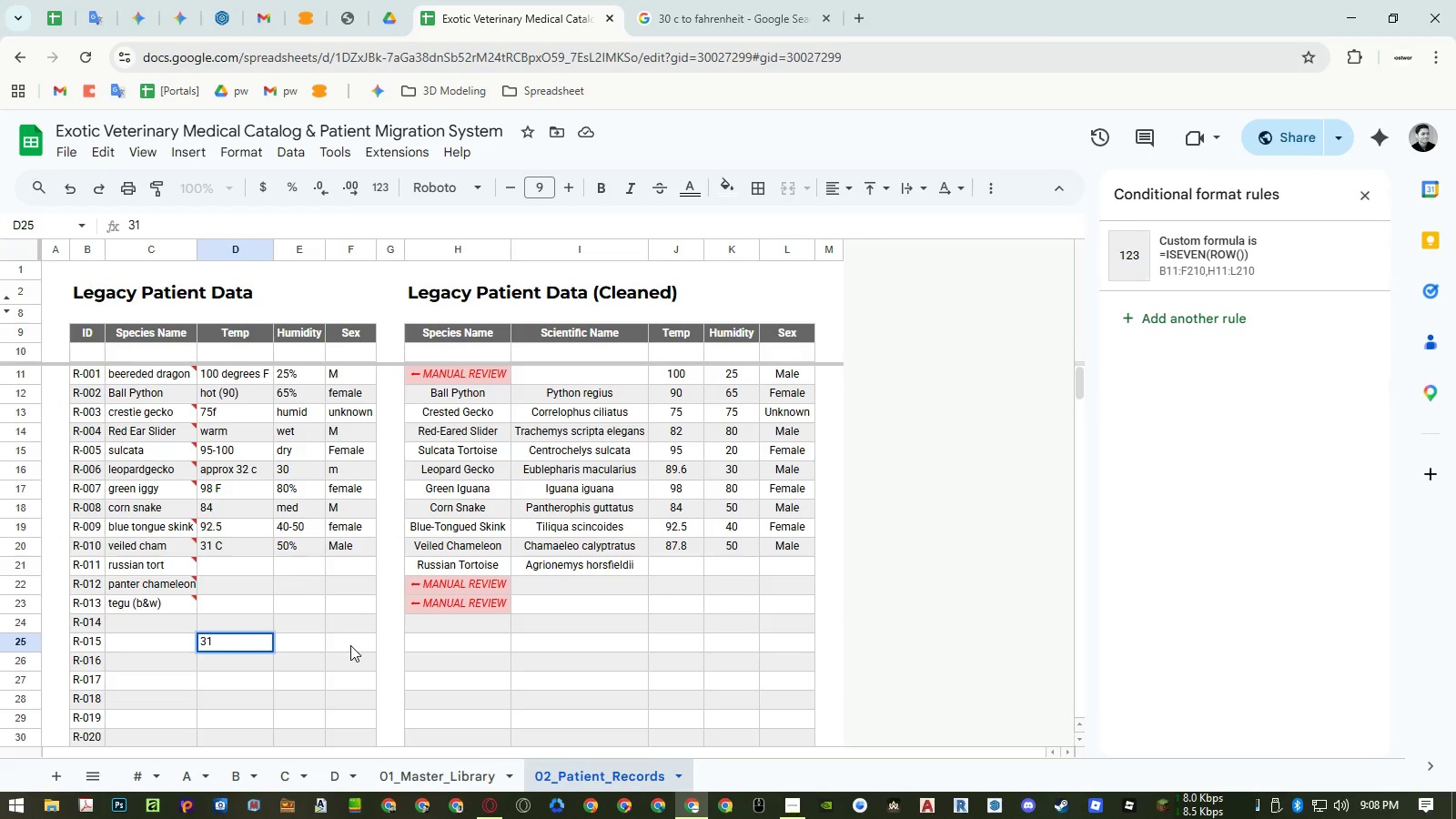 
key(Space)
 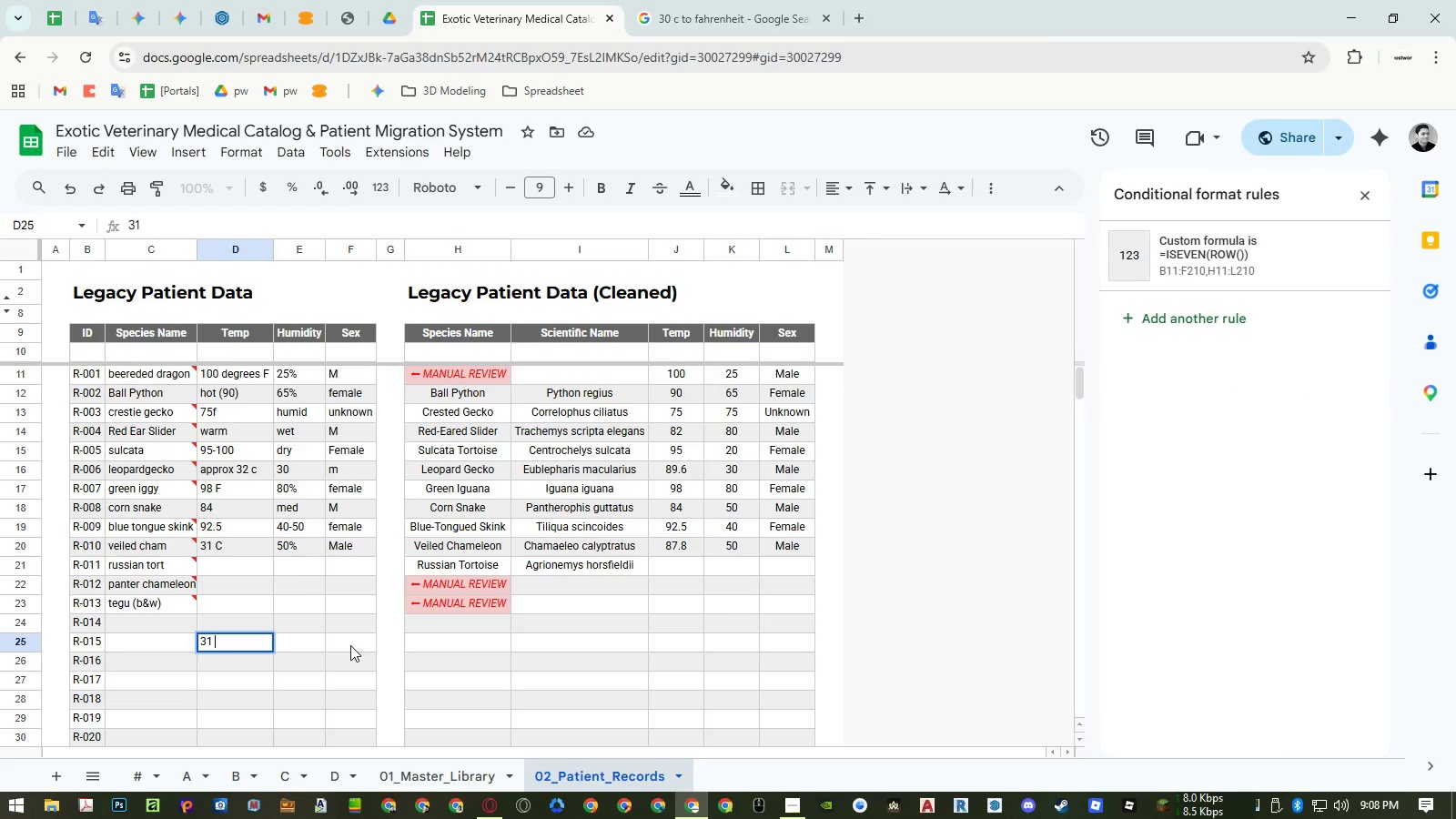 
key(G)
 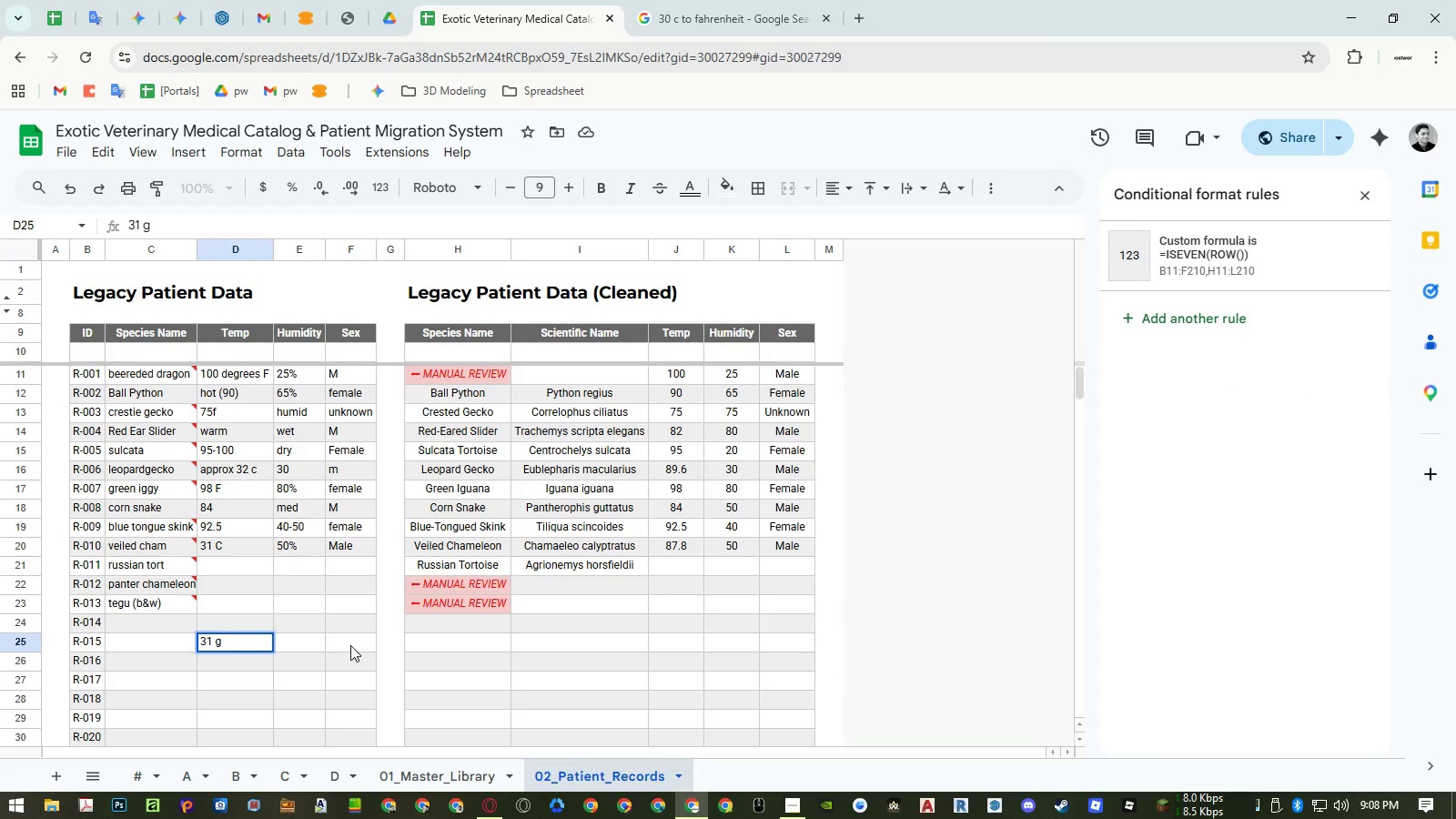 
key(NumpadEnter)
 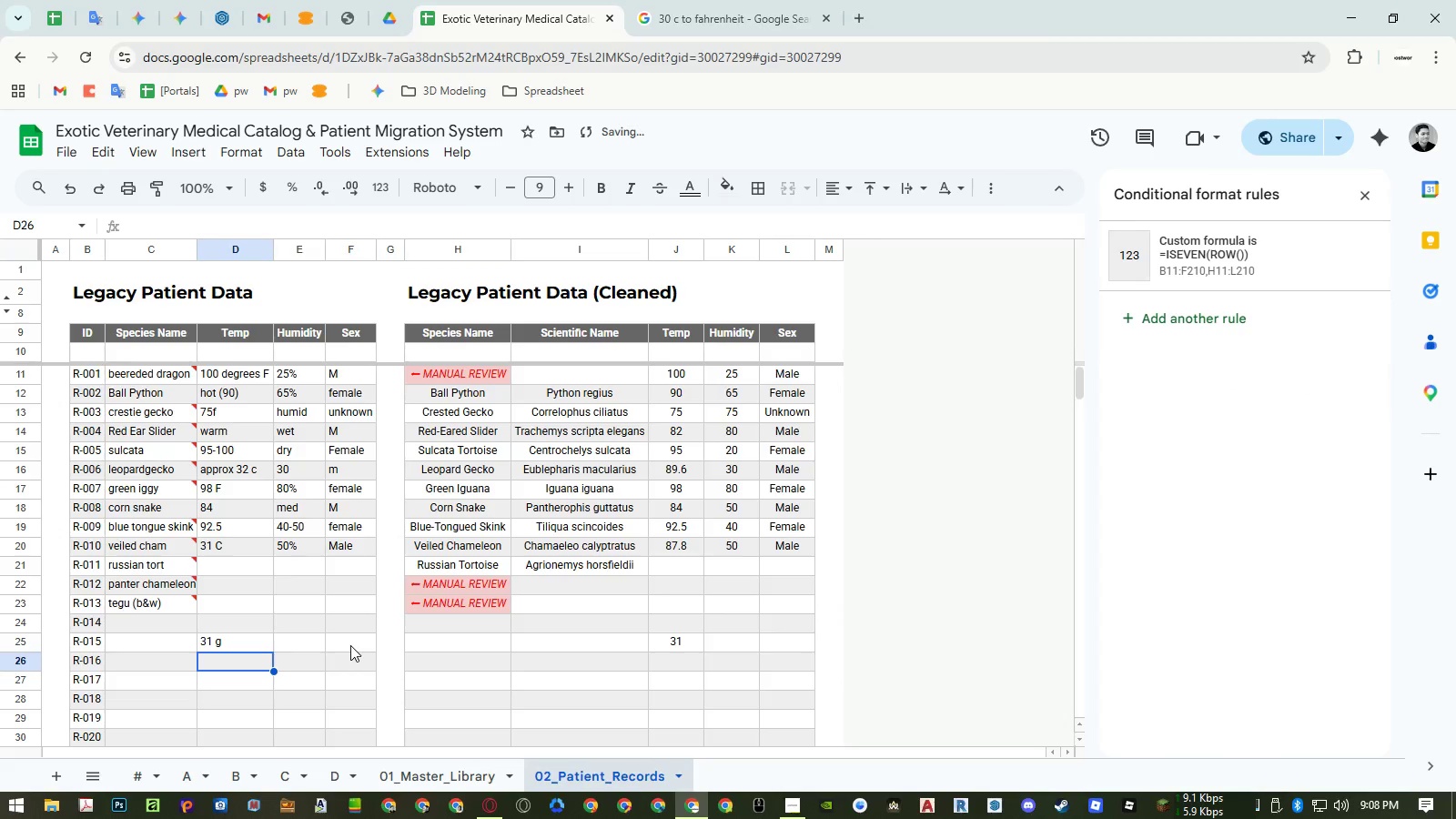 
key(ArrowUp)
 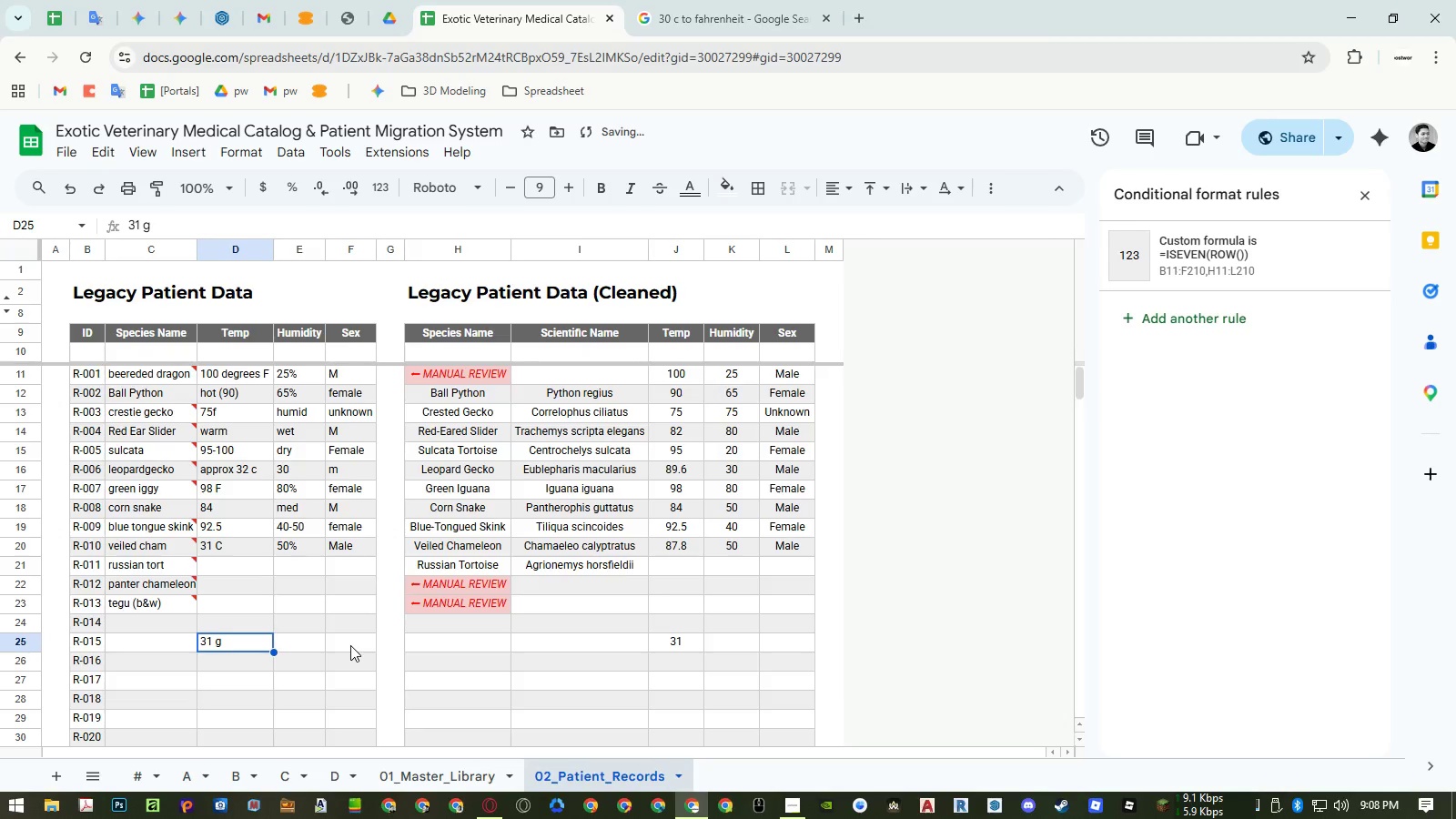 
key(Delete)
 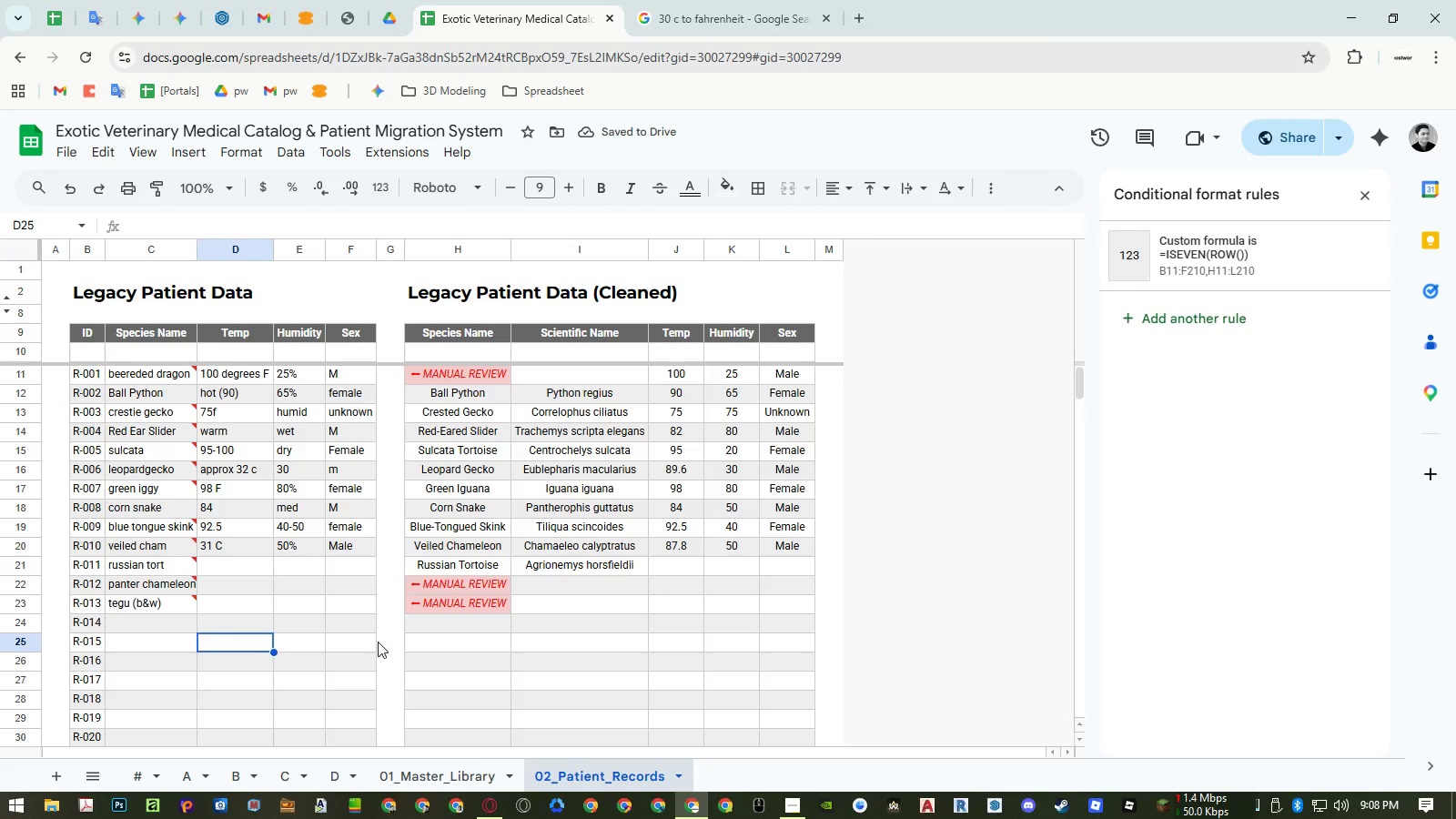 
wait(5.22)
 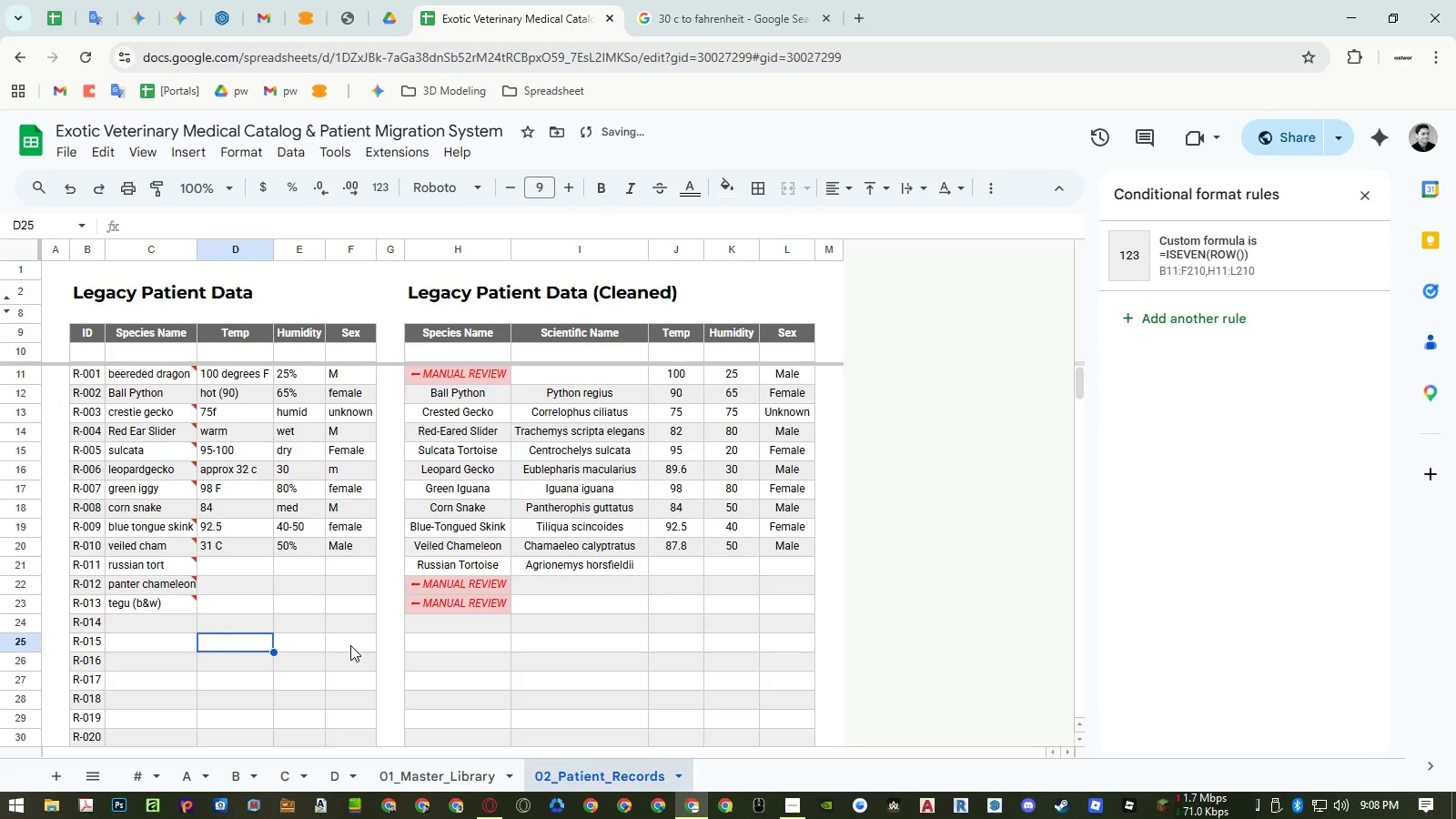 
double_click([687, 355])
 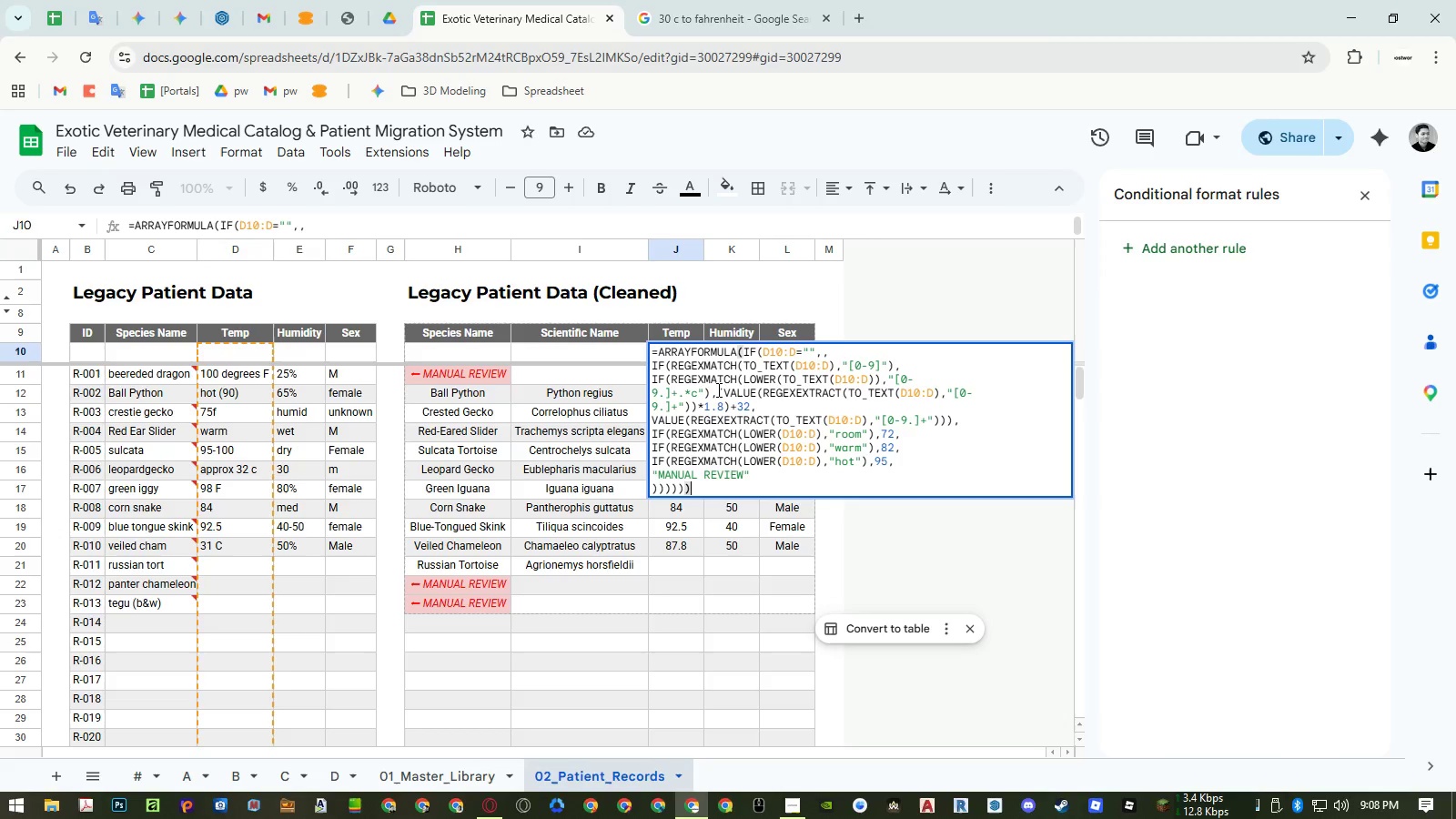 
key(Escape)
 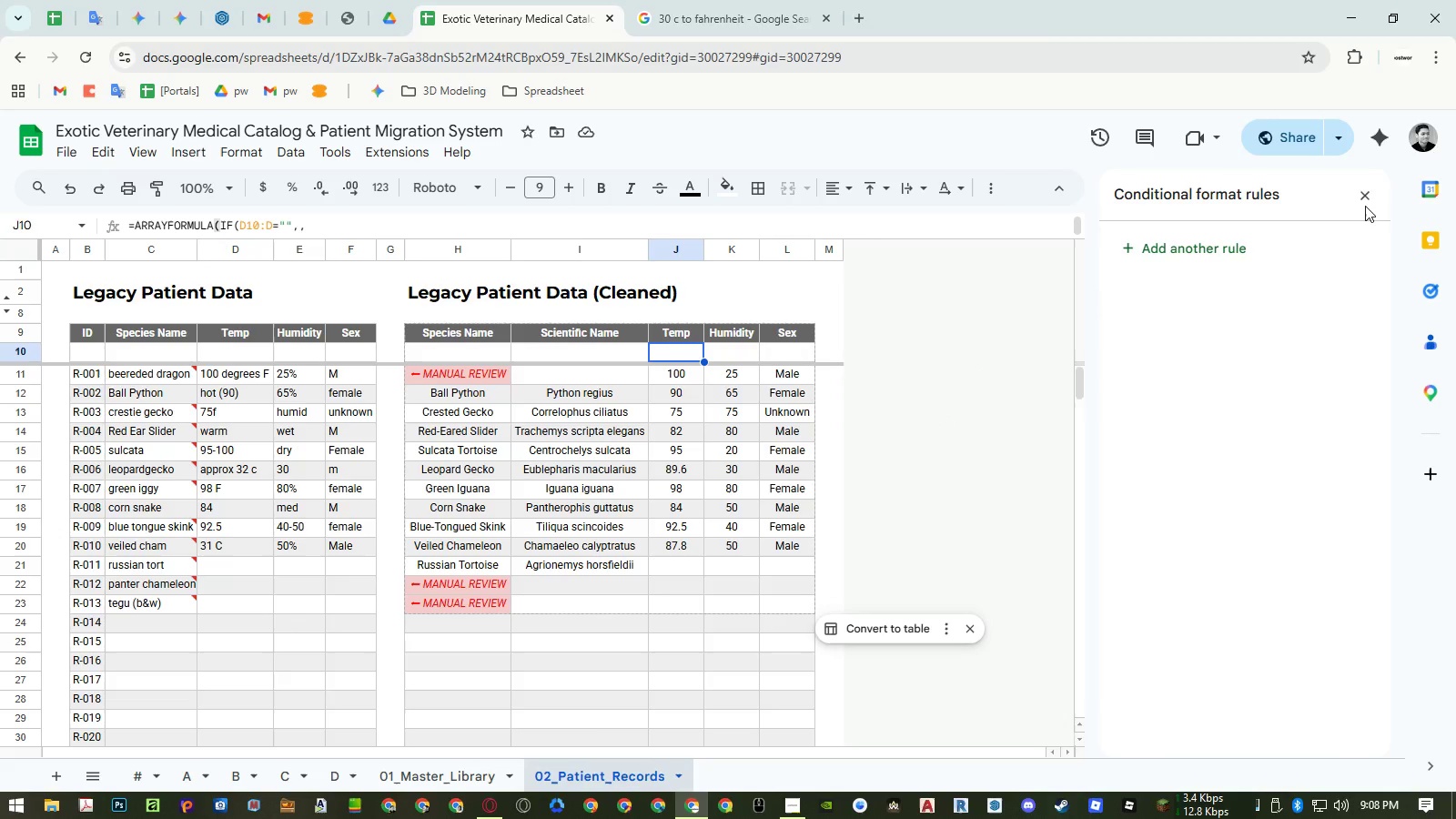 
double_click([1365, 192])
 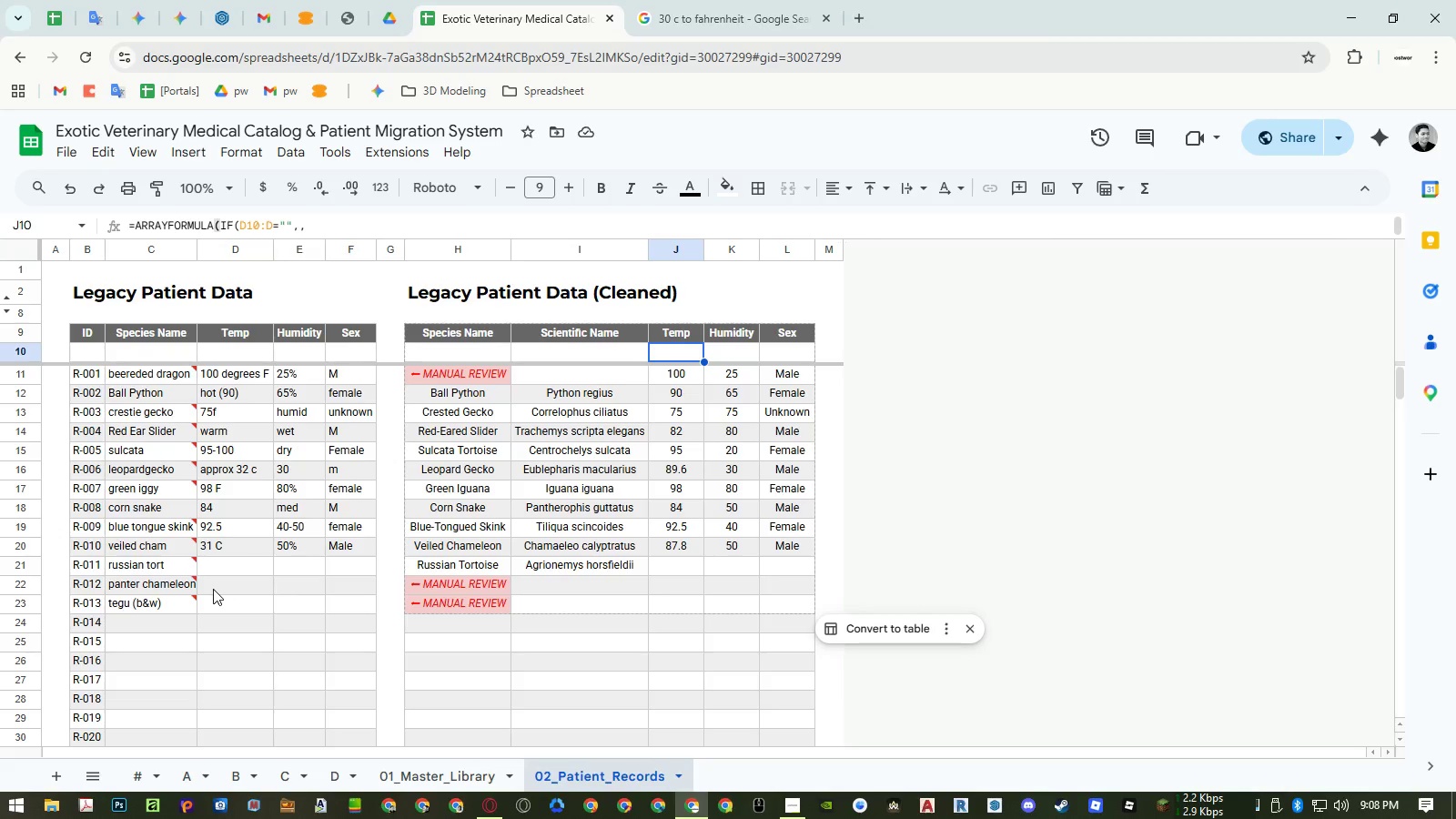 
left_click([168, 622])
 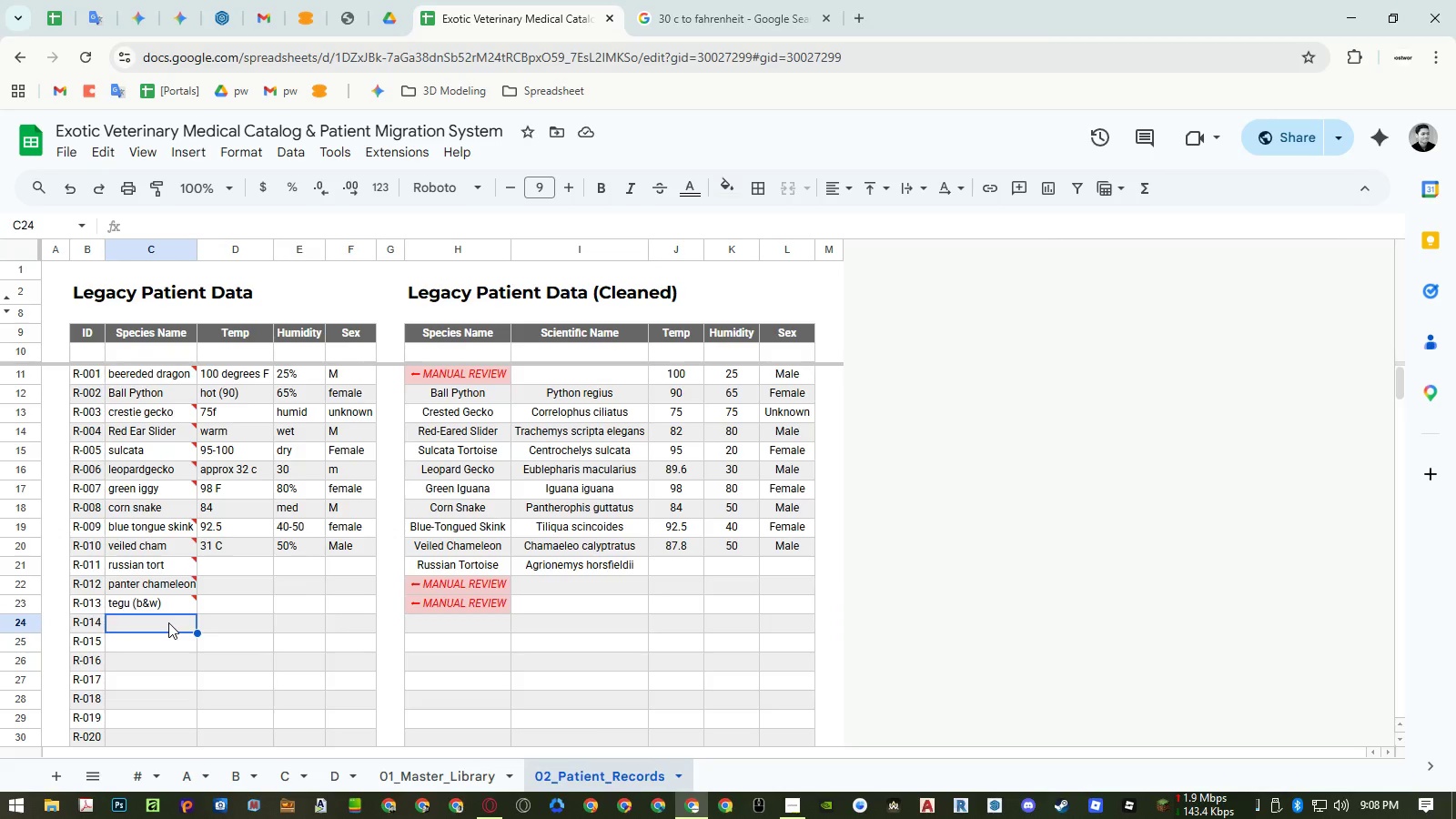 
type(teg)
 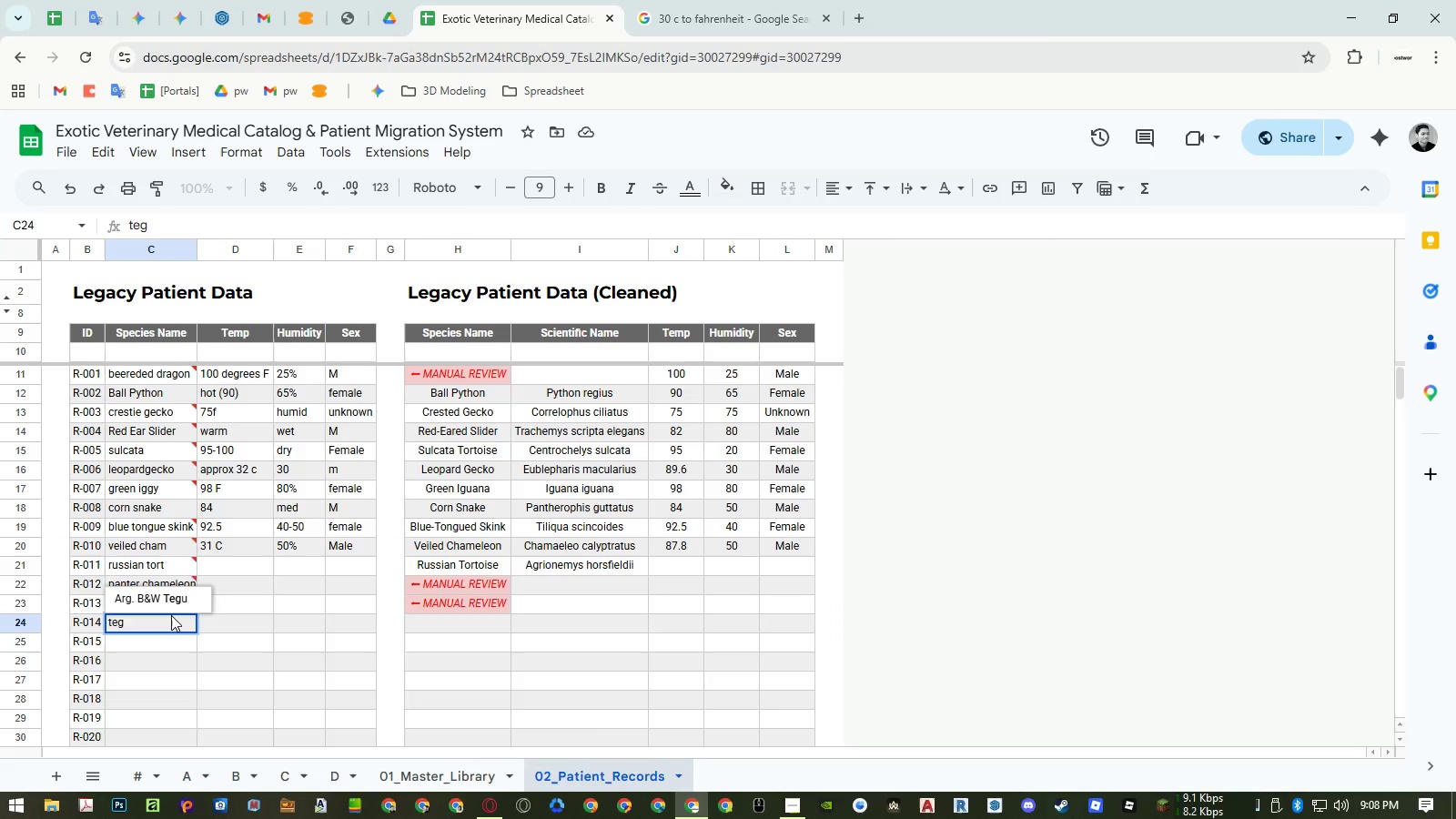 
key(Escape)
 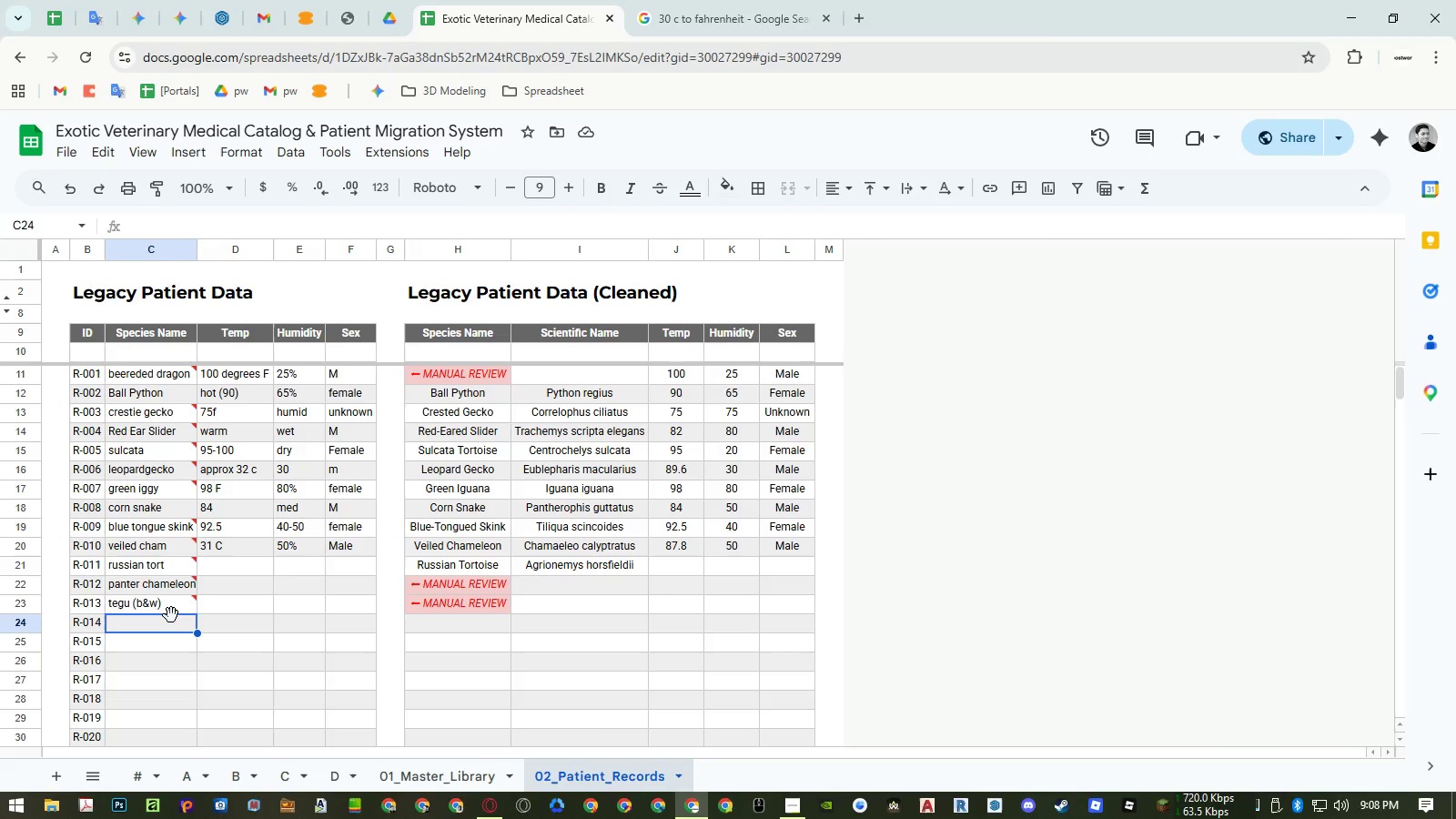 
wait(10.58)
 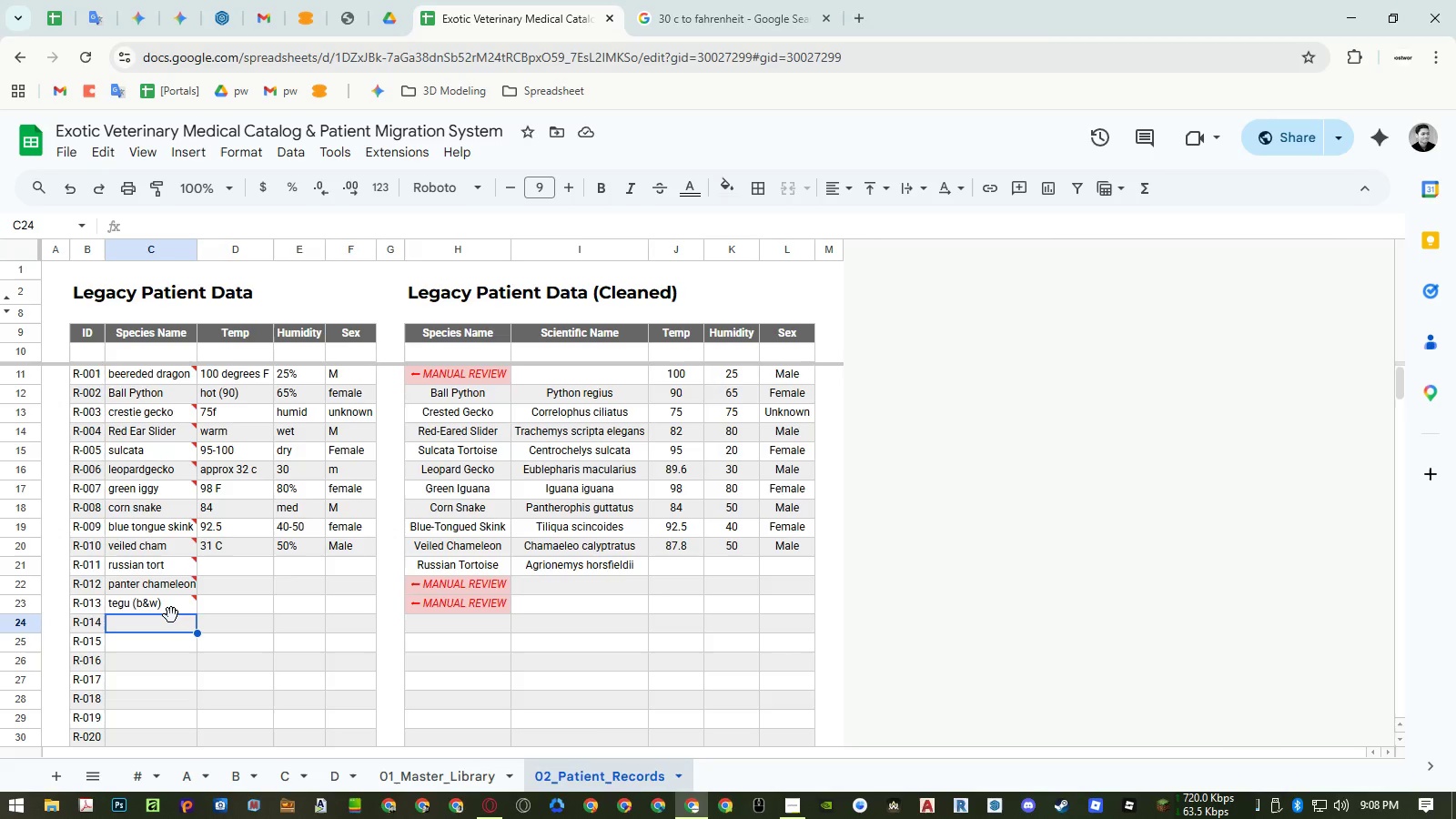 
type(hognose)
 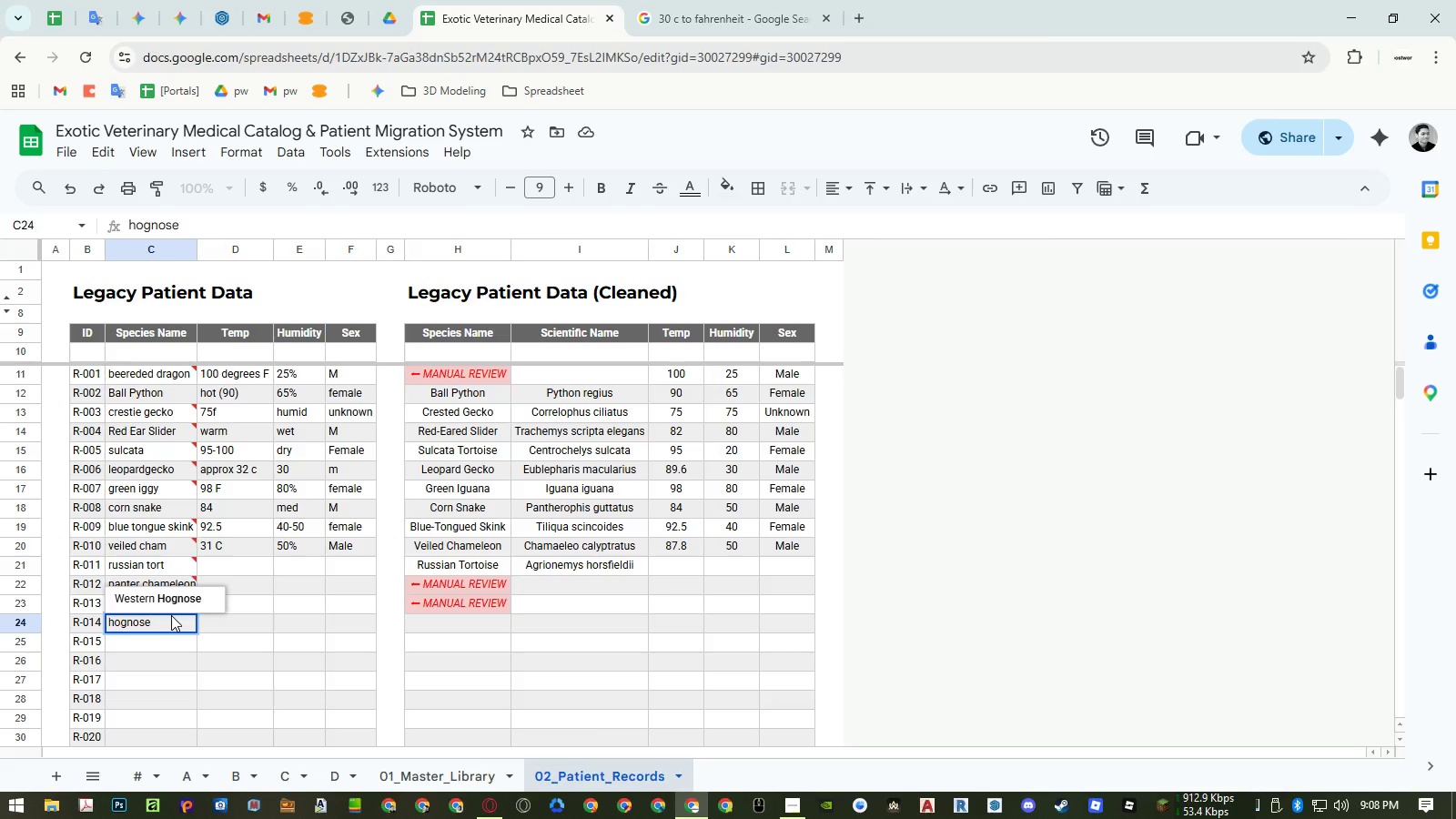 
key(Enter)
 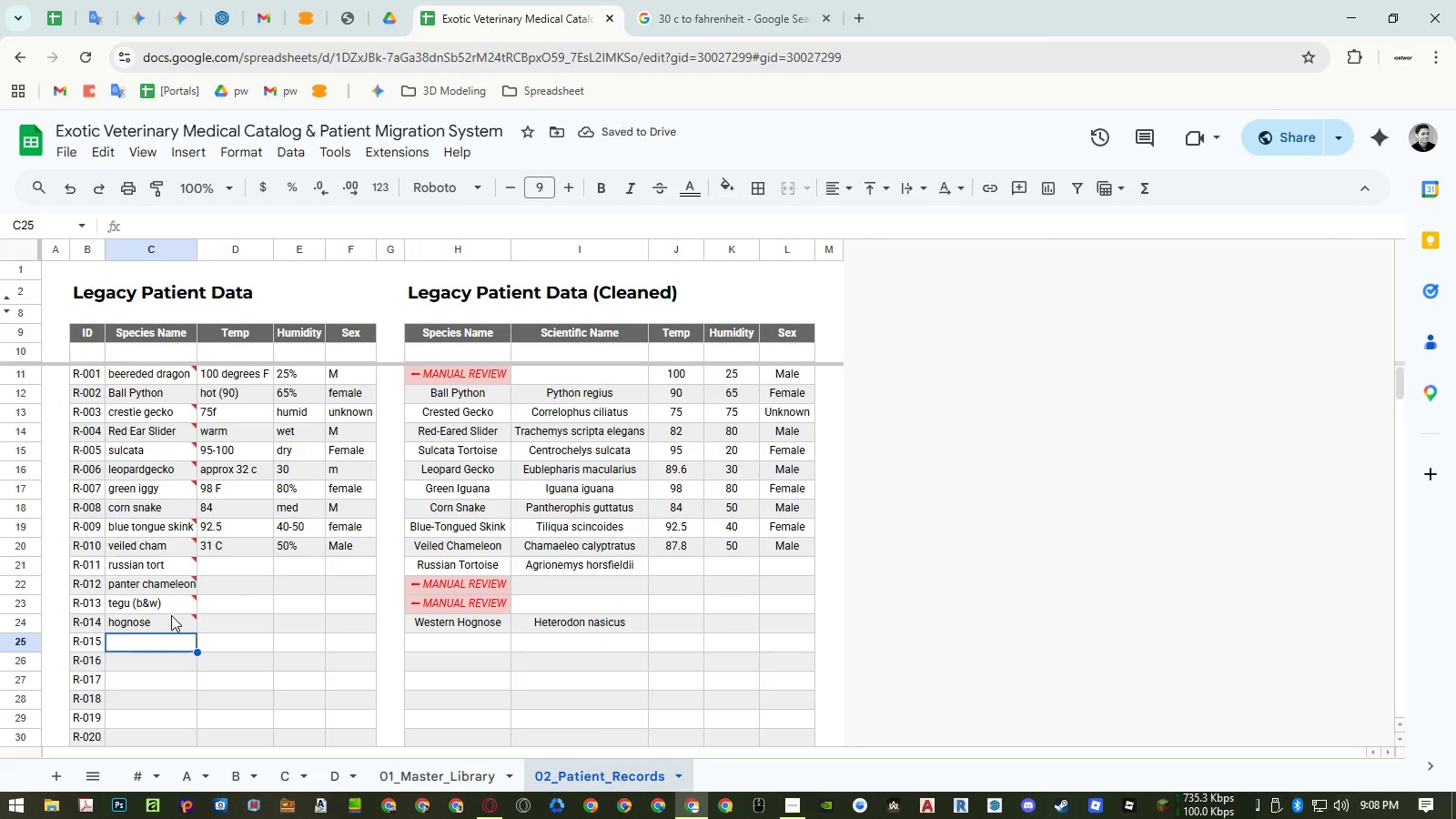 
type(gargoyle_gecko)
 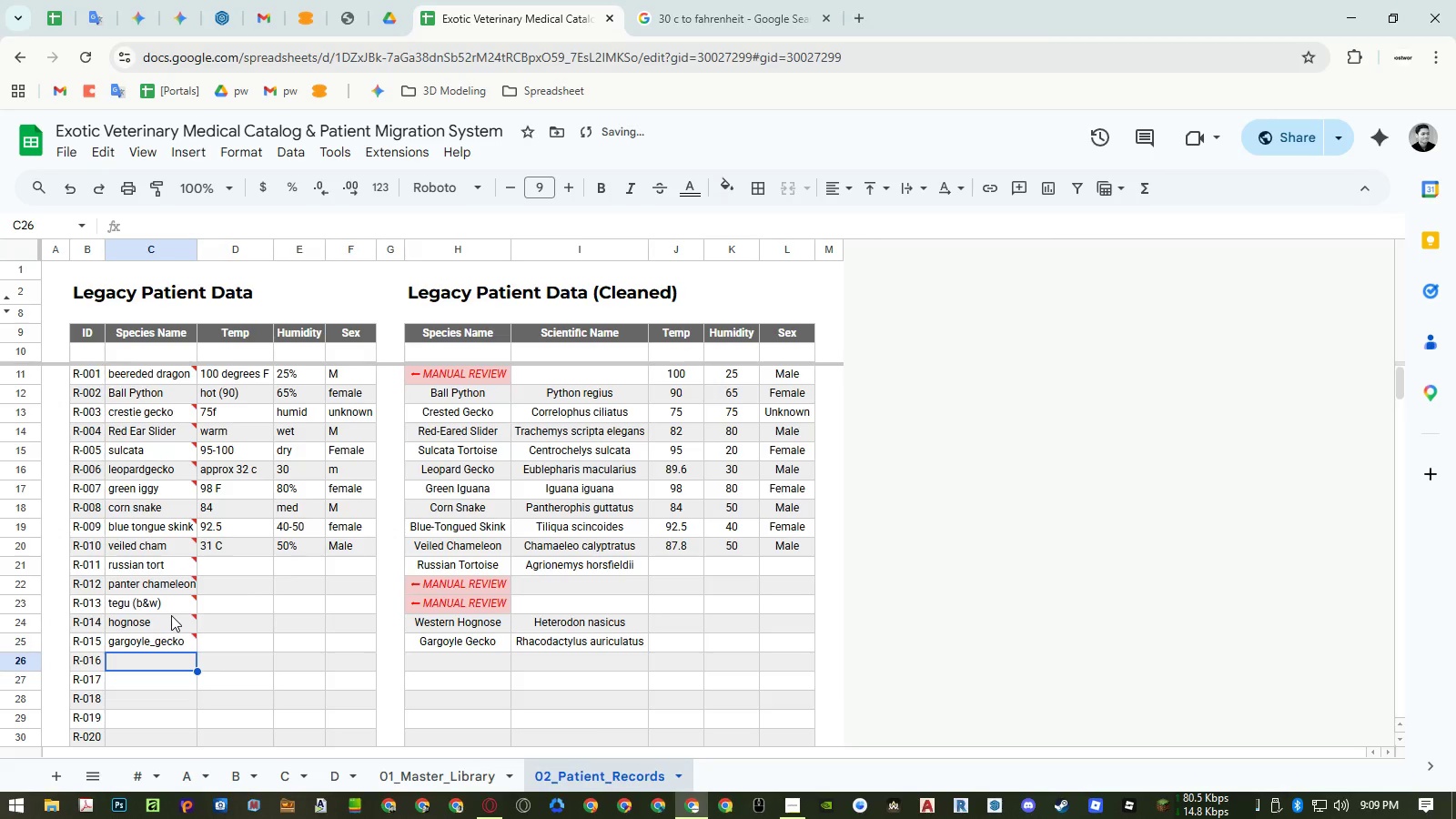 
 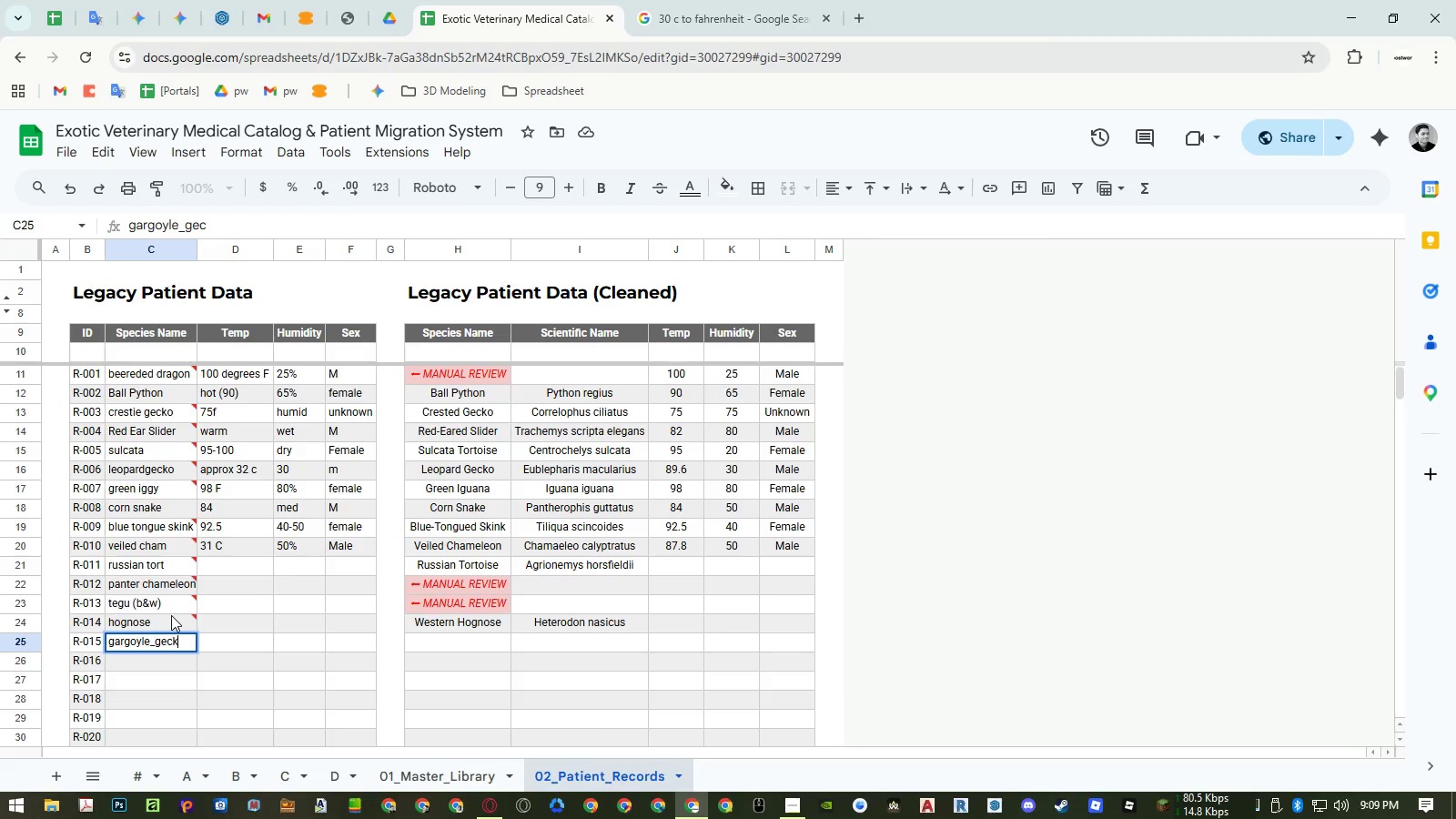 
key(Enter)
 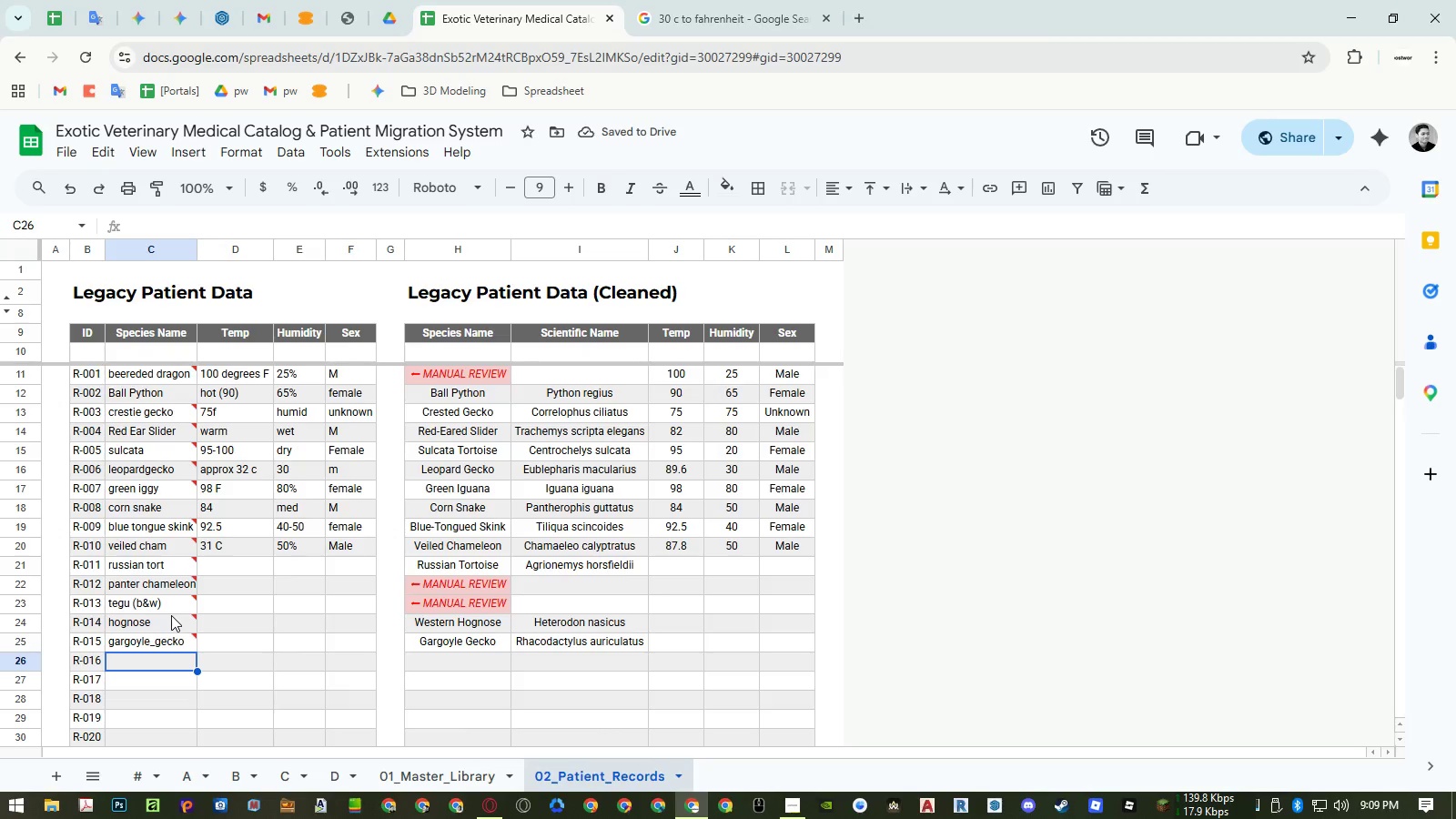 
type(svanah monitor)
 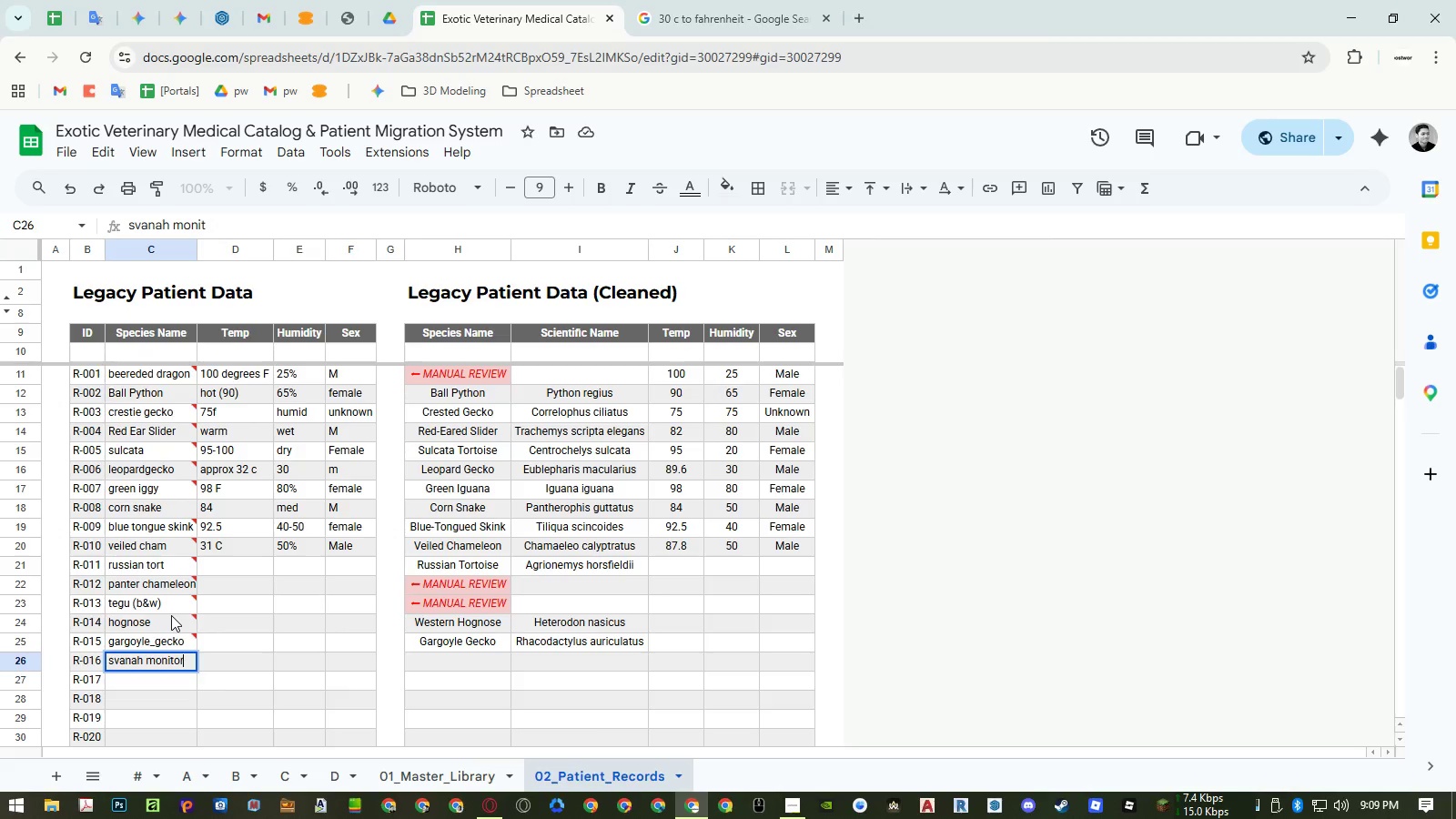 
key(Enter)
 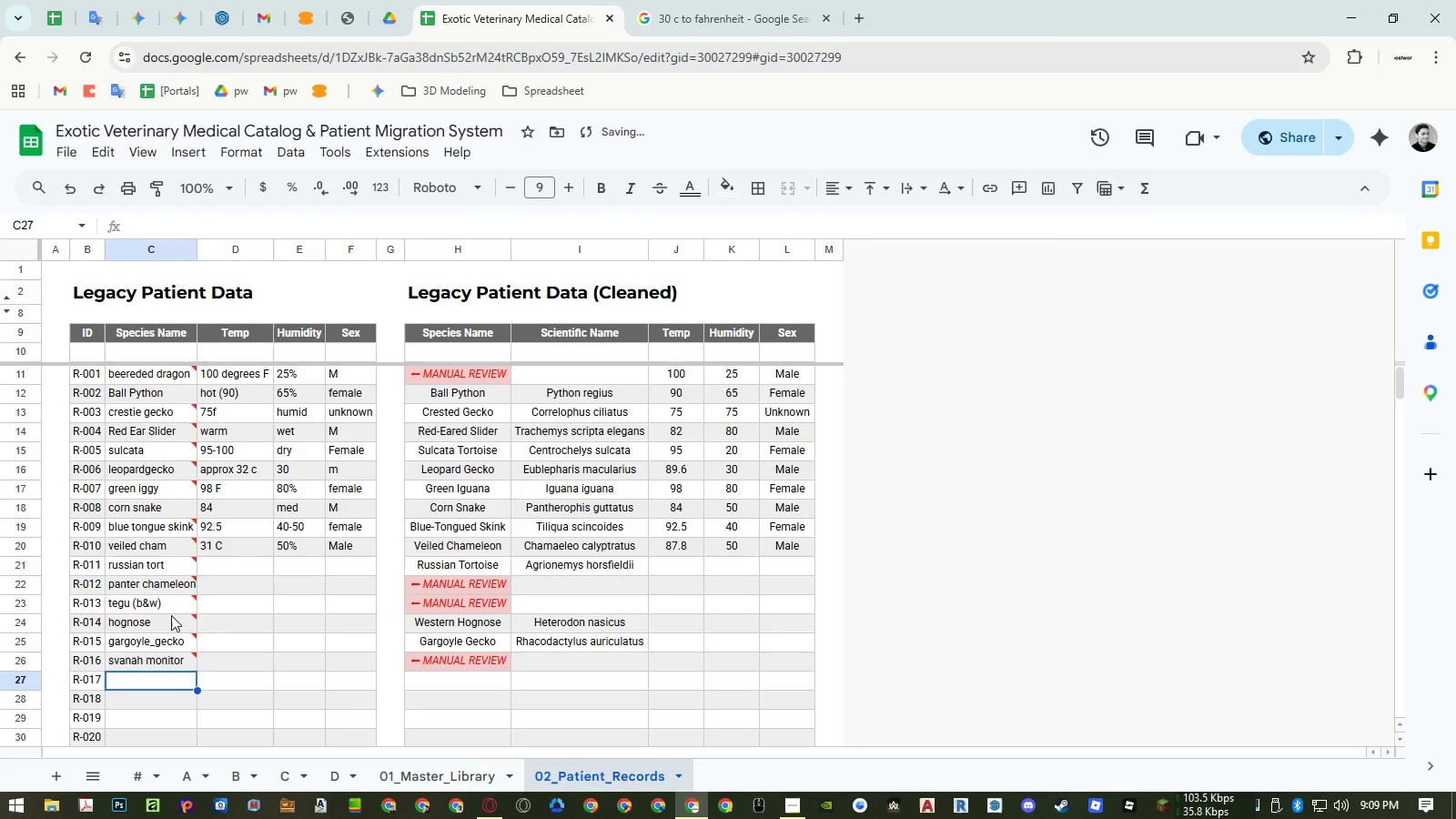 
key(ArrowUp)
 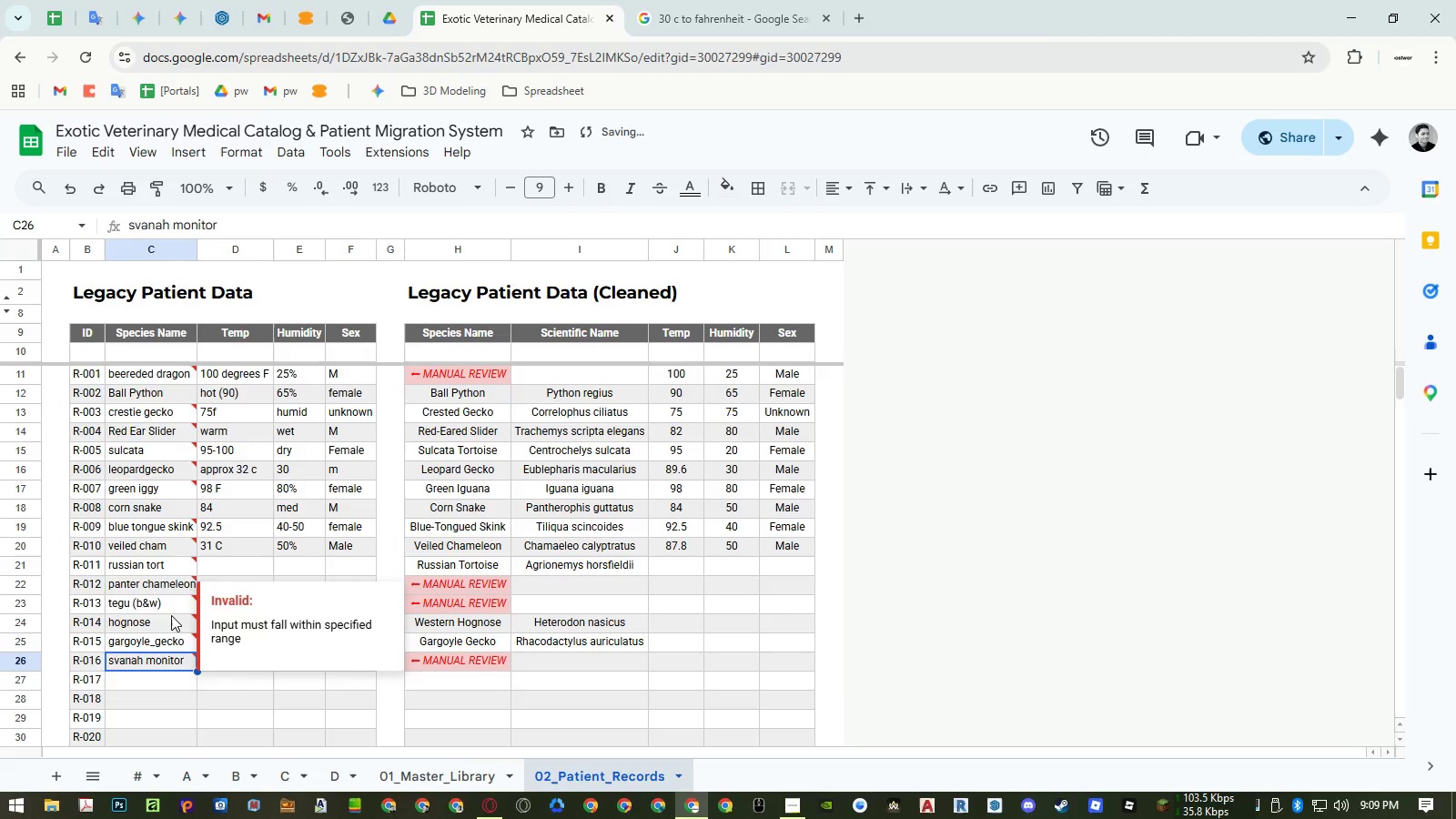 
key(Enter)
 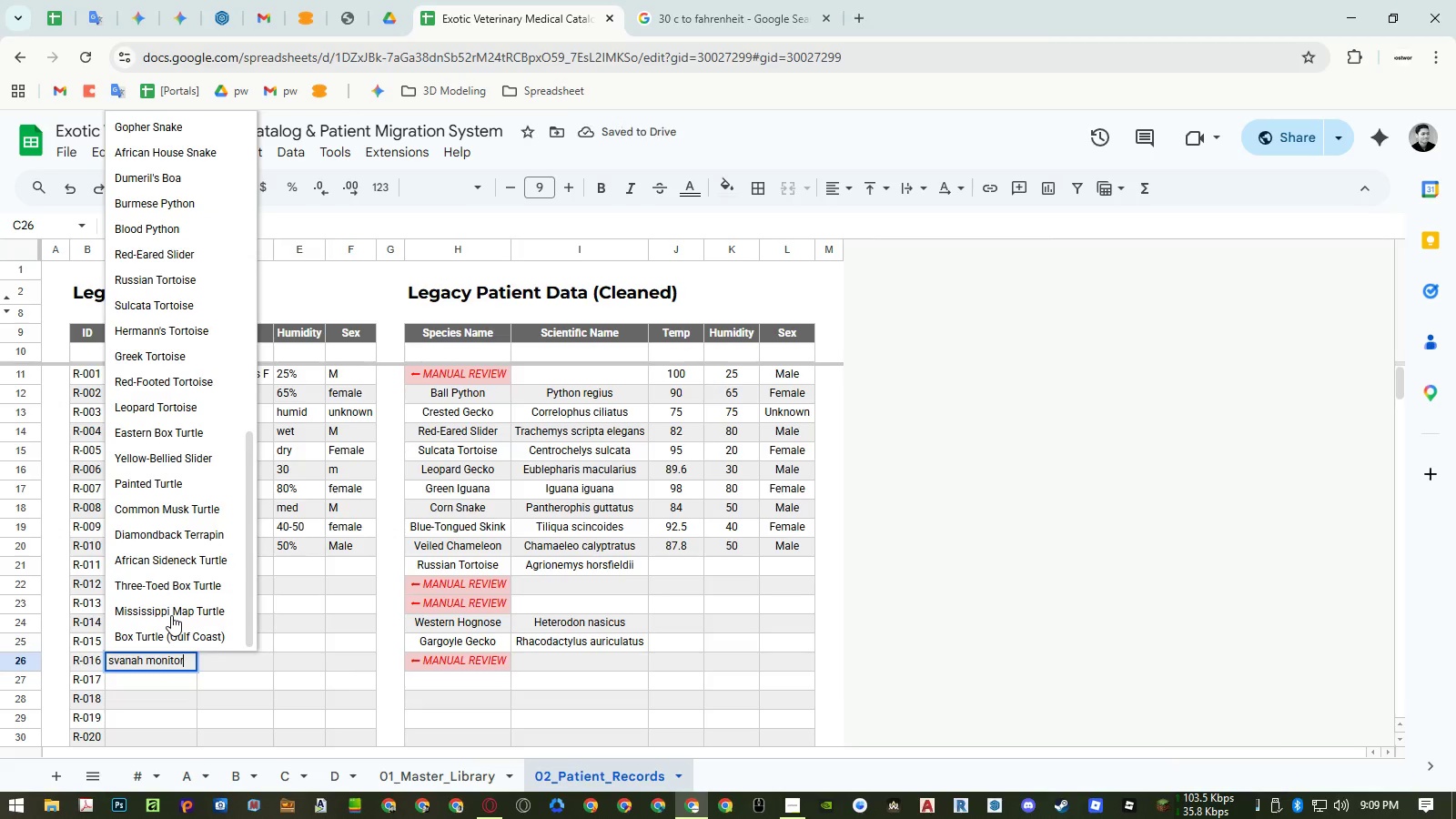 
hold_key(key=ControlLeft, duration=0.62)
 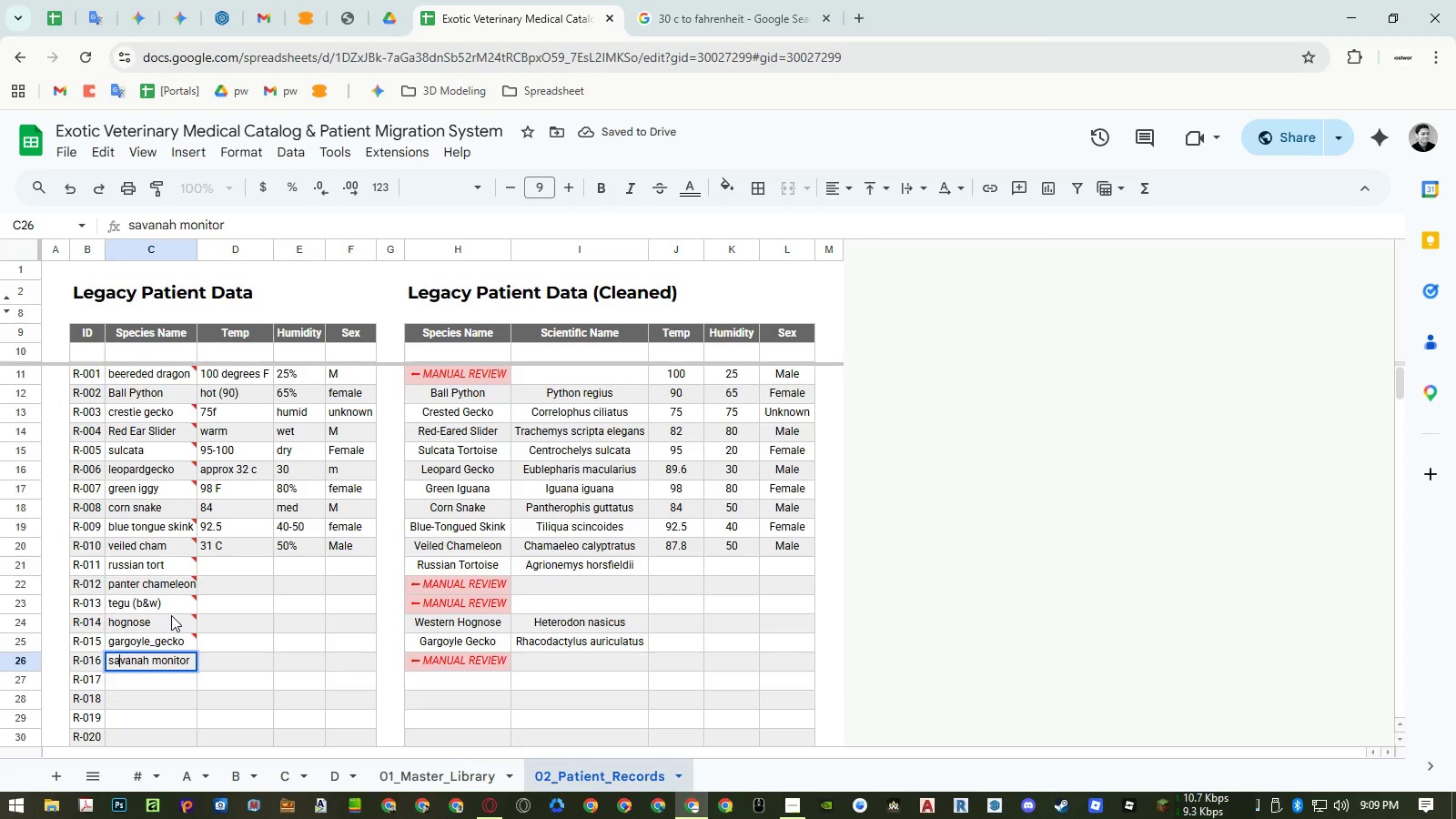 
key(ArrowLeft)
 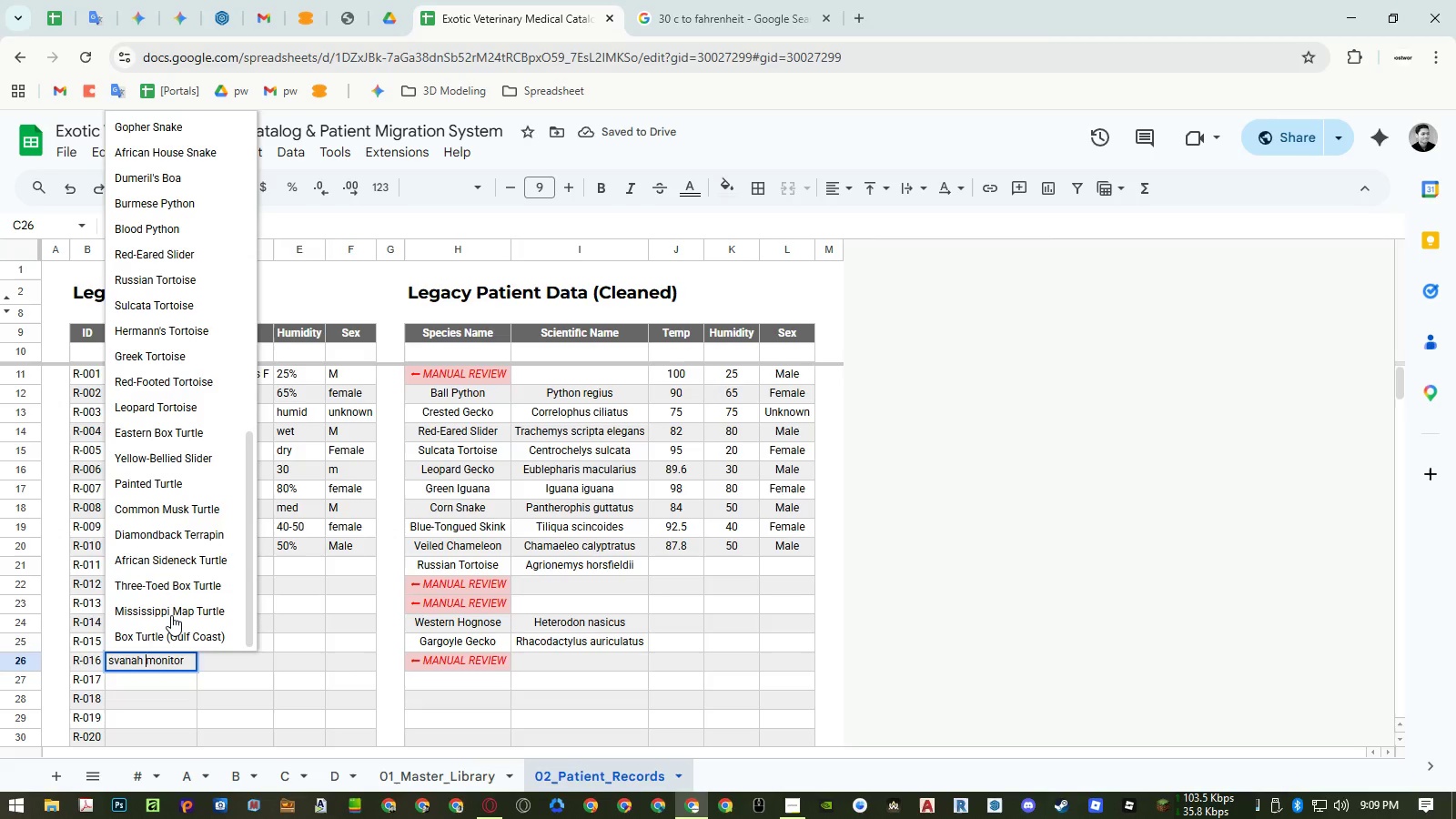 
key(ArrowLeft)
 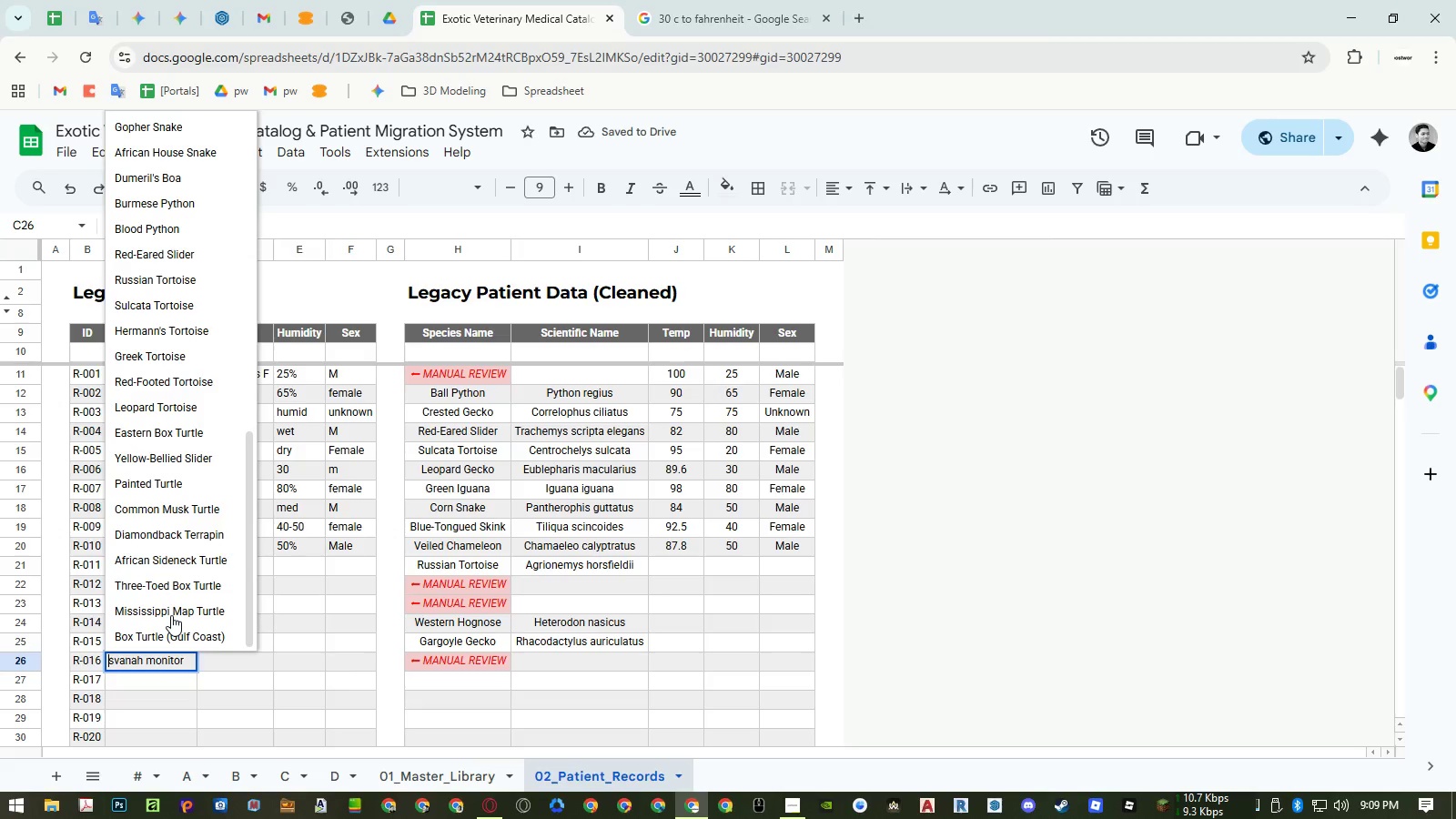 
key(ArrowRight)
 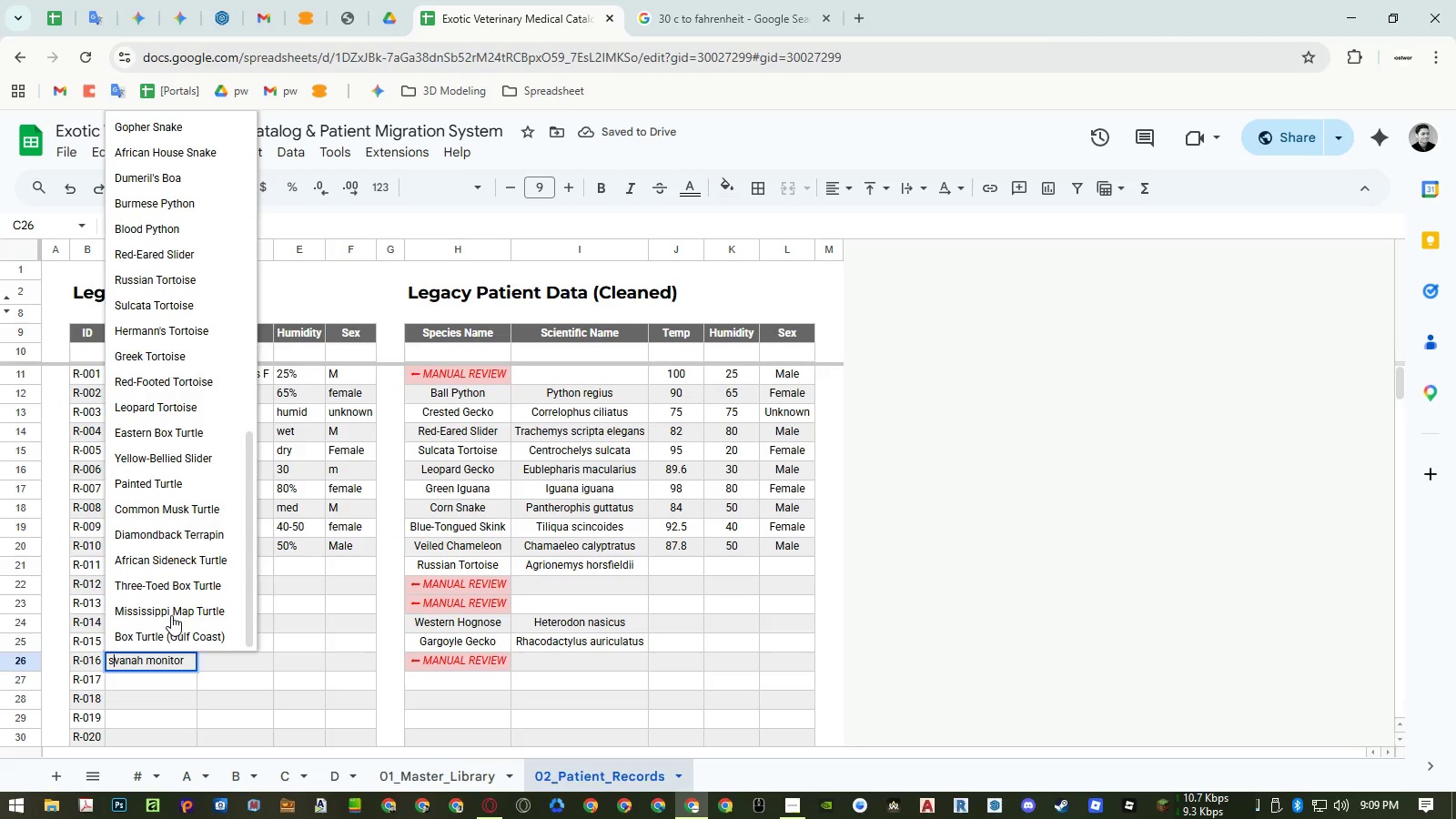 
key(A)
 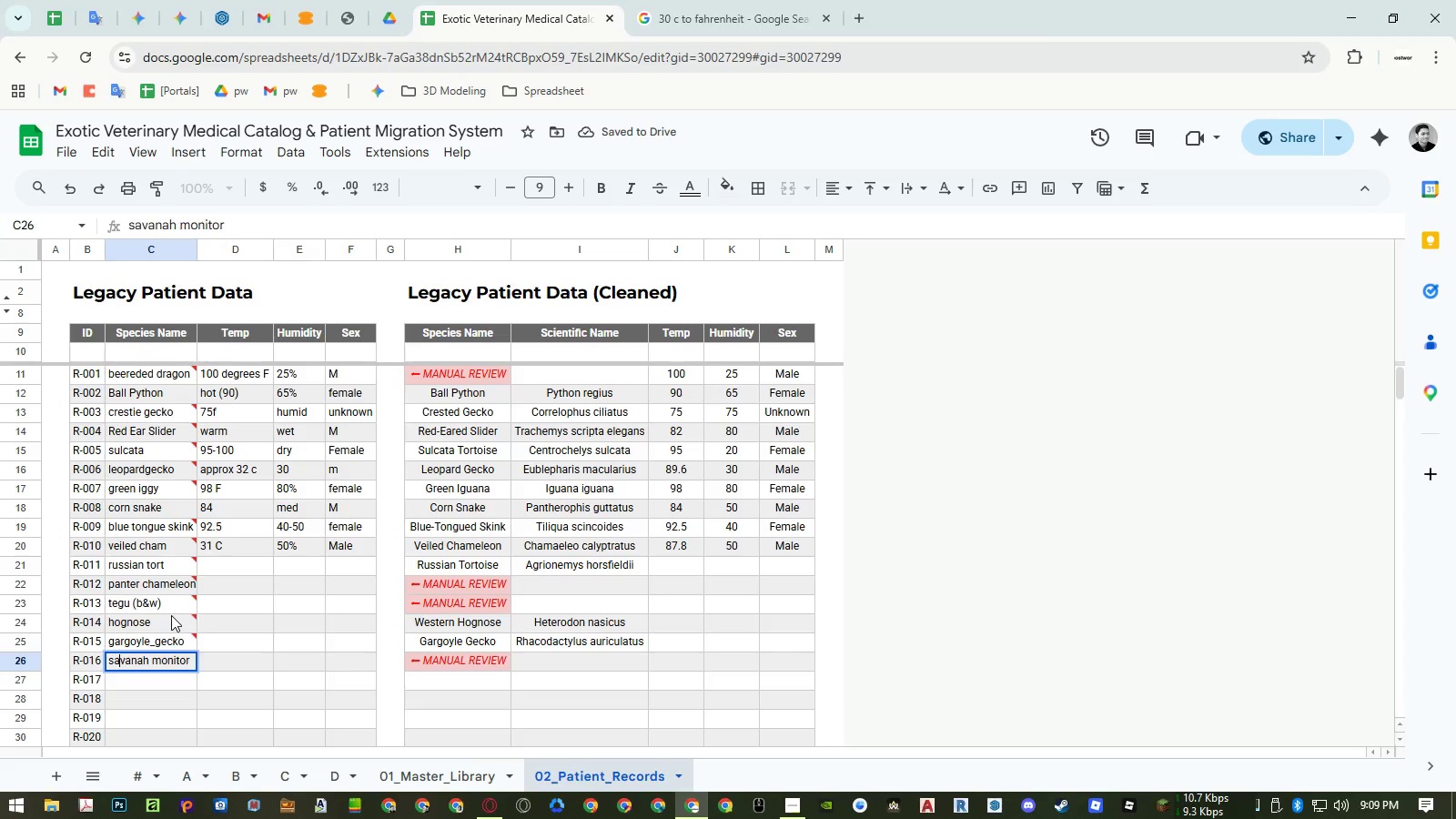 
key(Enter)
 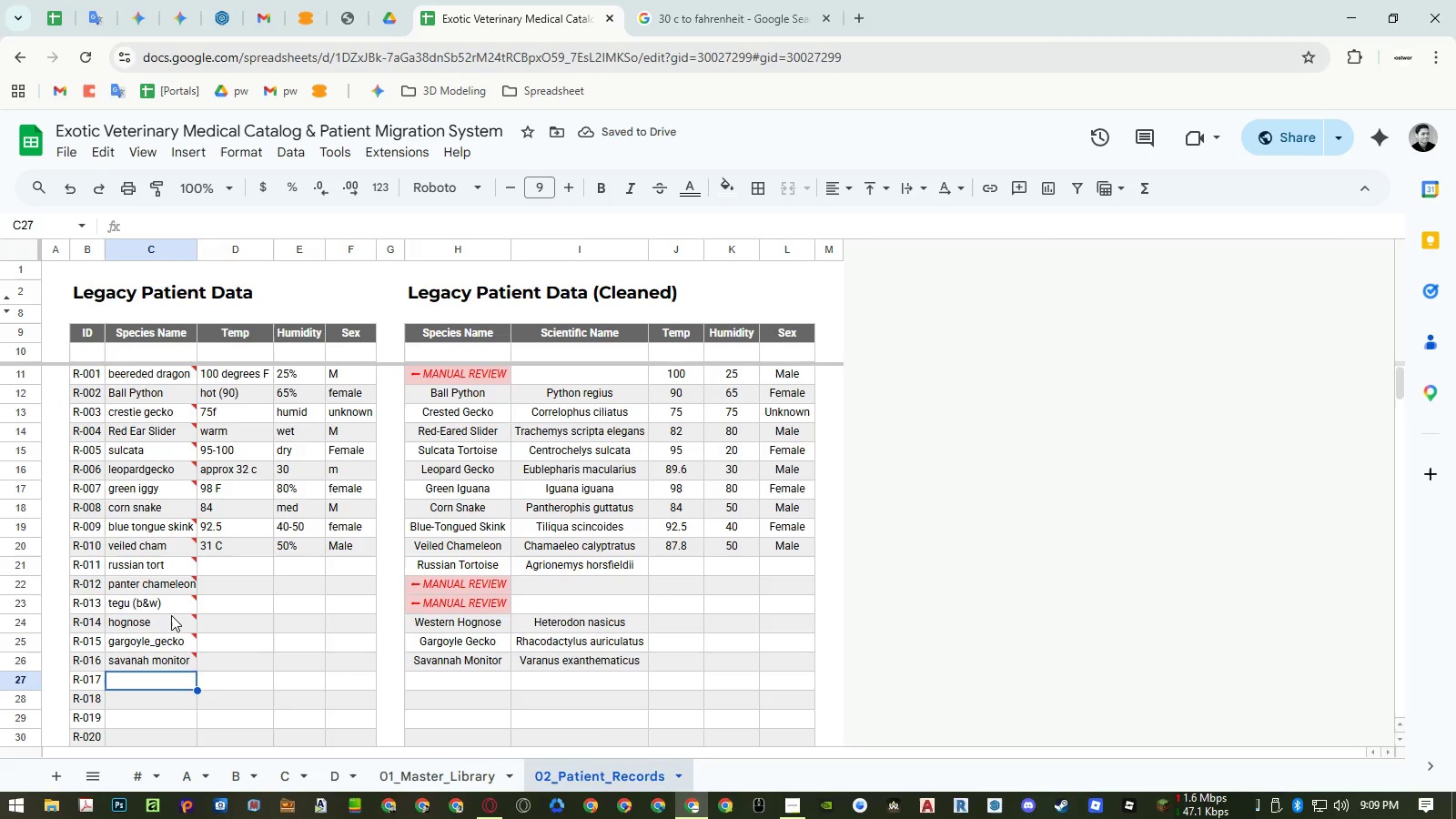 
wait(5.56)
 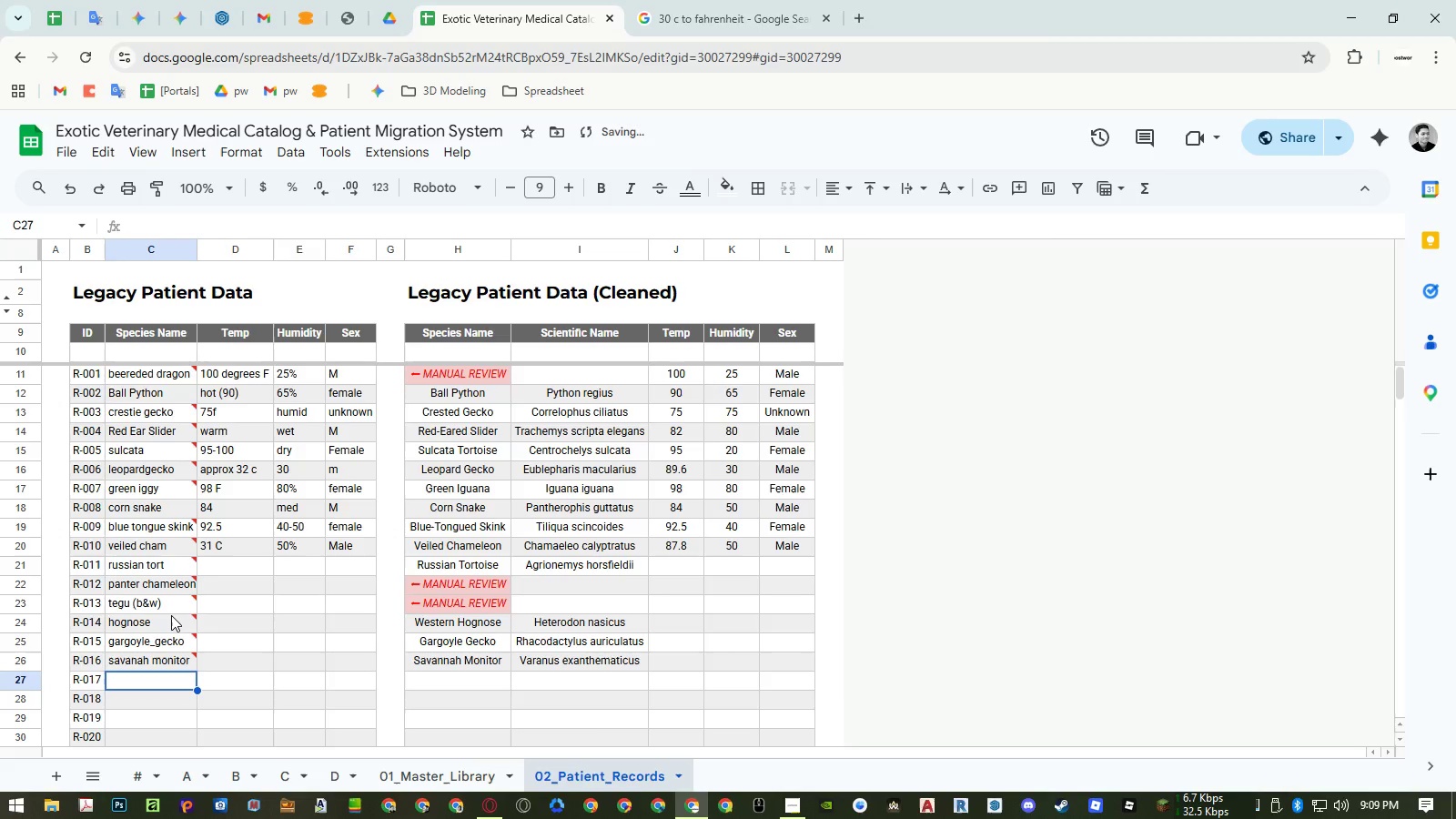 
type(uro)
 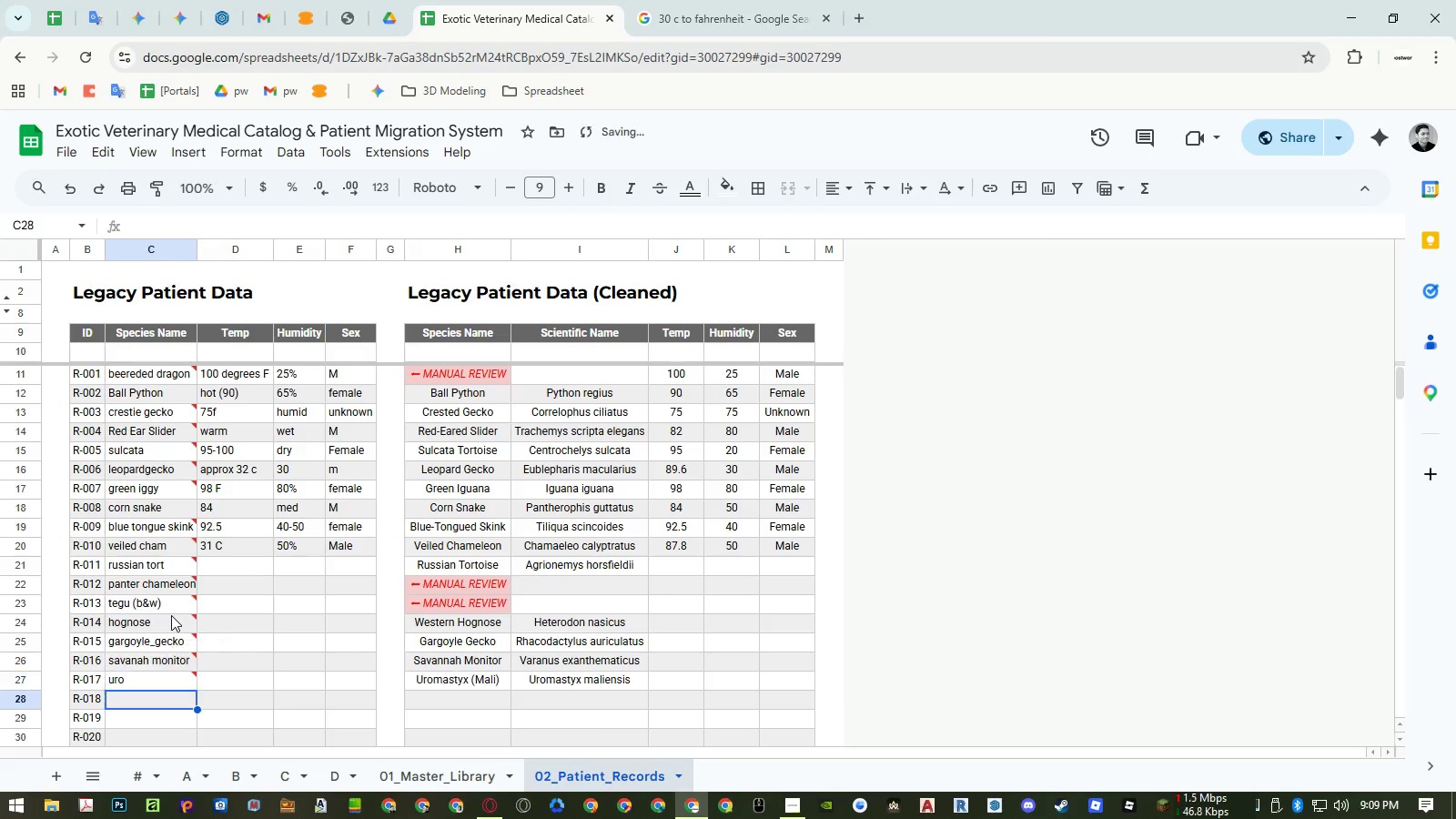 
key(Enter)
 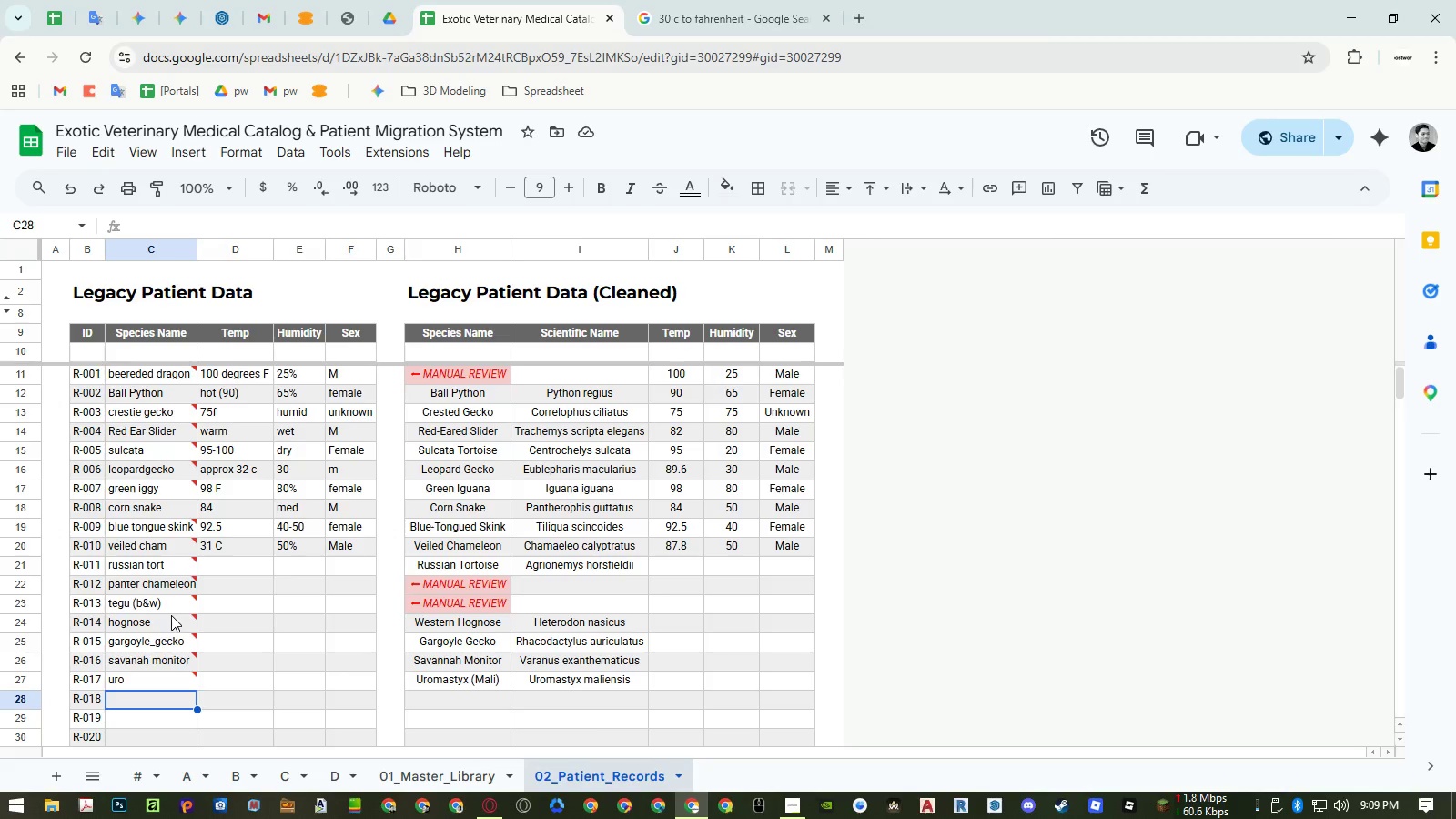 
wait(12.25)
 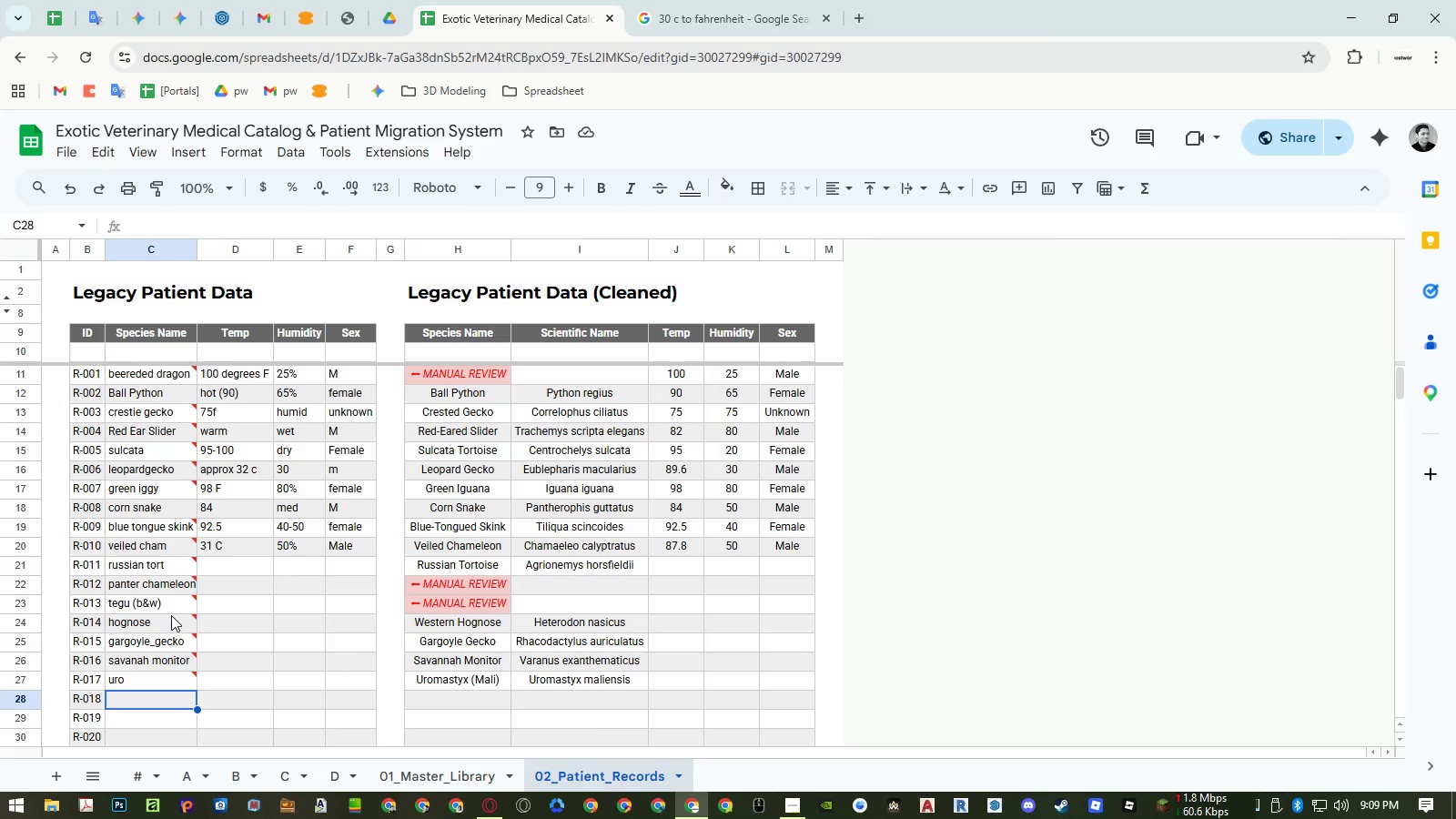 
type(fat tail gecko)
 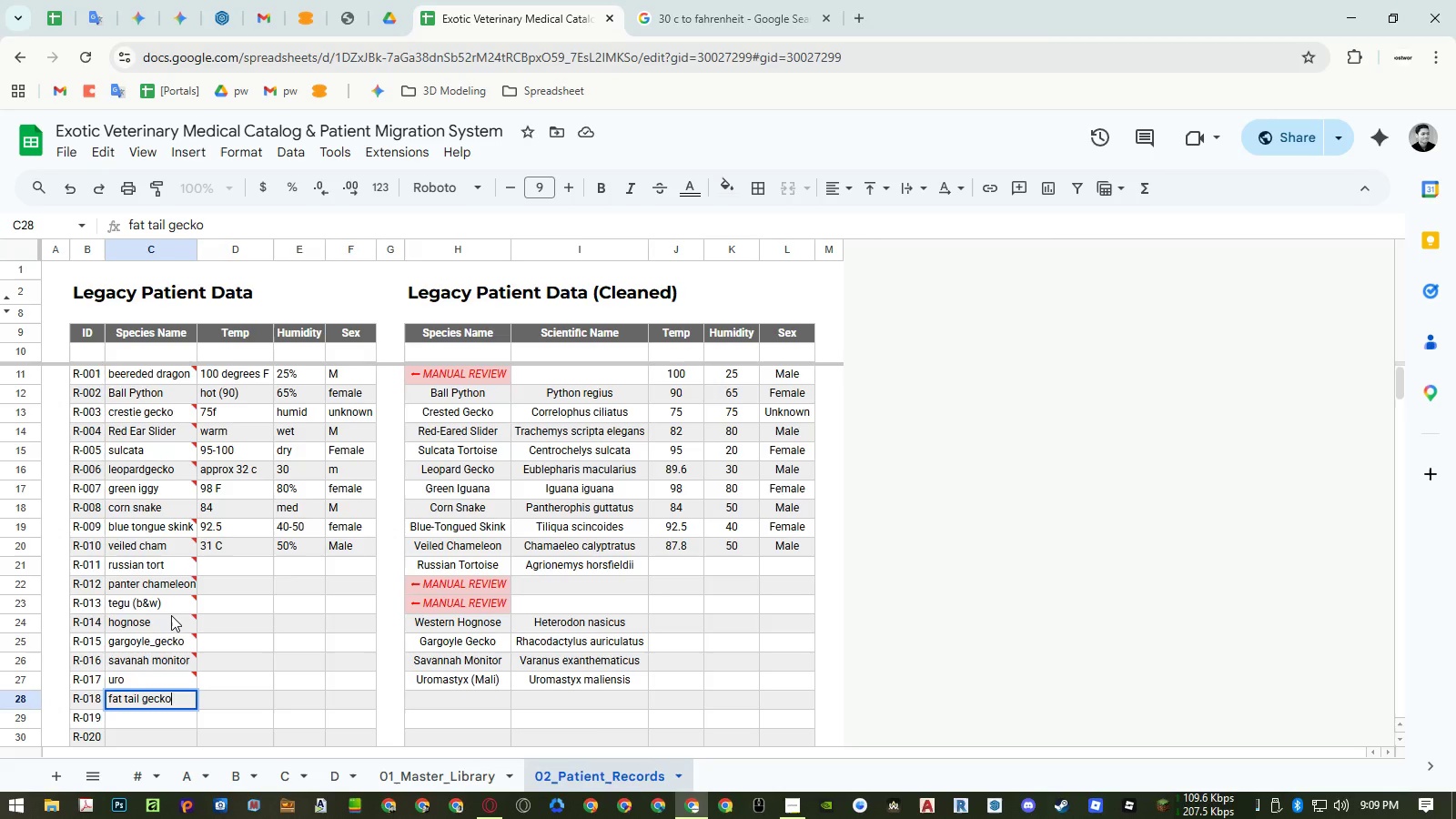 
key(Enter)
 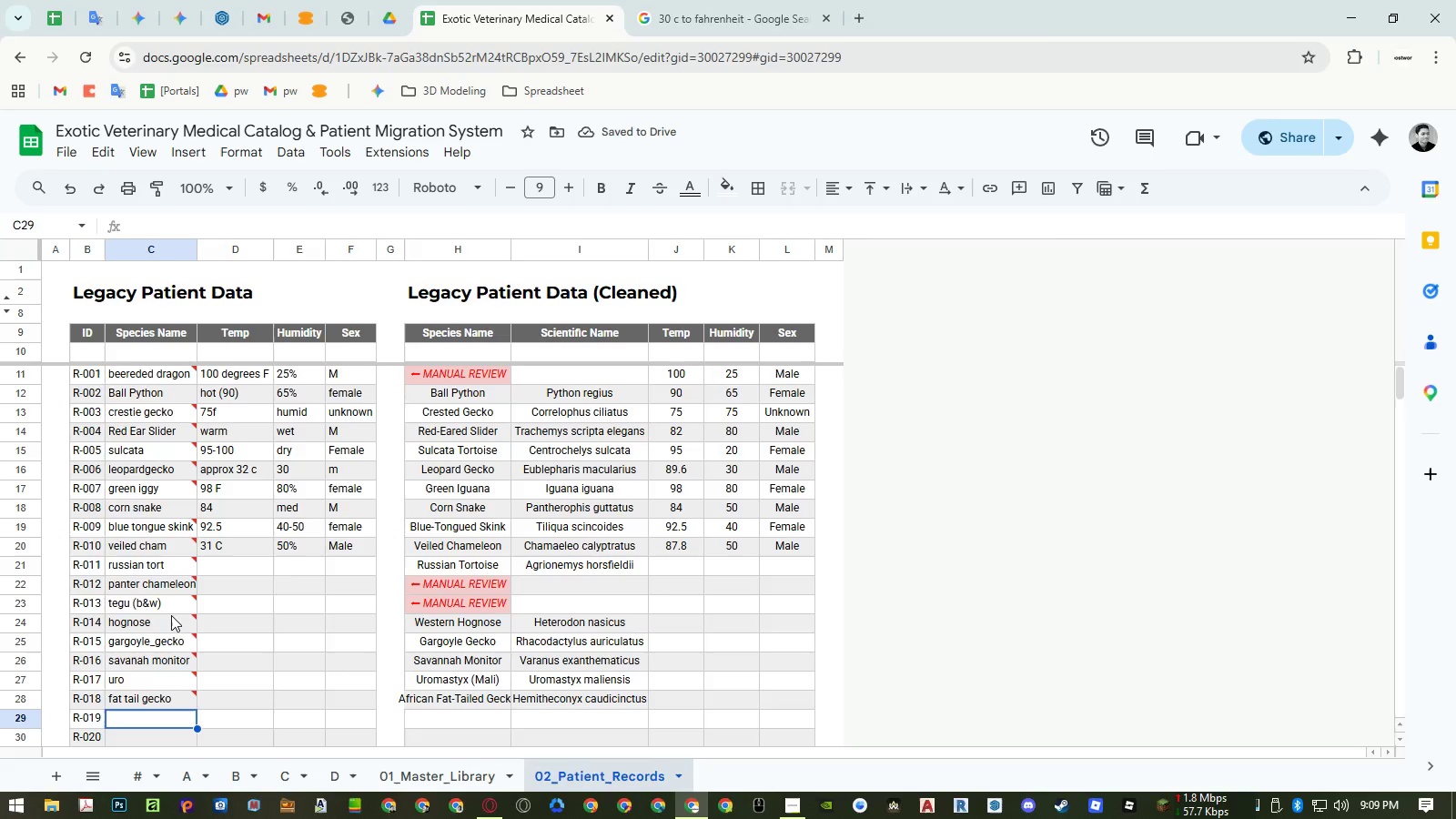 
type(grn anole)
 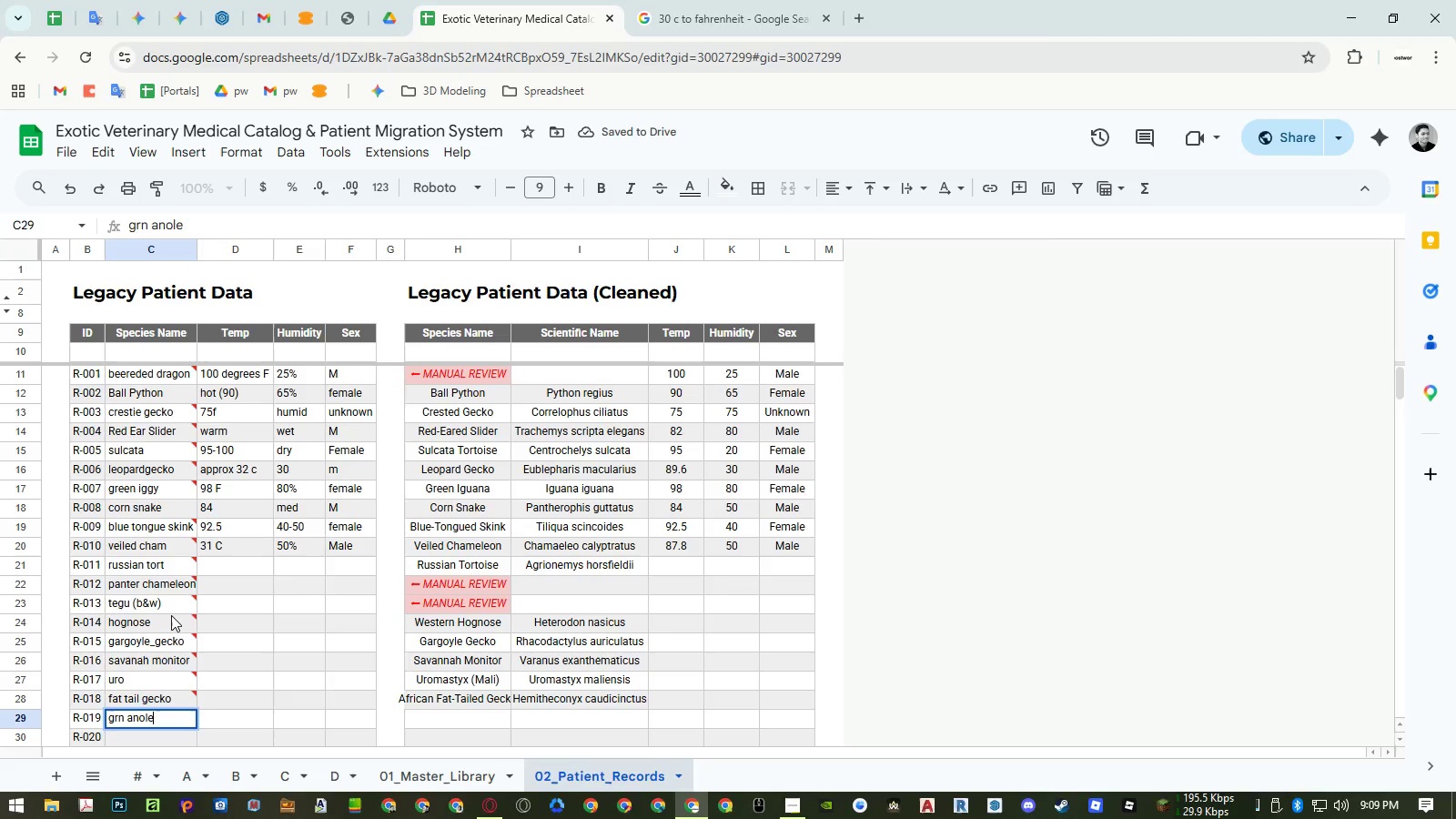 
key(Enter)
 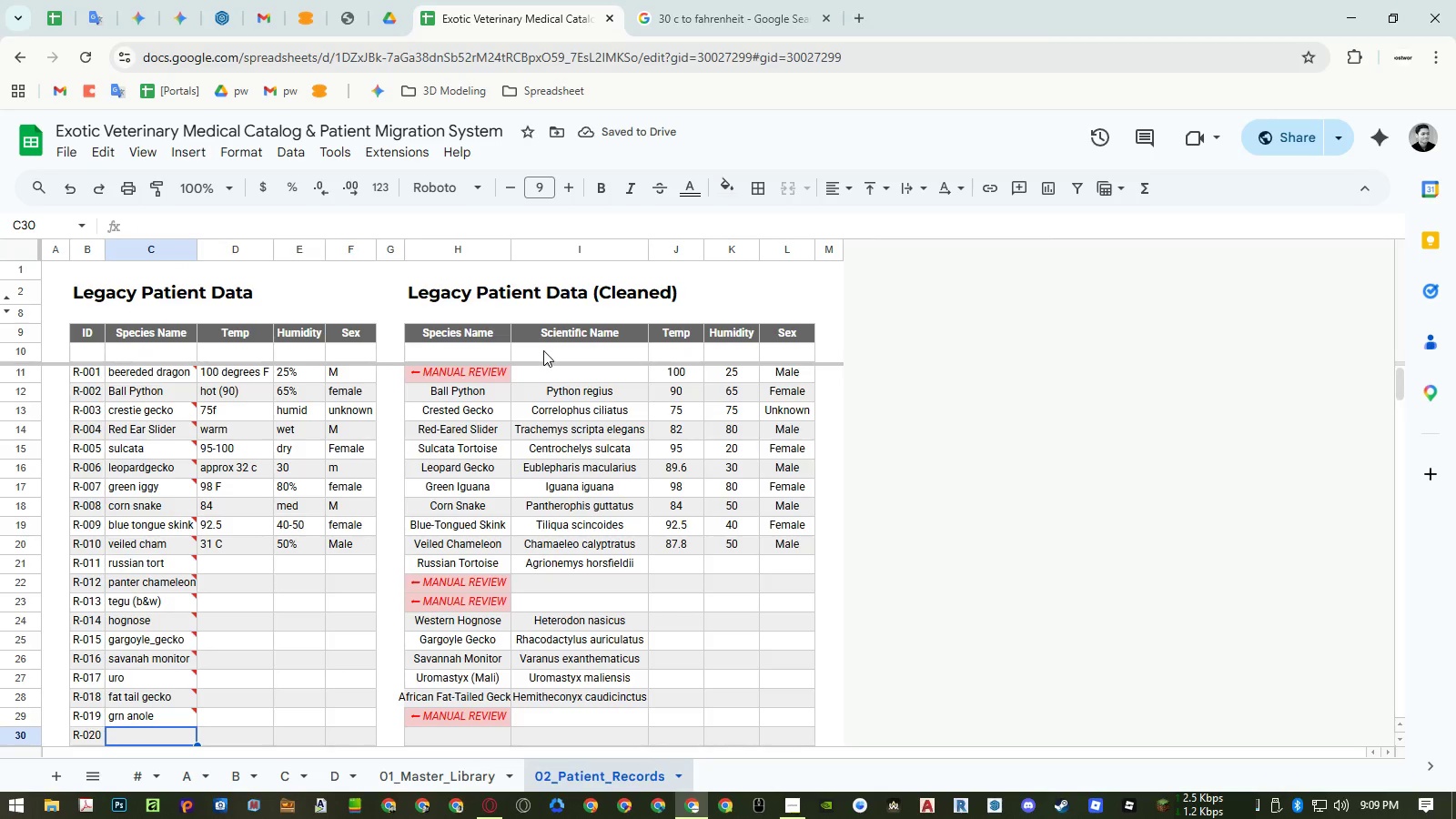 
wait(6.91)
 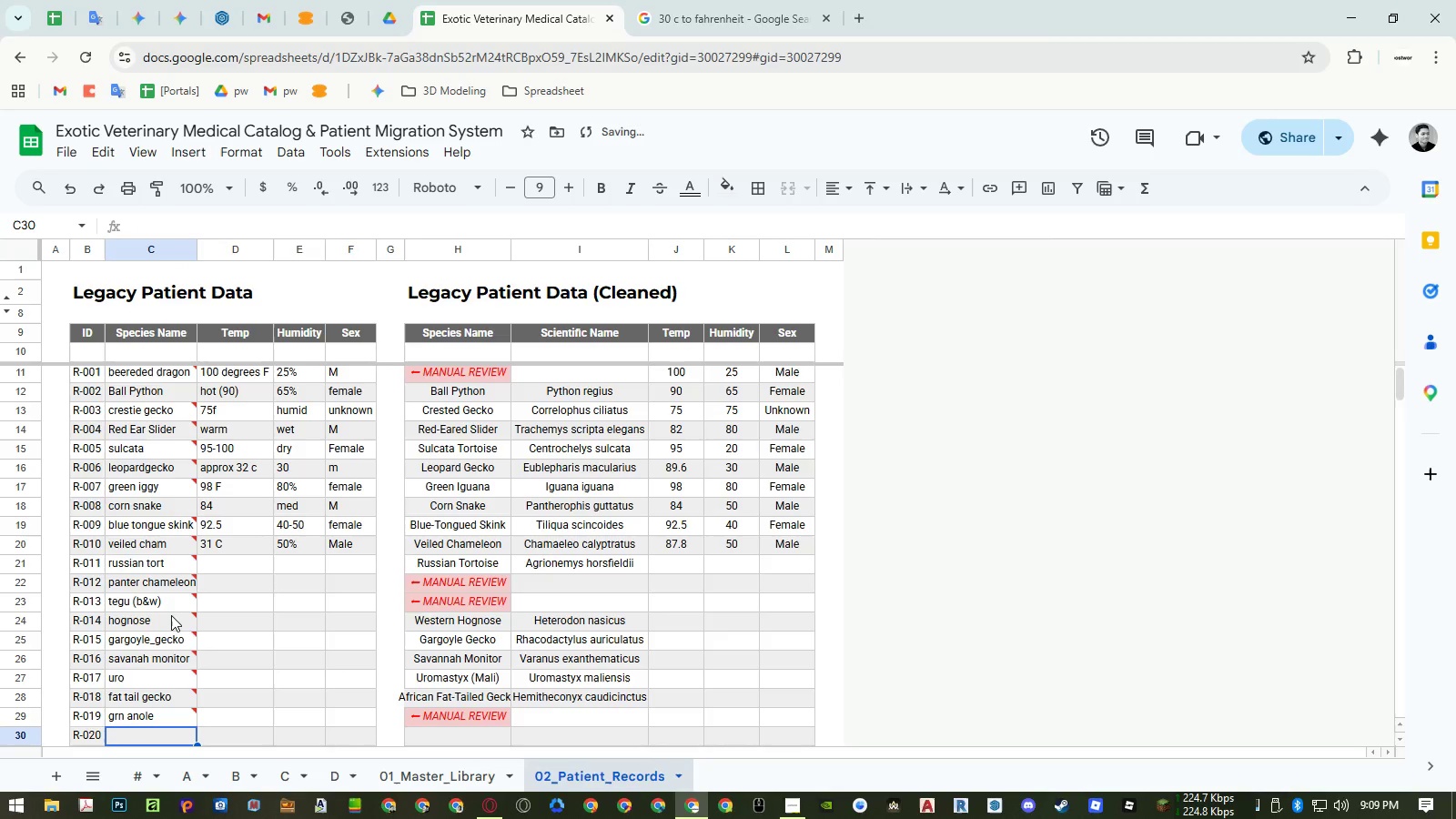 
left_click([488, 285])
 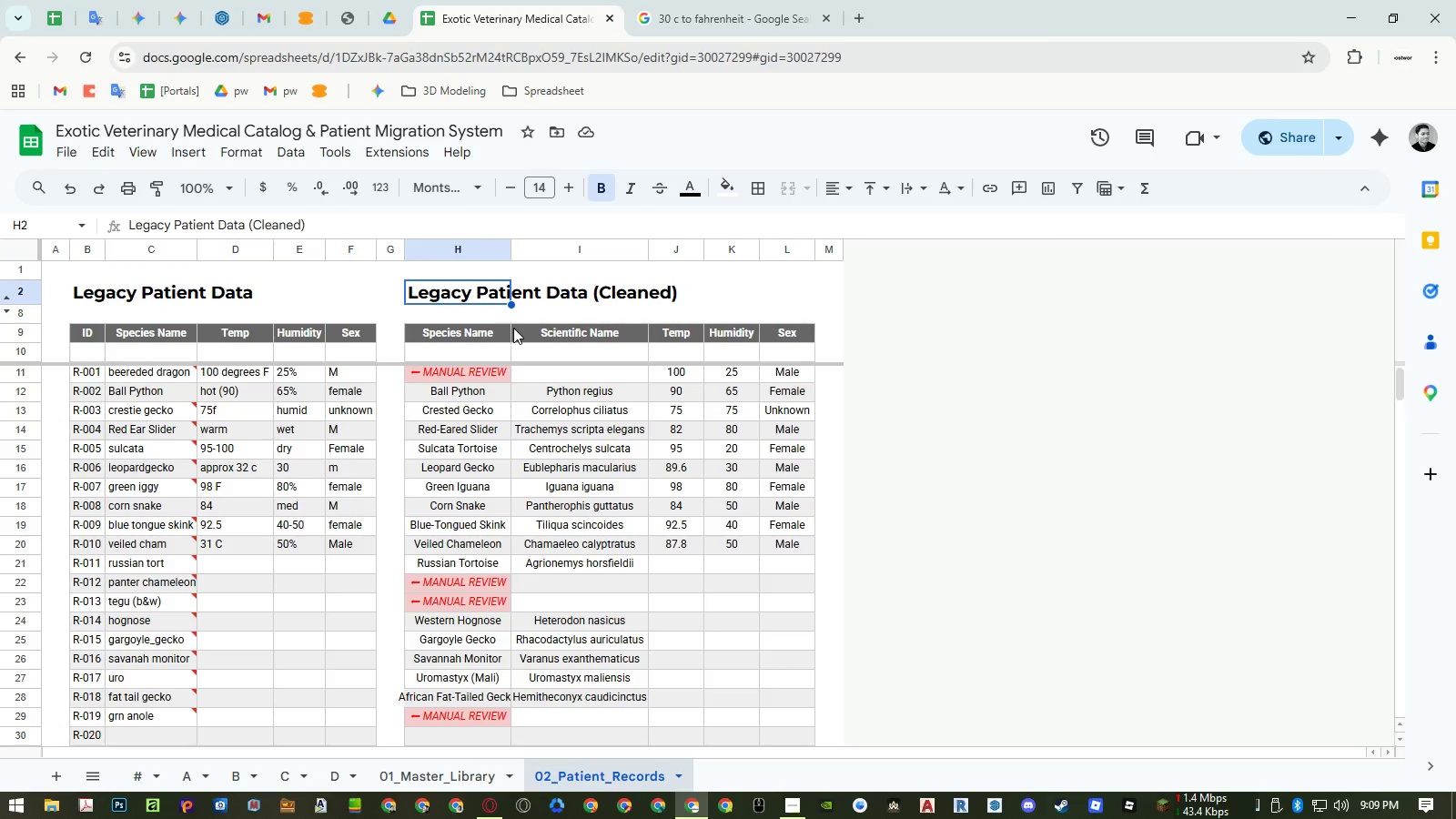 
key(Control+ControlLeft)
 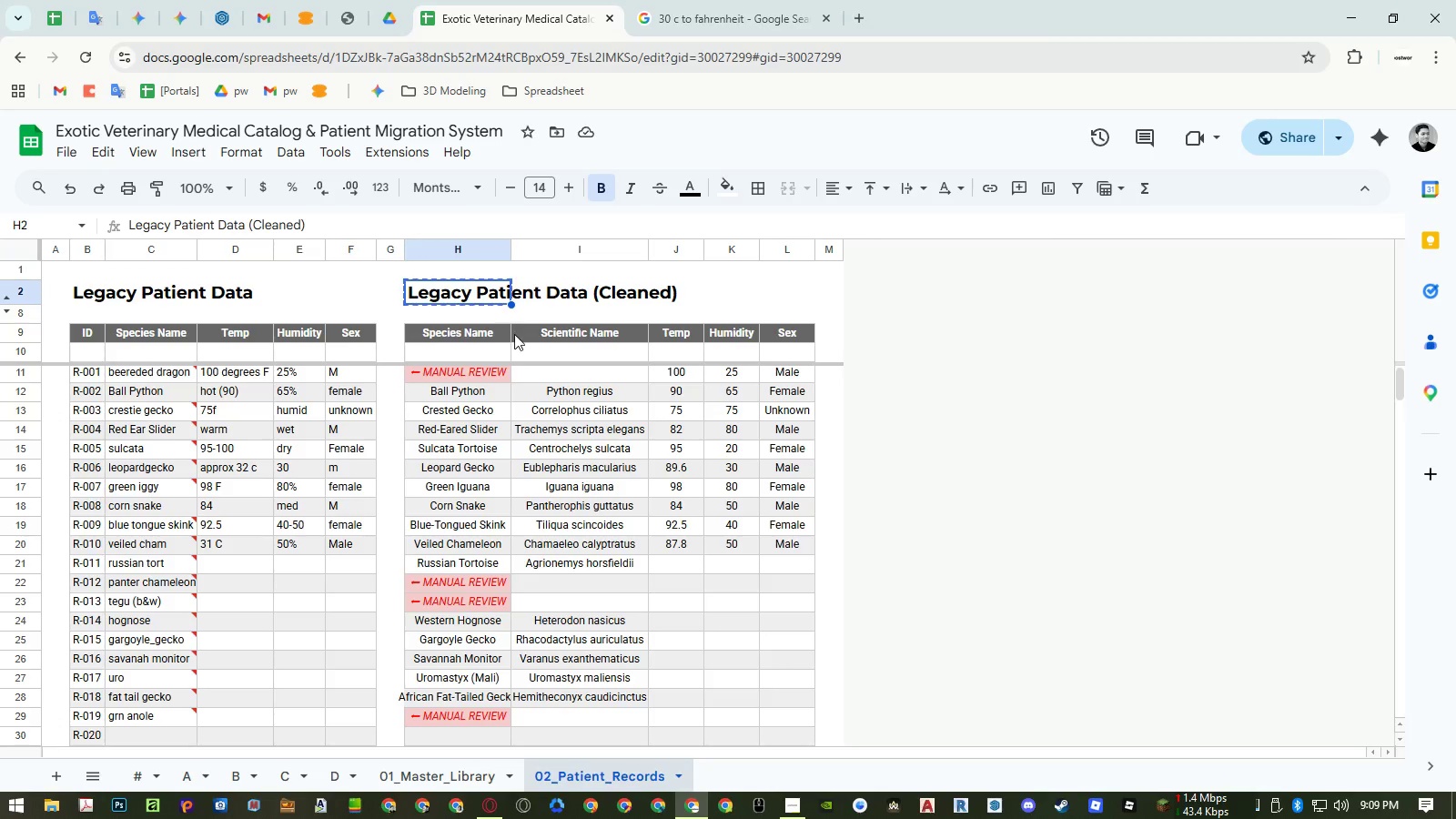 
key(Control+C)
 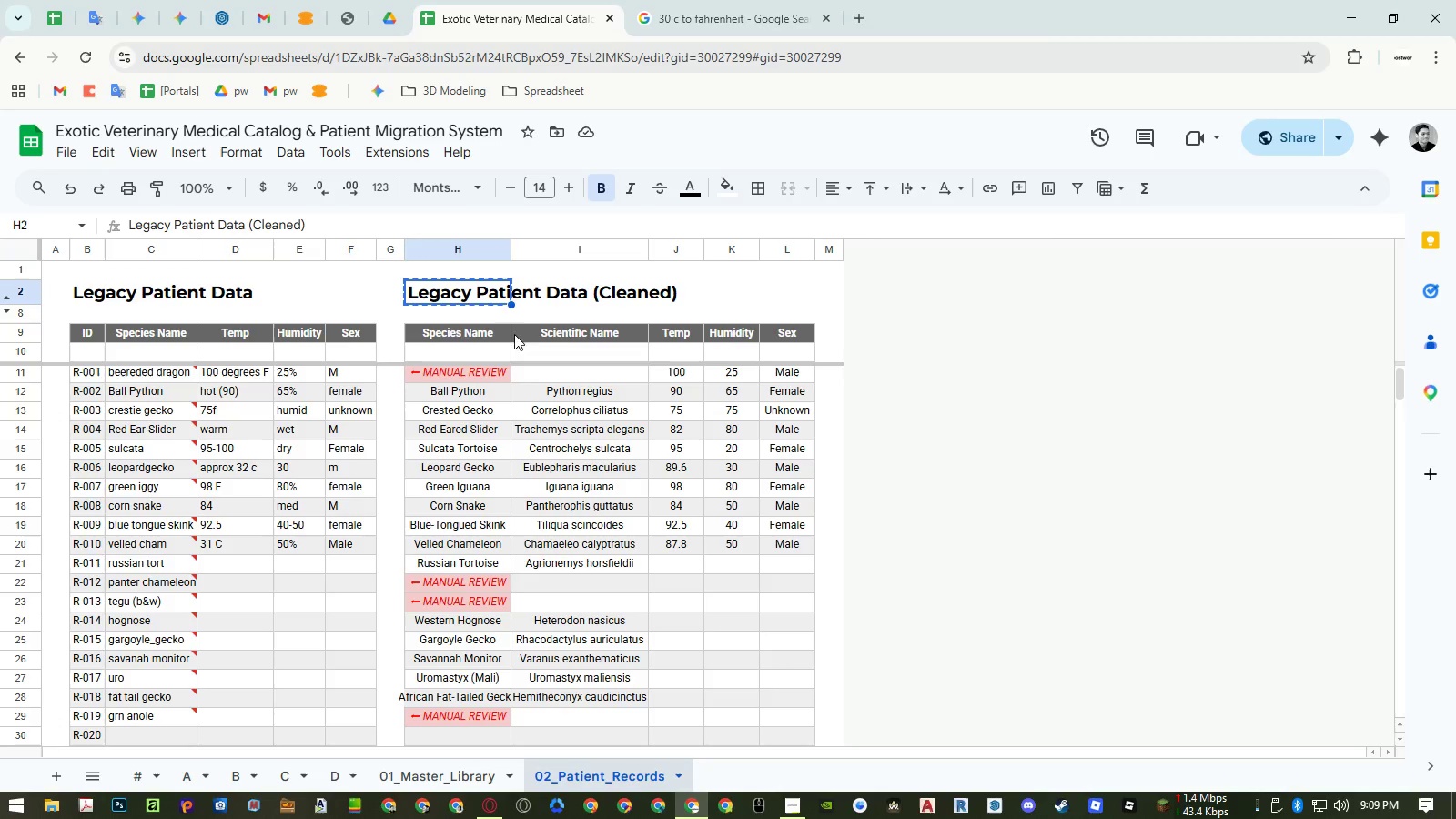 
key(Control+Delete)
 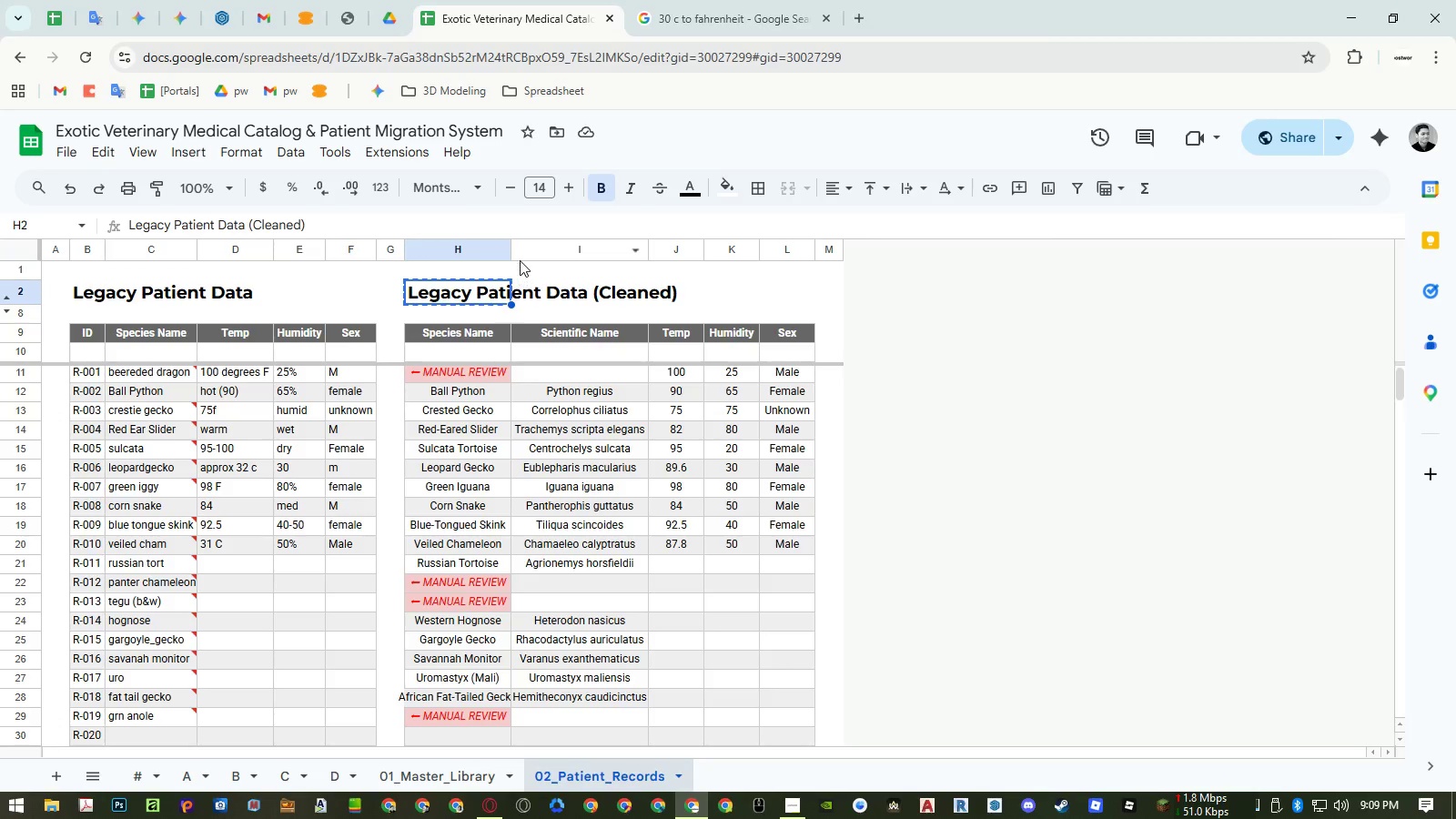 
key(Delete)
 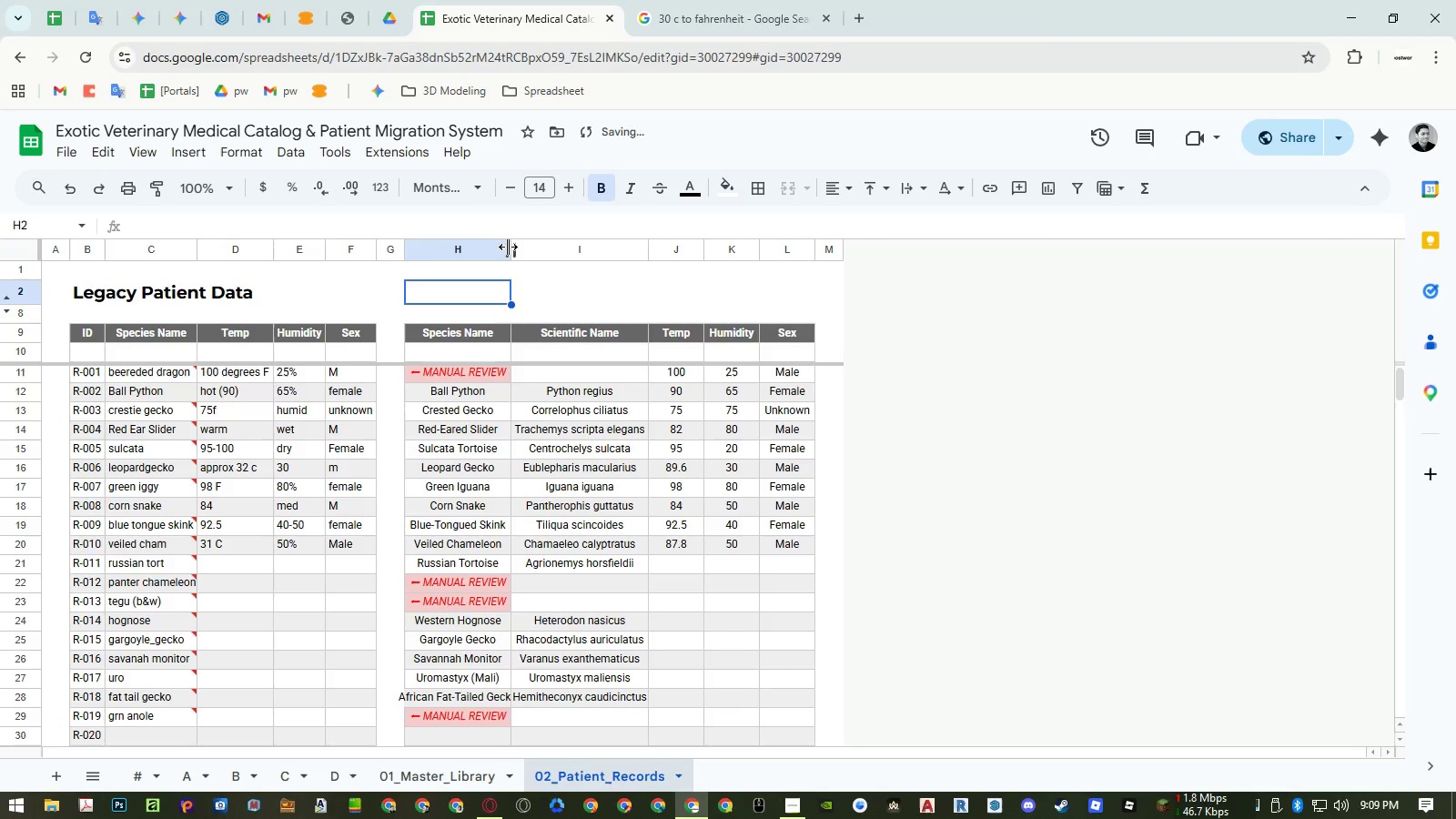 
double_click([508, 247])
 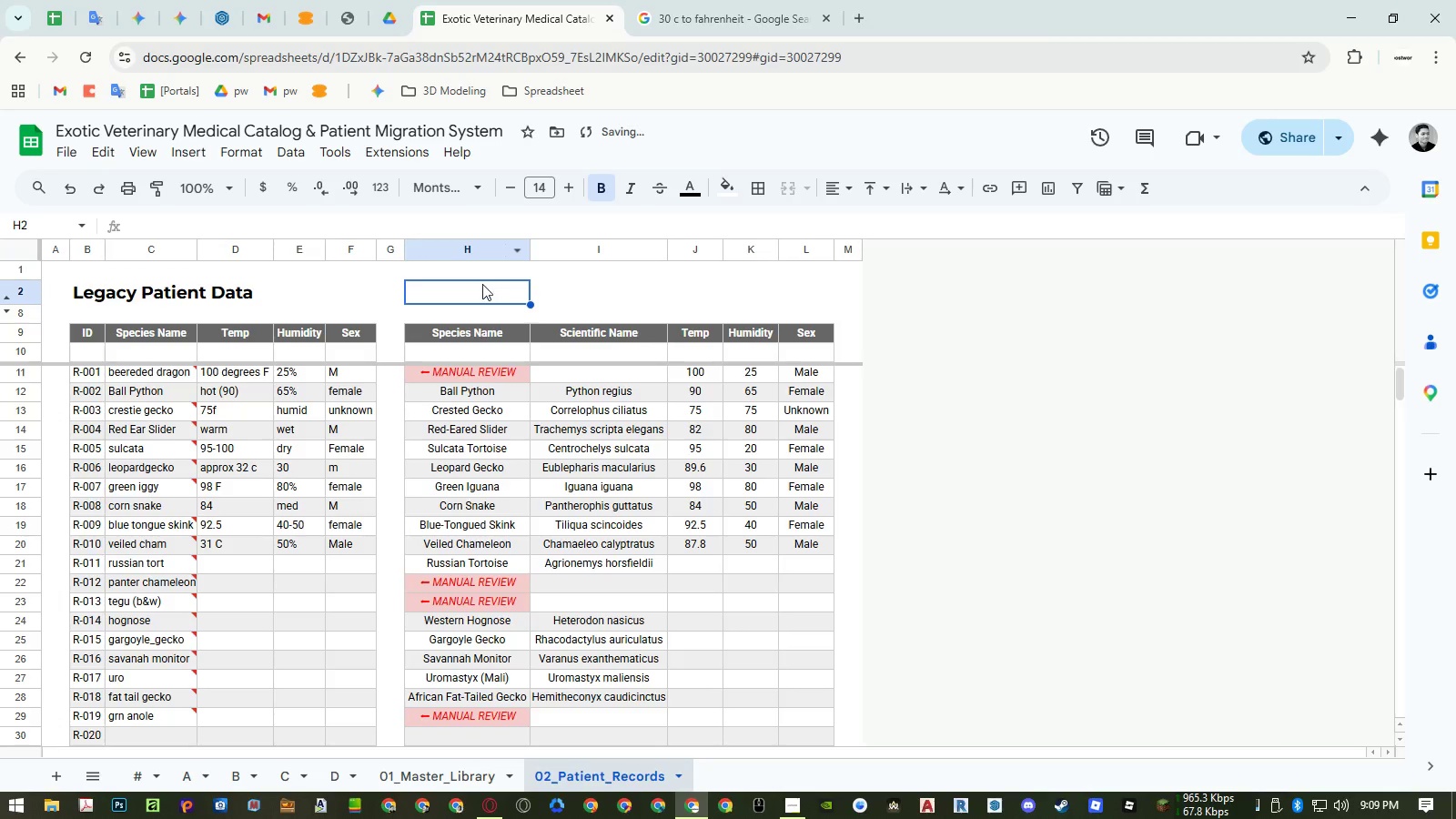 
left_click([481, 288])
 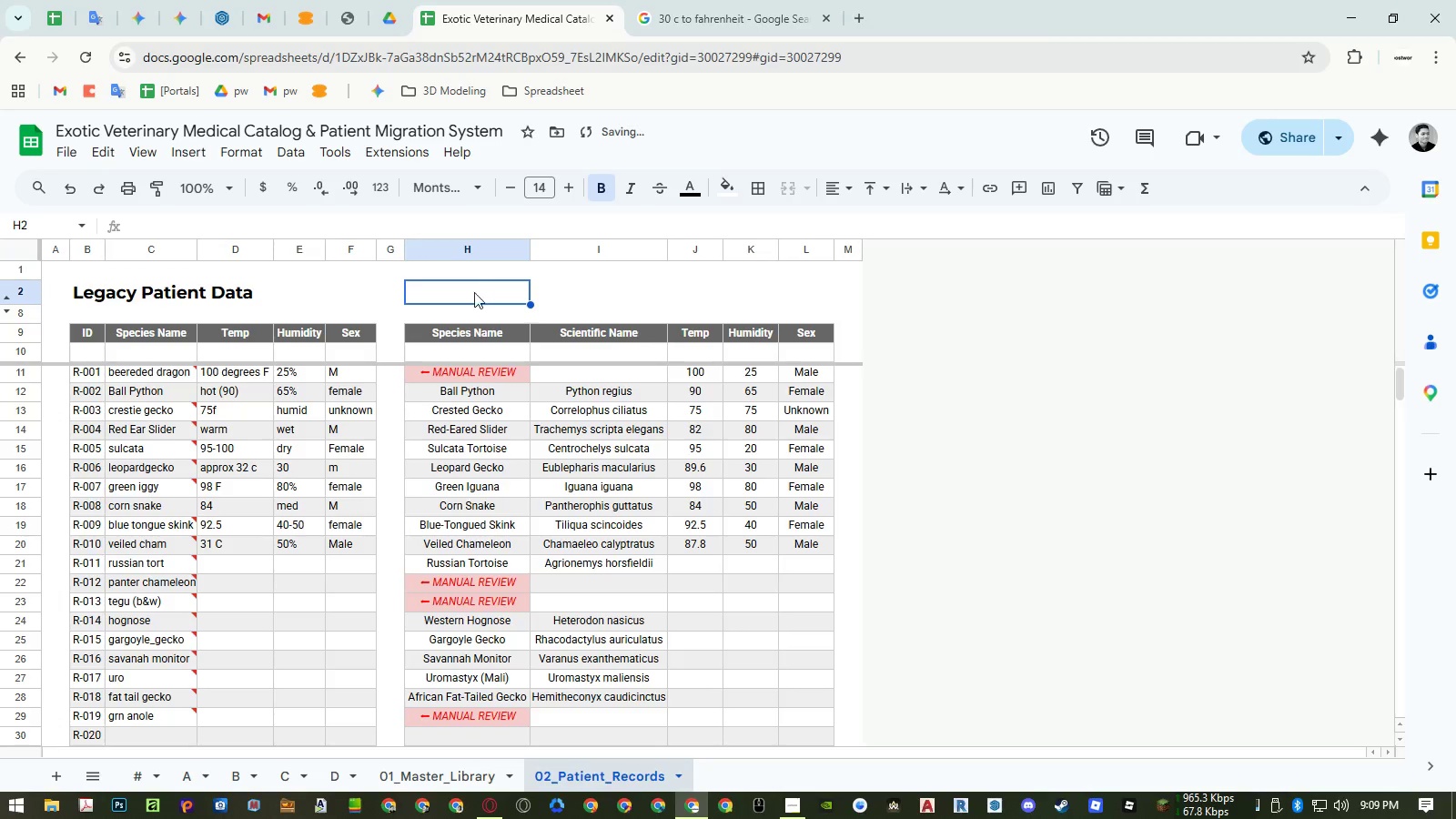 
key(Control+ControlLeft)
 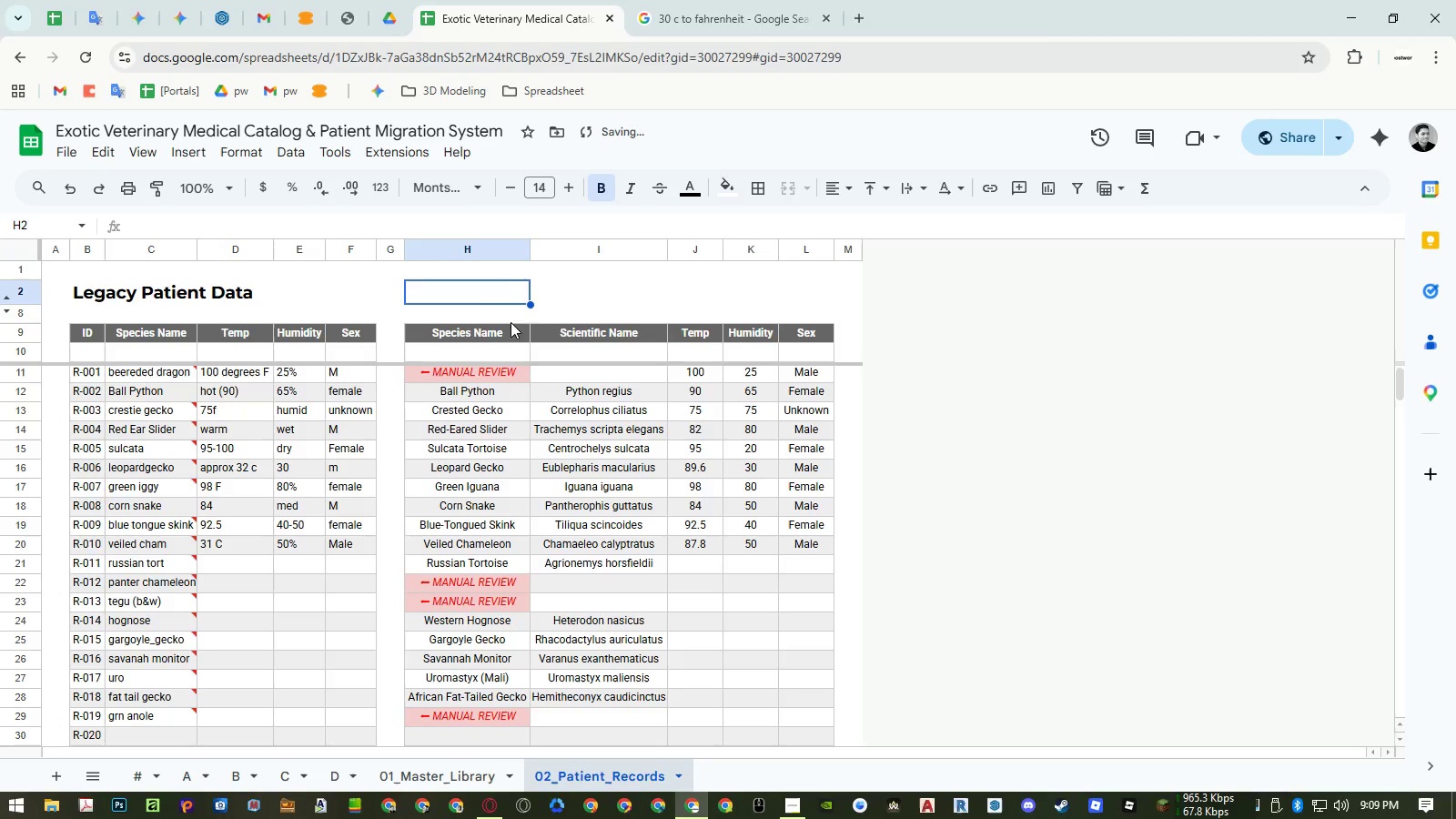 
key(Control+Shift+ShiftLeft)
 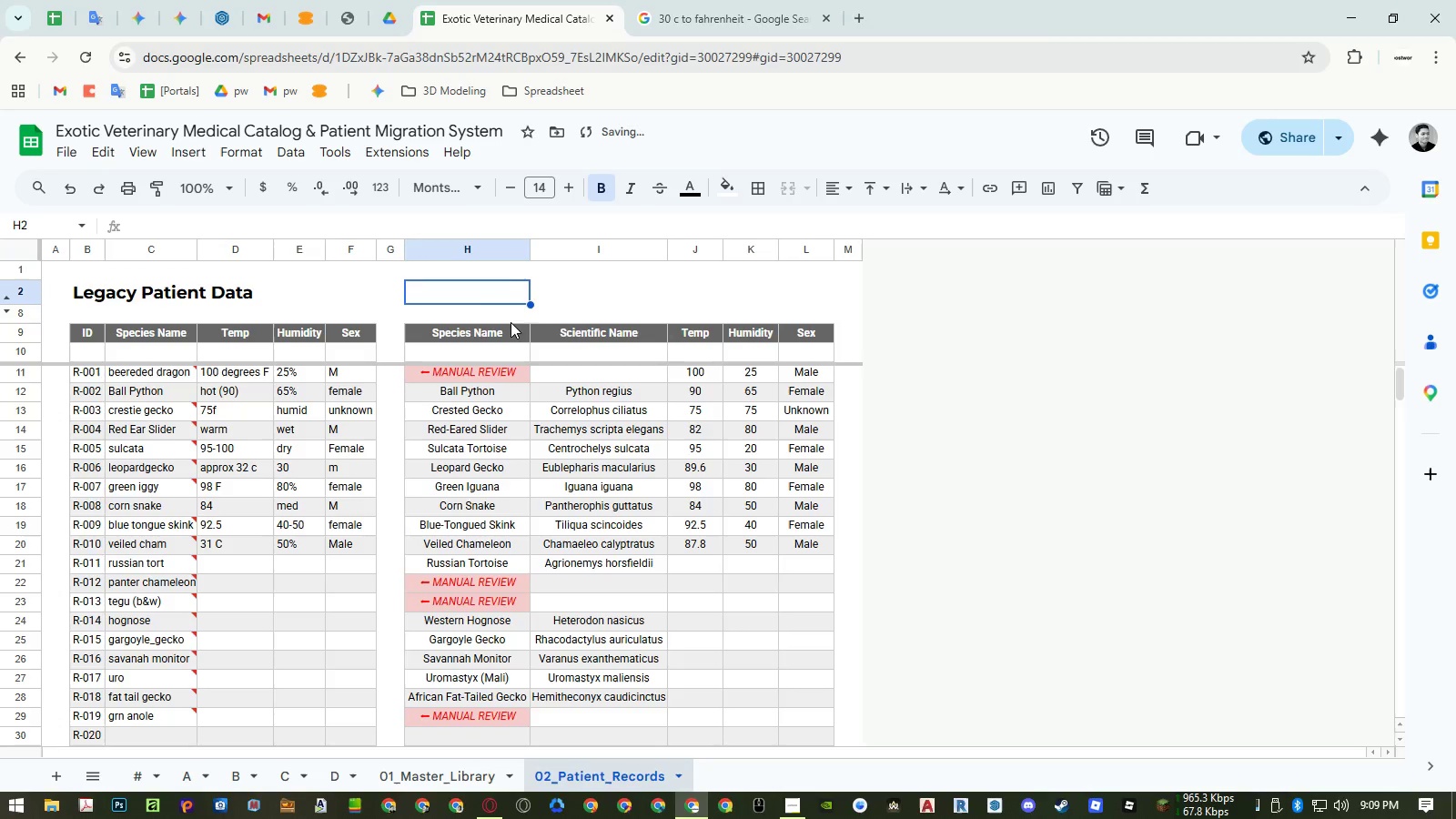 
key(Control+Shift+V)
 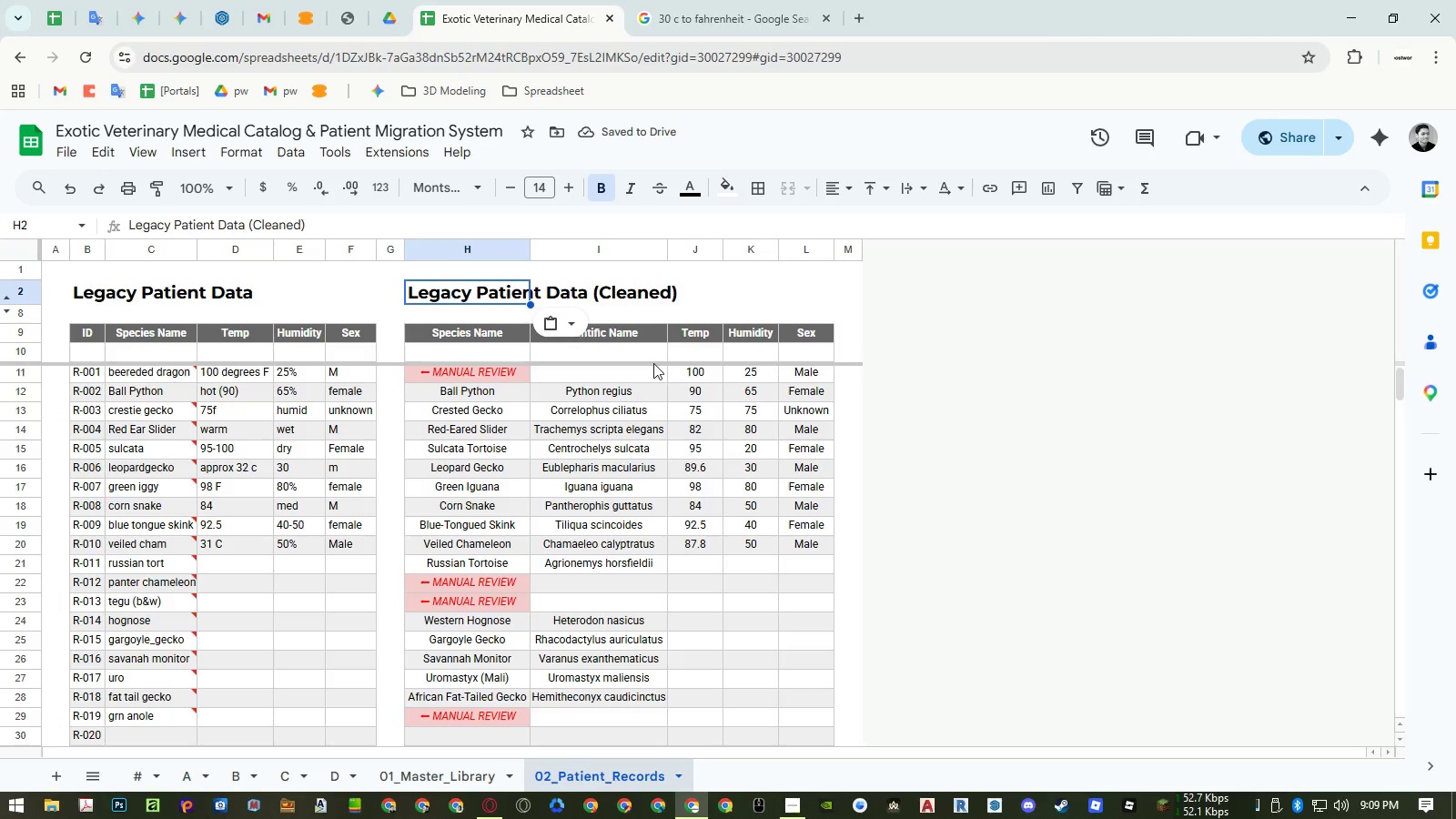 
double_click([666, 252])
 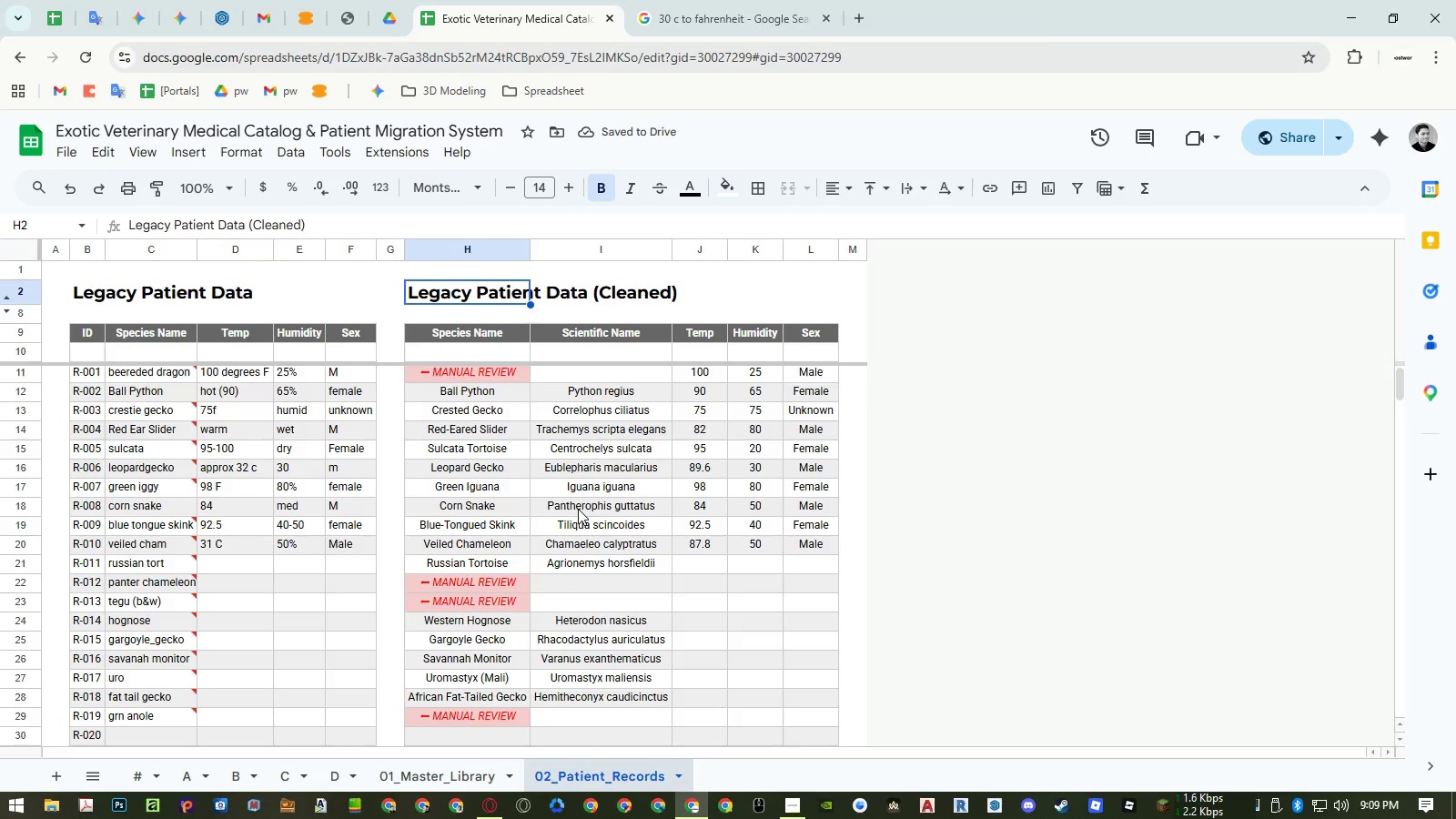 
scroll: coordinate [578, 509], scroll_direction: down, amount: 1.0
 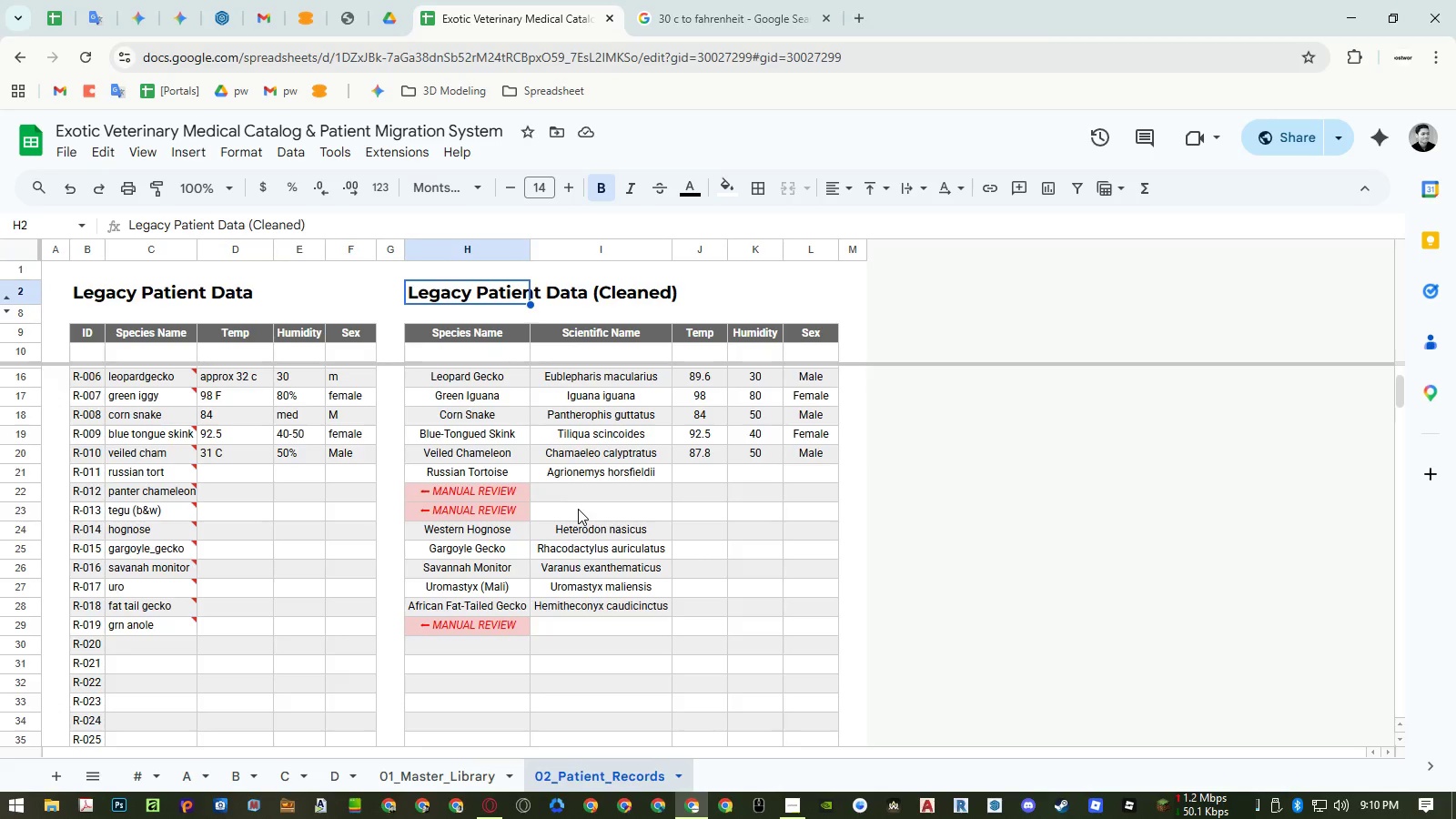 
left_click([119, 642])
 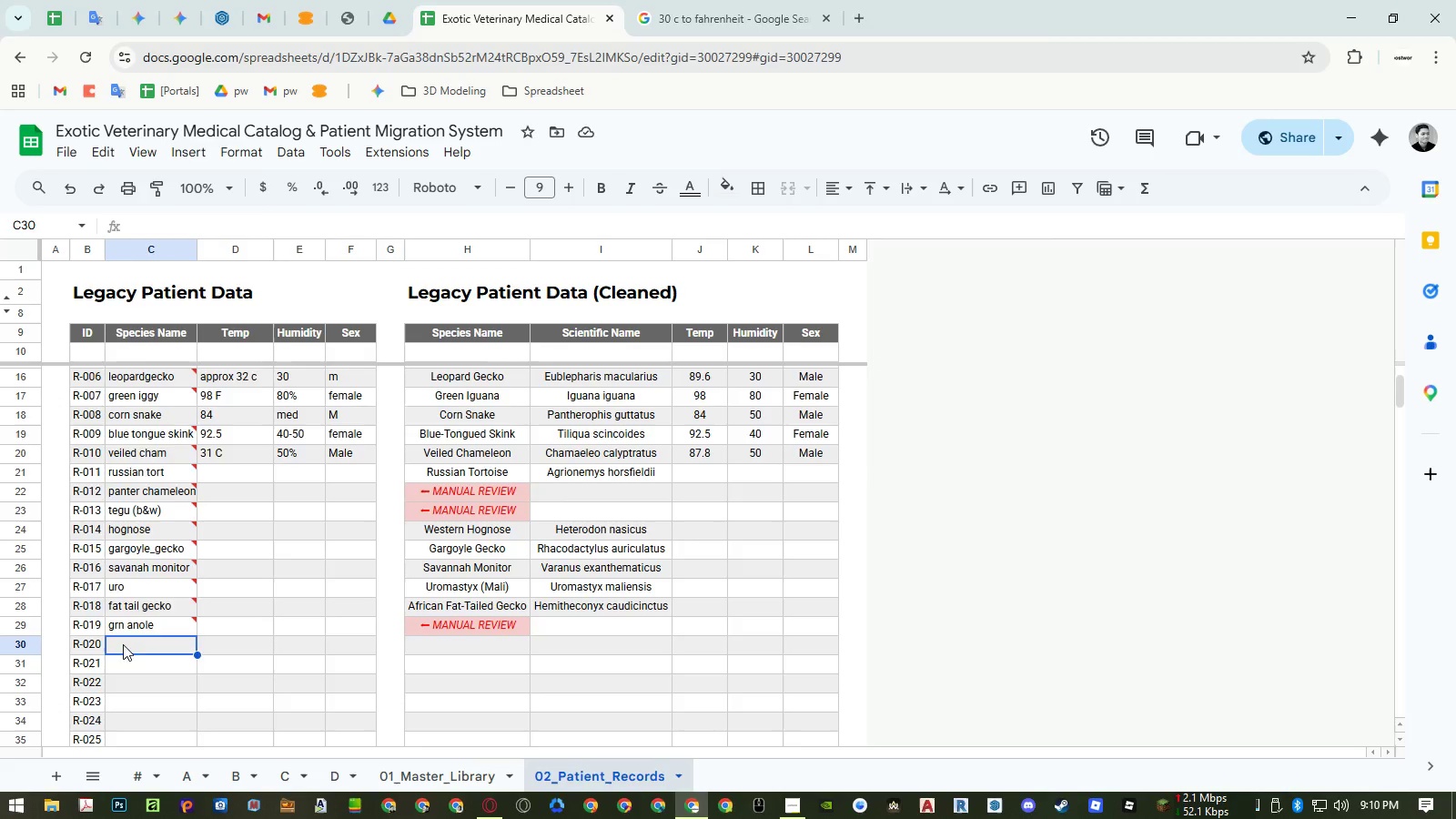 
type(grn)
key(Escape)
type(anol)
key(Escape)
 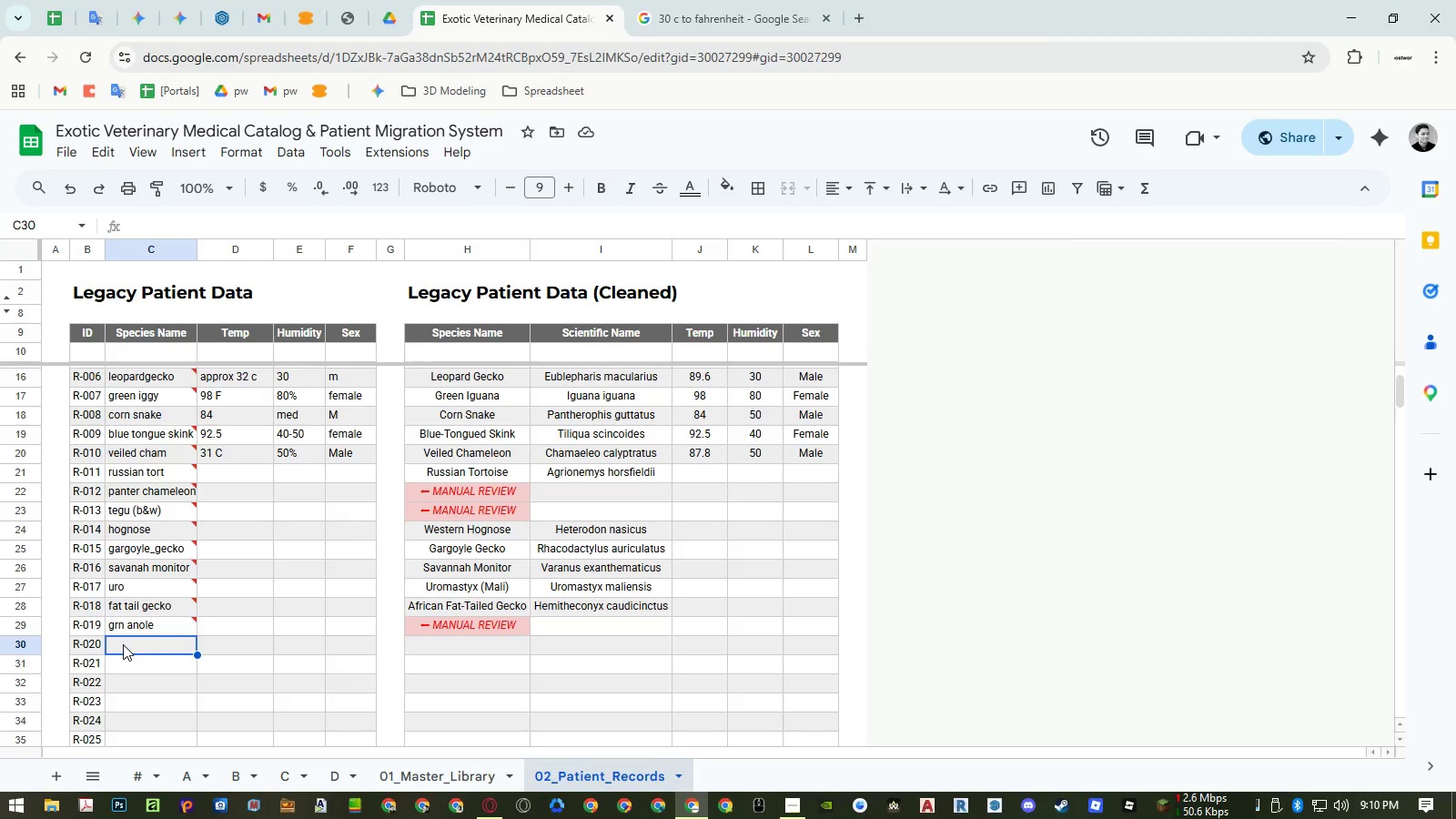 
type(water dragon)
 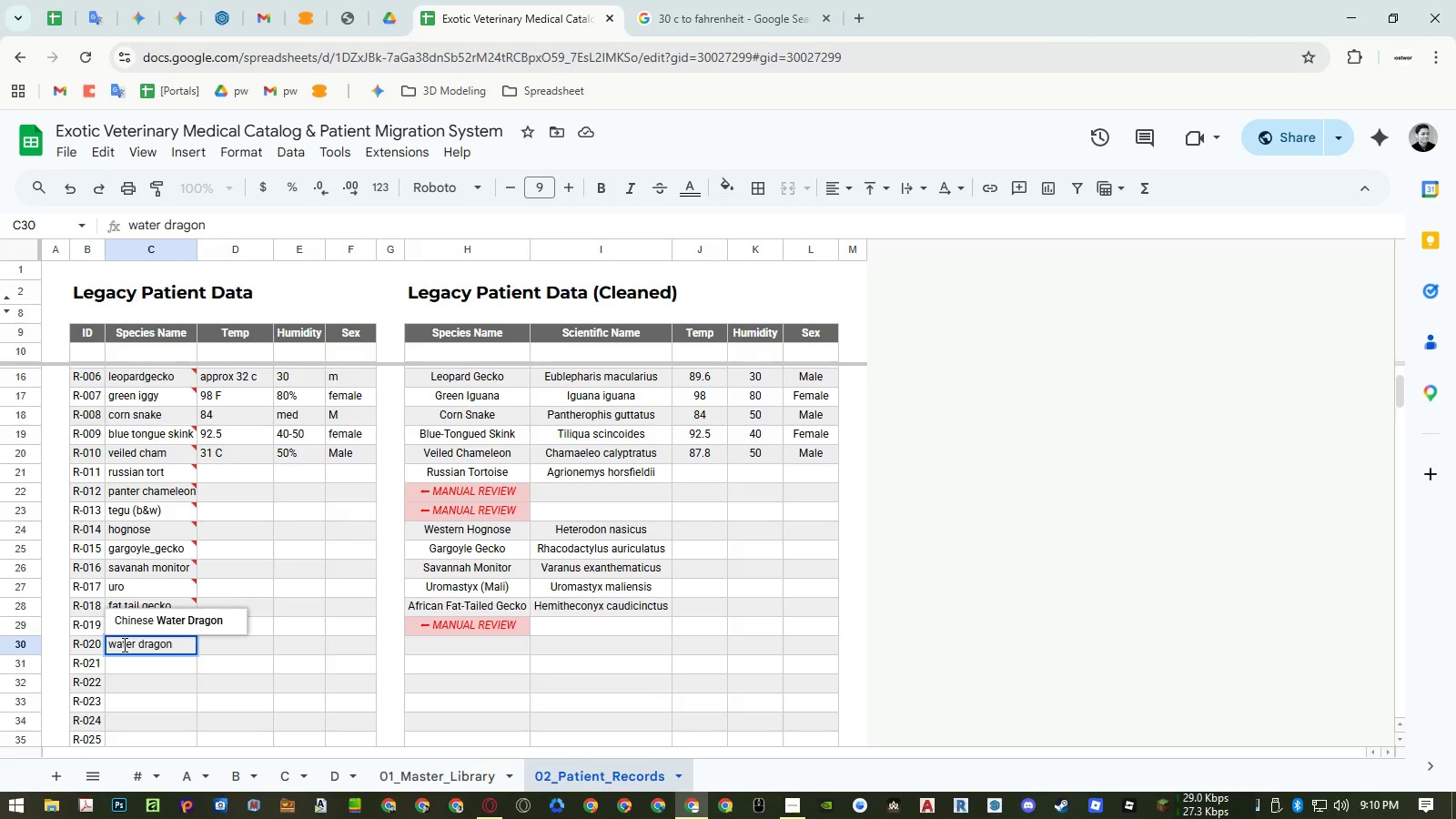 
key(Enter)
 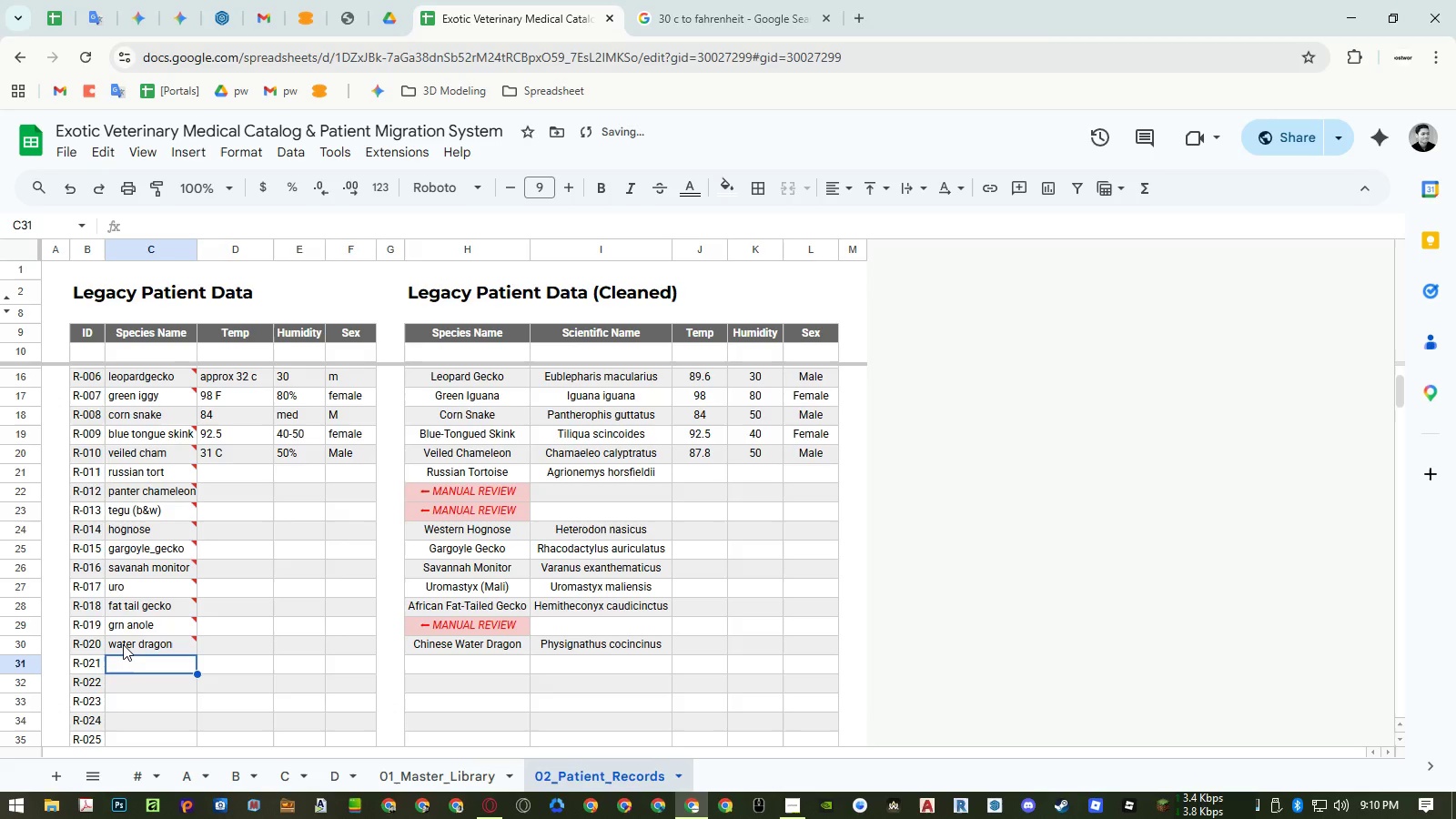 
key(ArrowRight)
 